 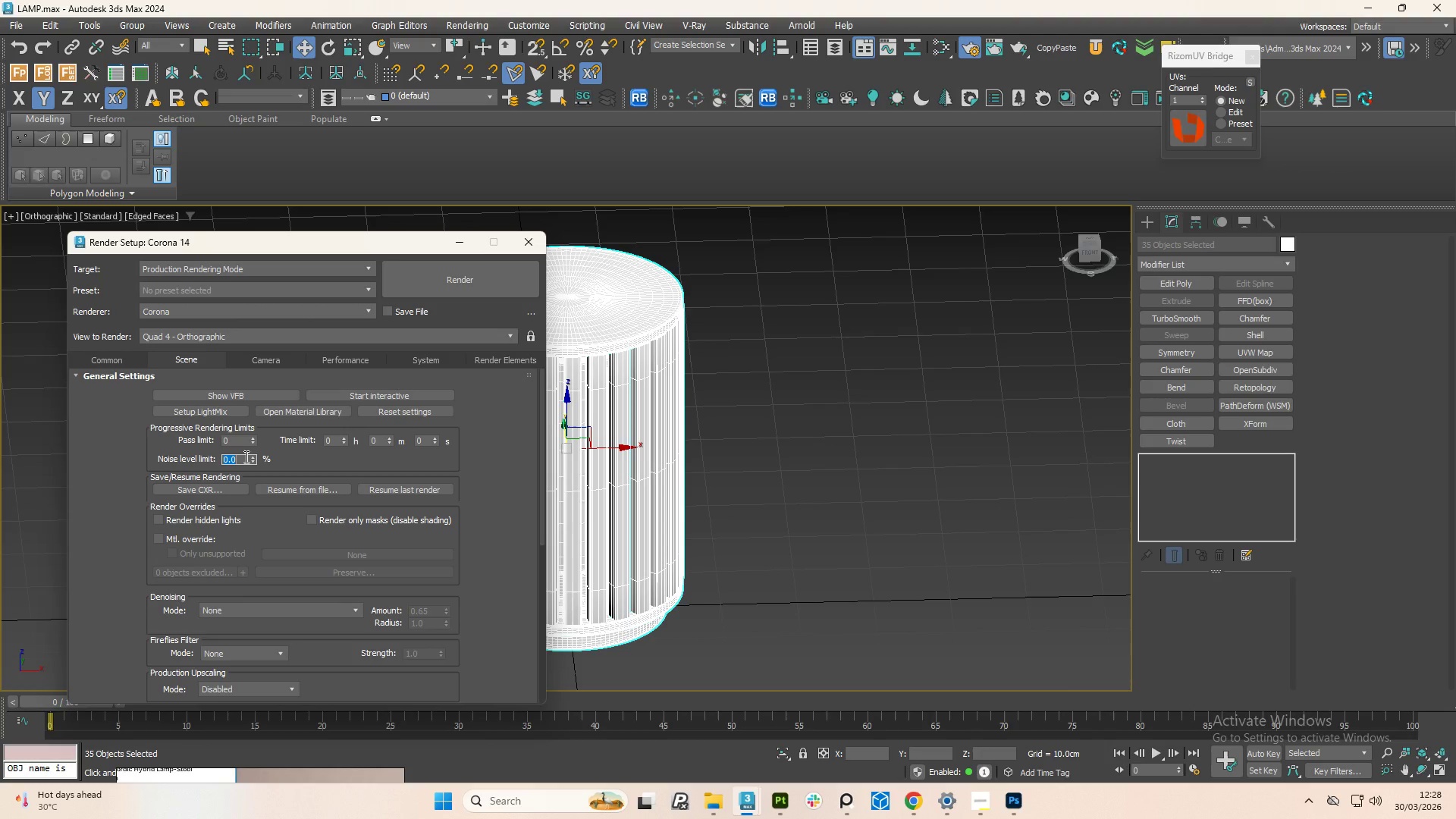 
key(Numpad2)
 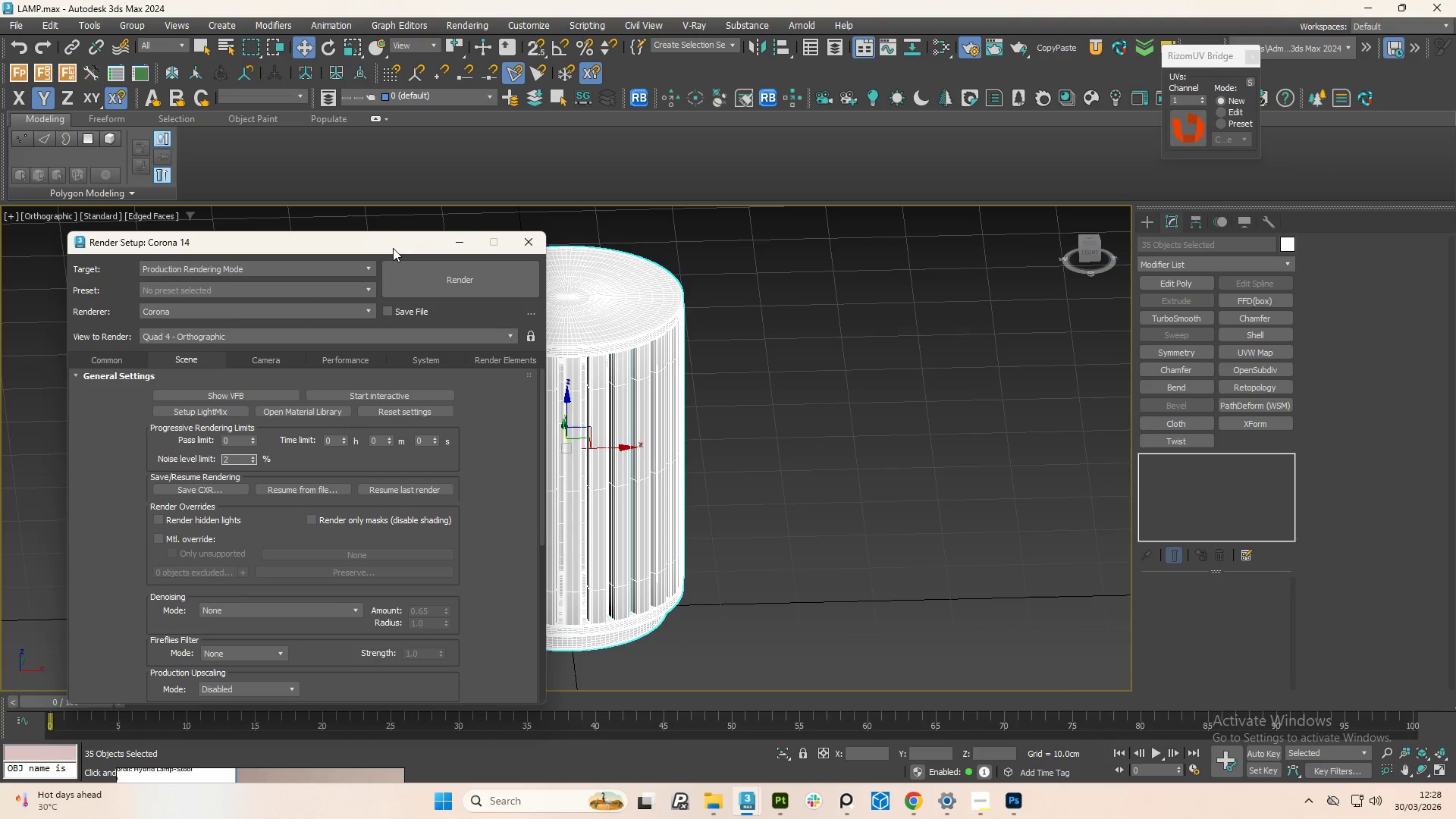 
left_click_drag(start_coordinate=[384, 245], to_coordinate=[1162, 198])
 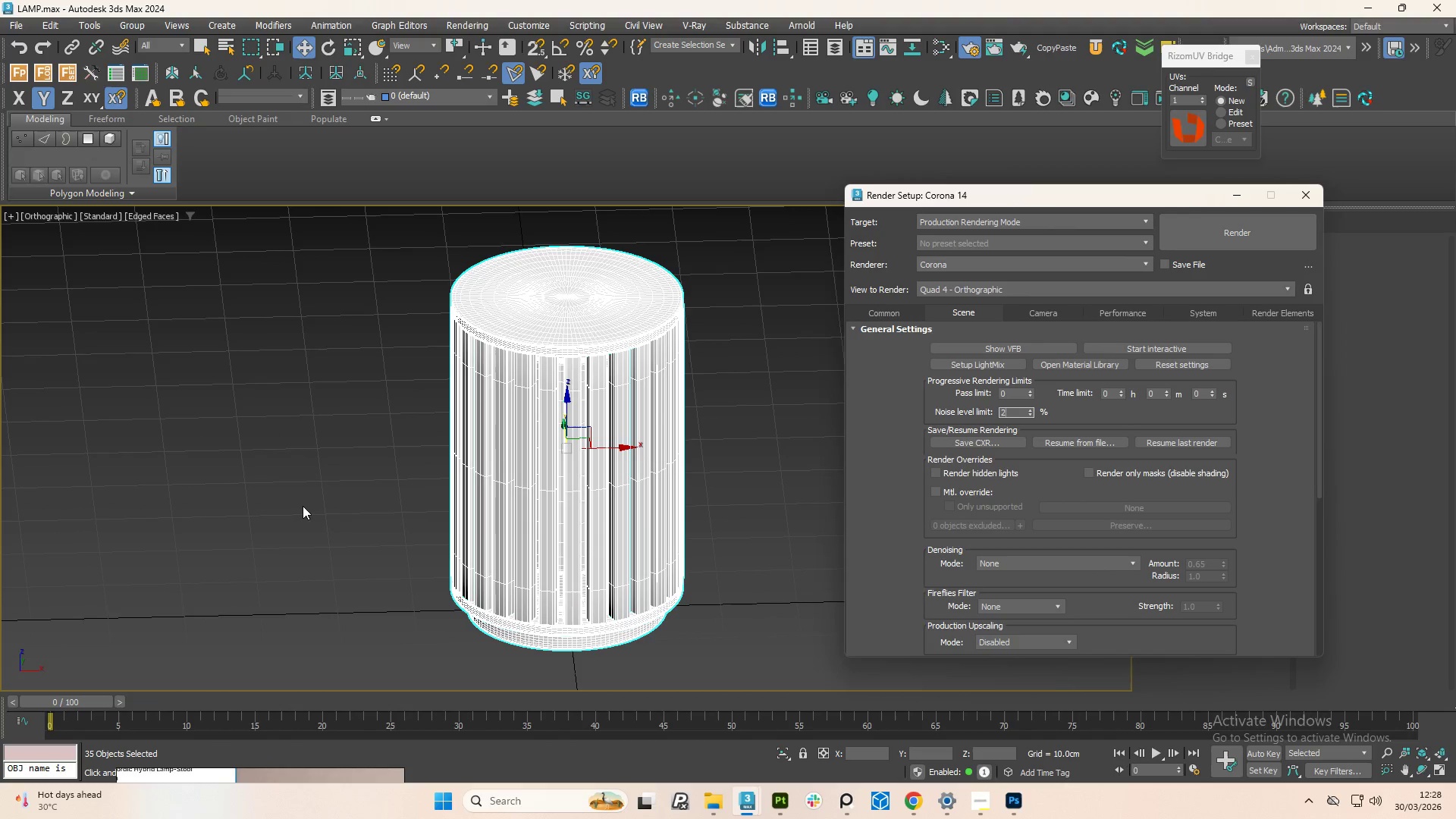 
key(M)
 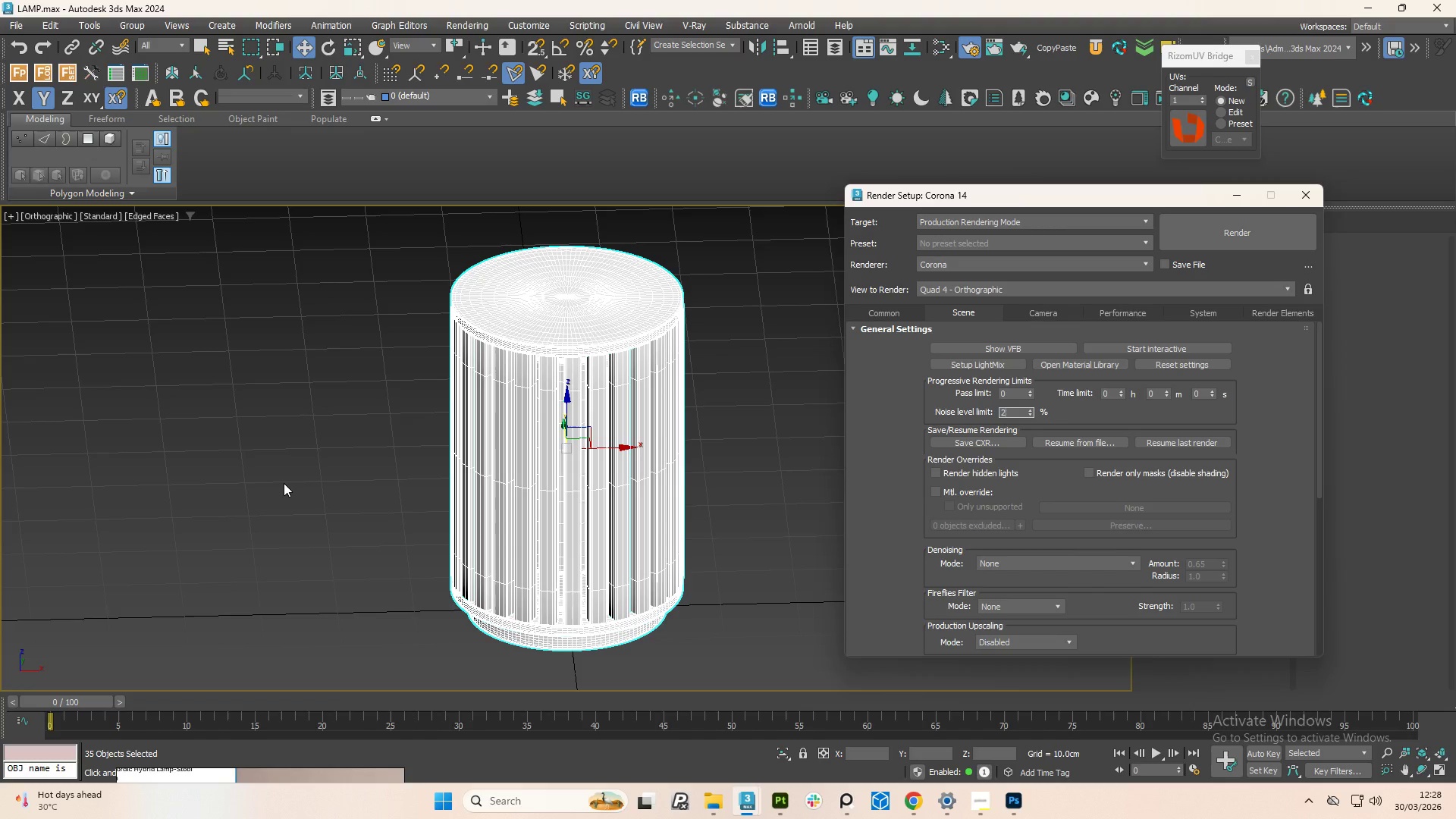 
left_click([284, 483])
 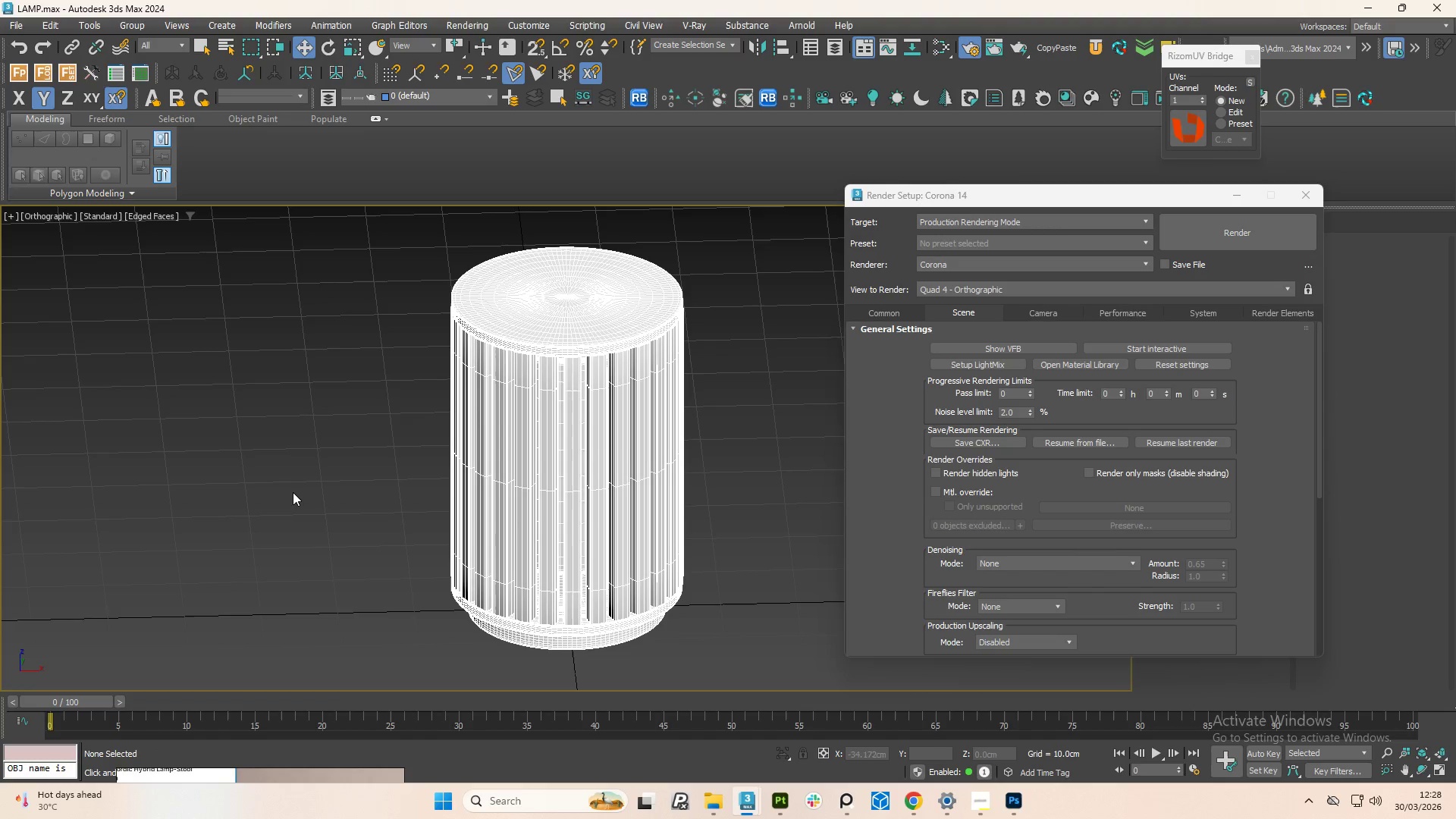 
key(M)
 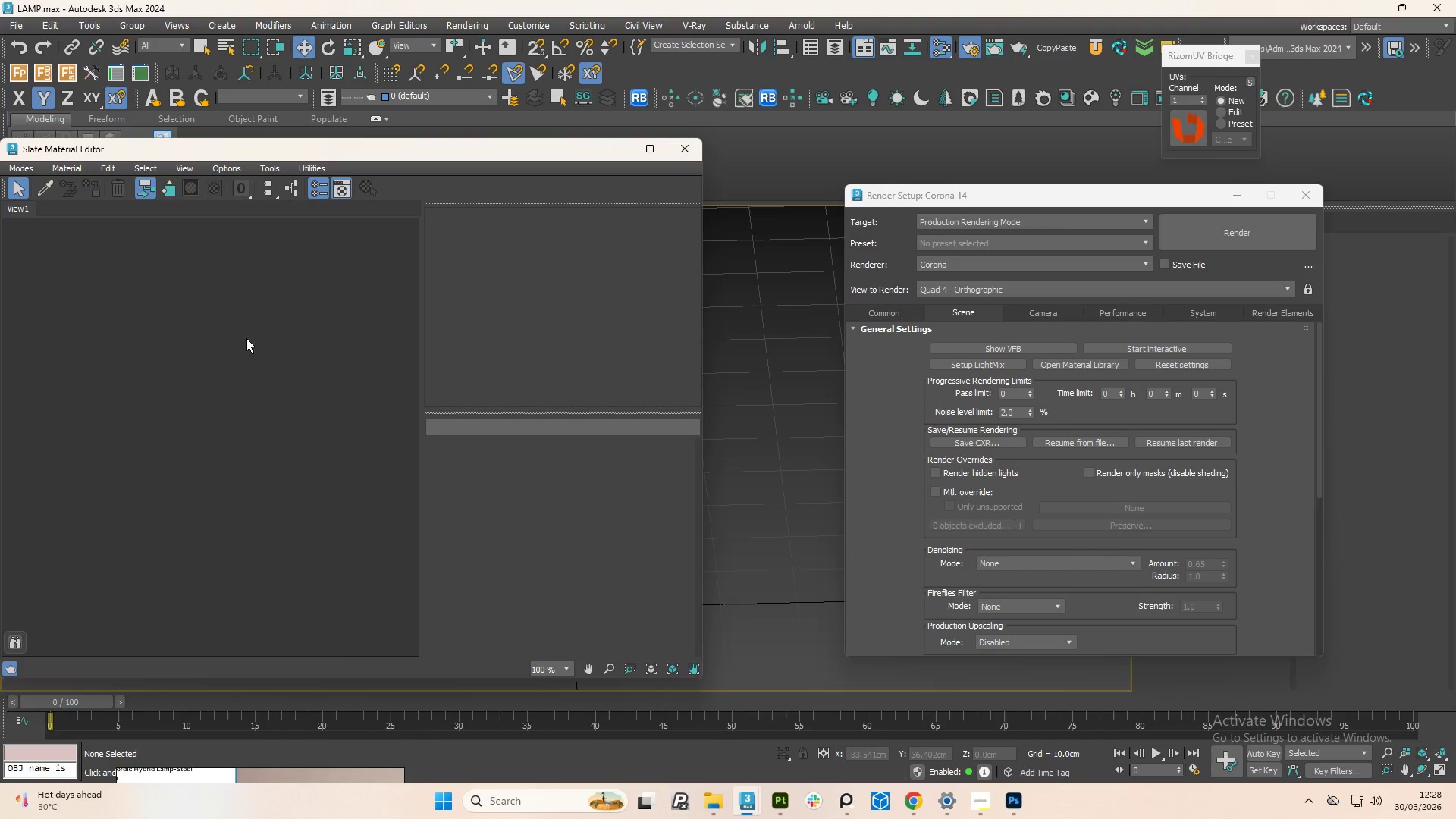 
left_click([283, 354])
 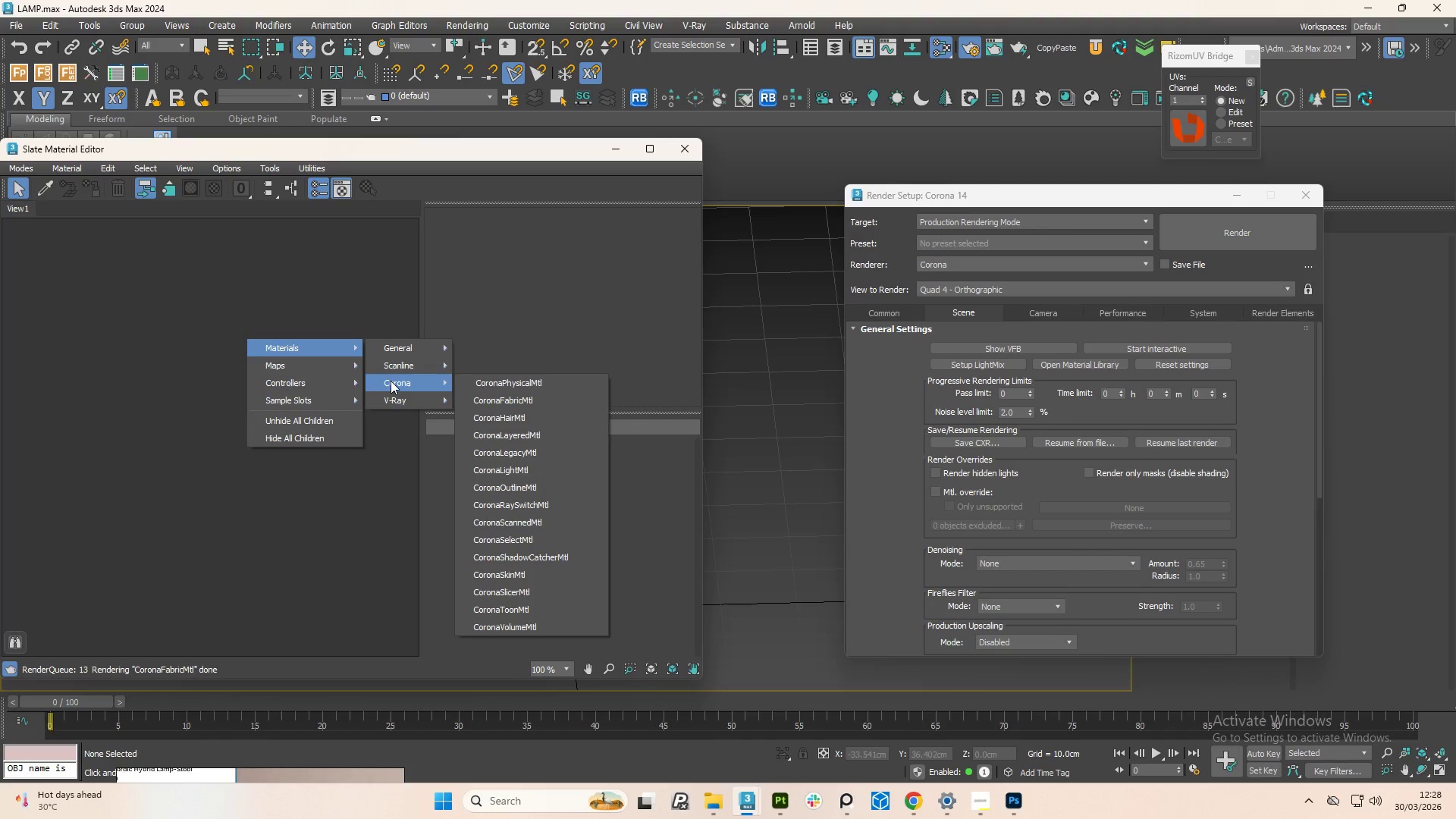 
left_click([525, 383])
 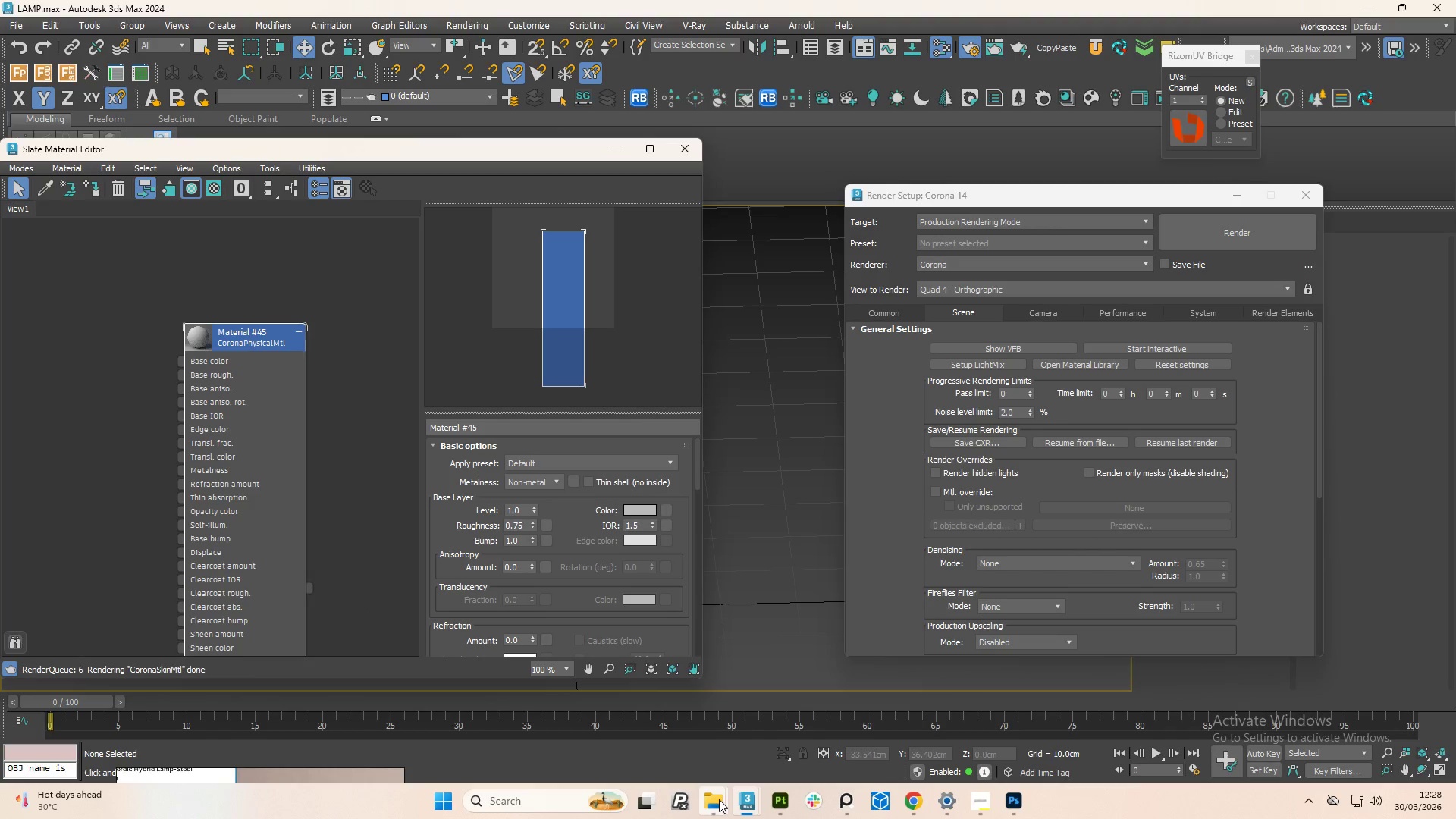 
left_click([719, 799])
 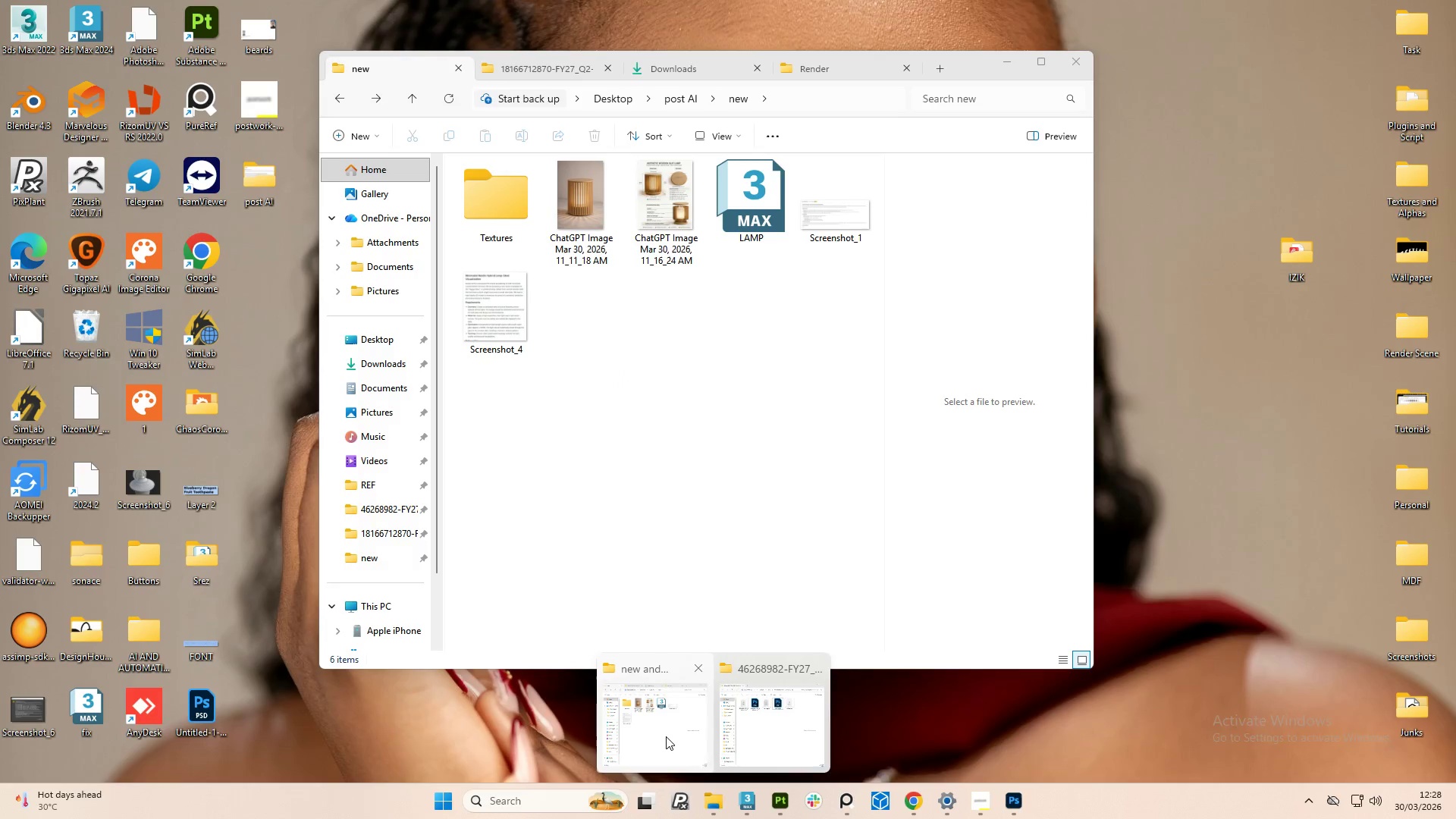 
left_click([666, 736])
 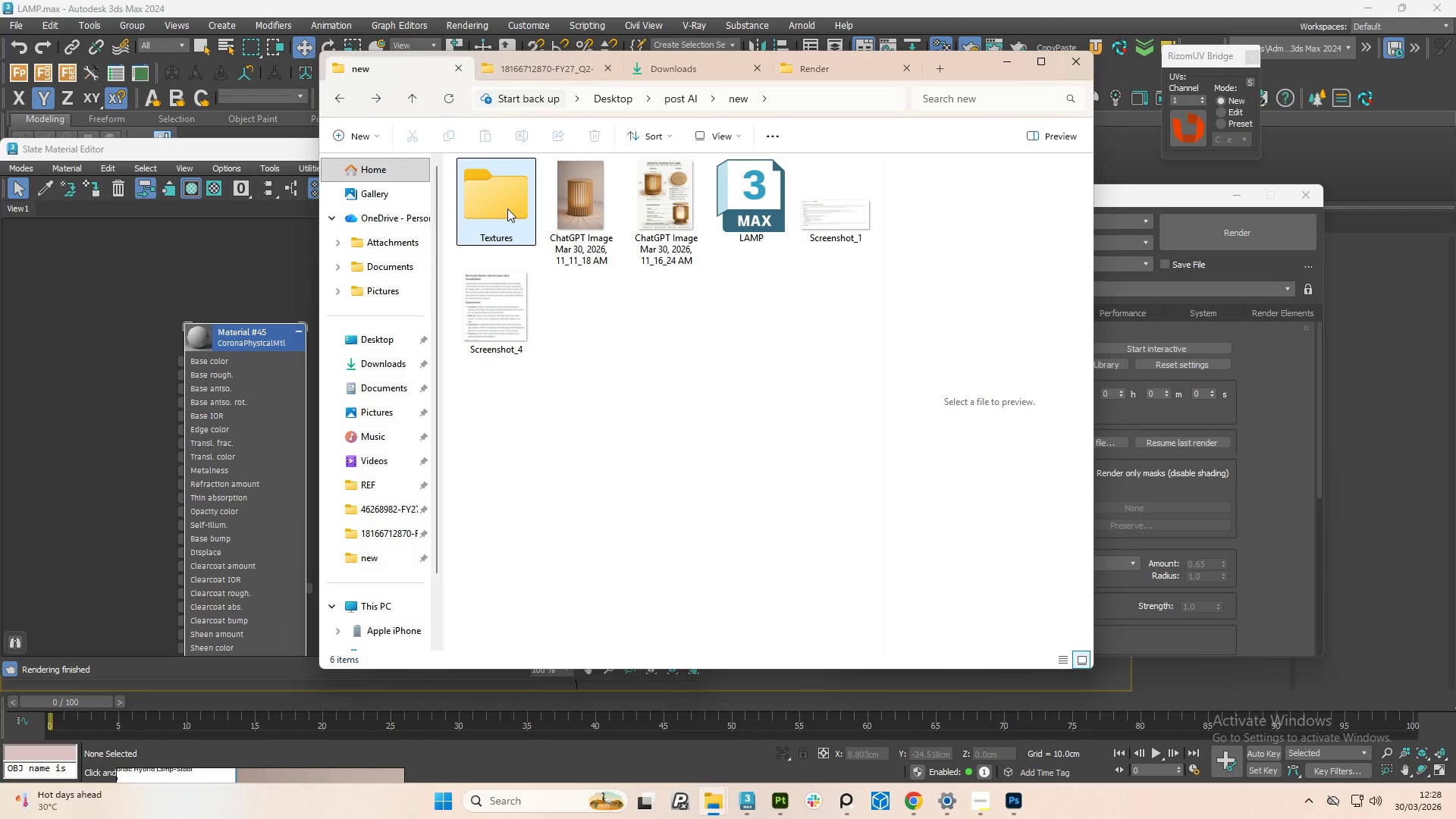 
double_click([507, 209])
 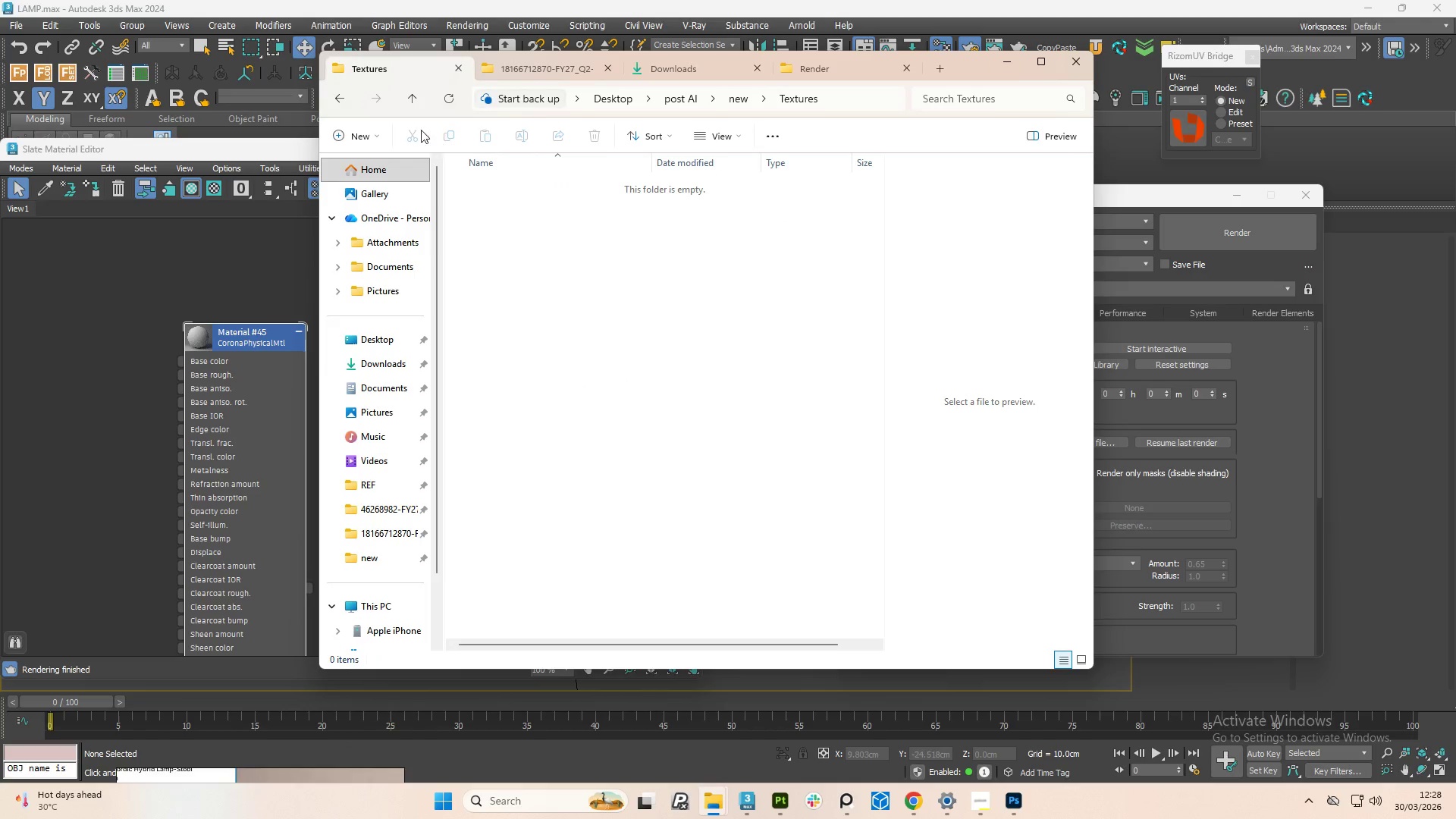 
left_click([334, 101])
 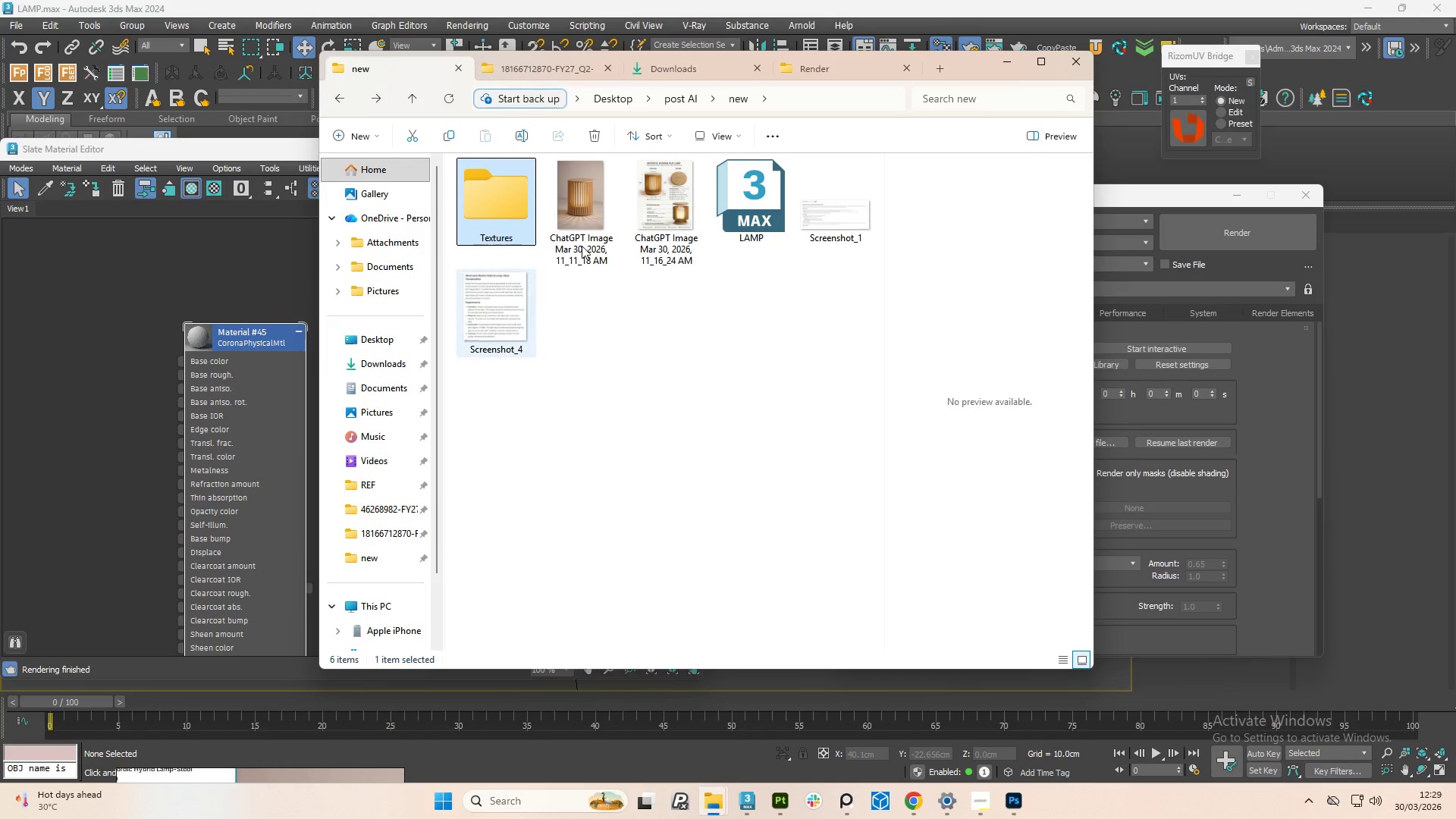 
left_click([679, 69])
 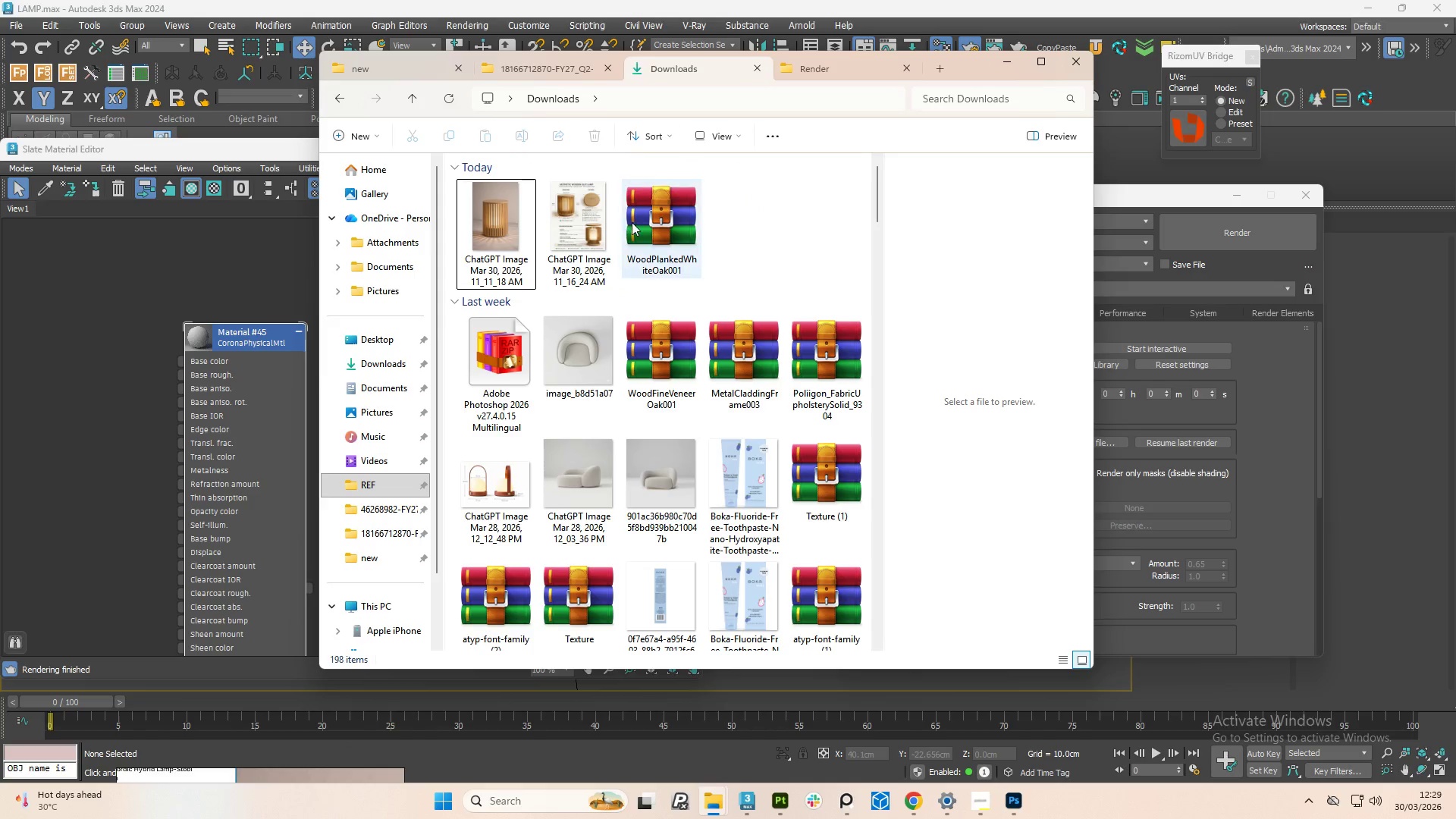 
left_click([635, 224])
 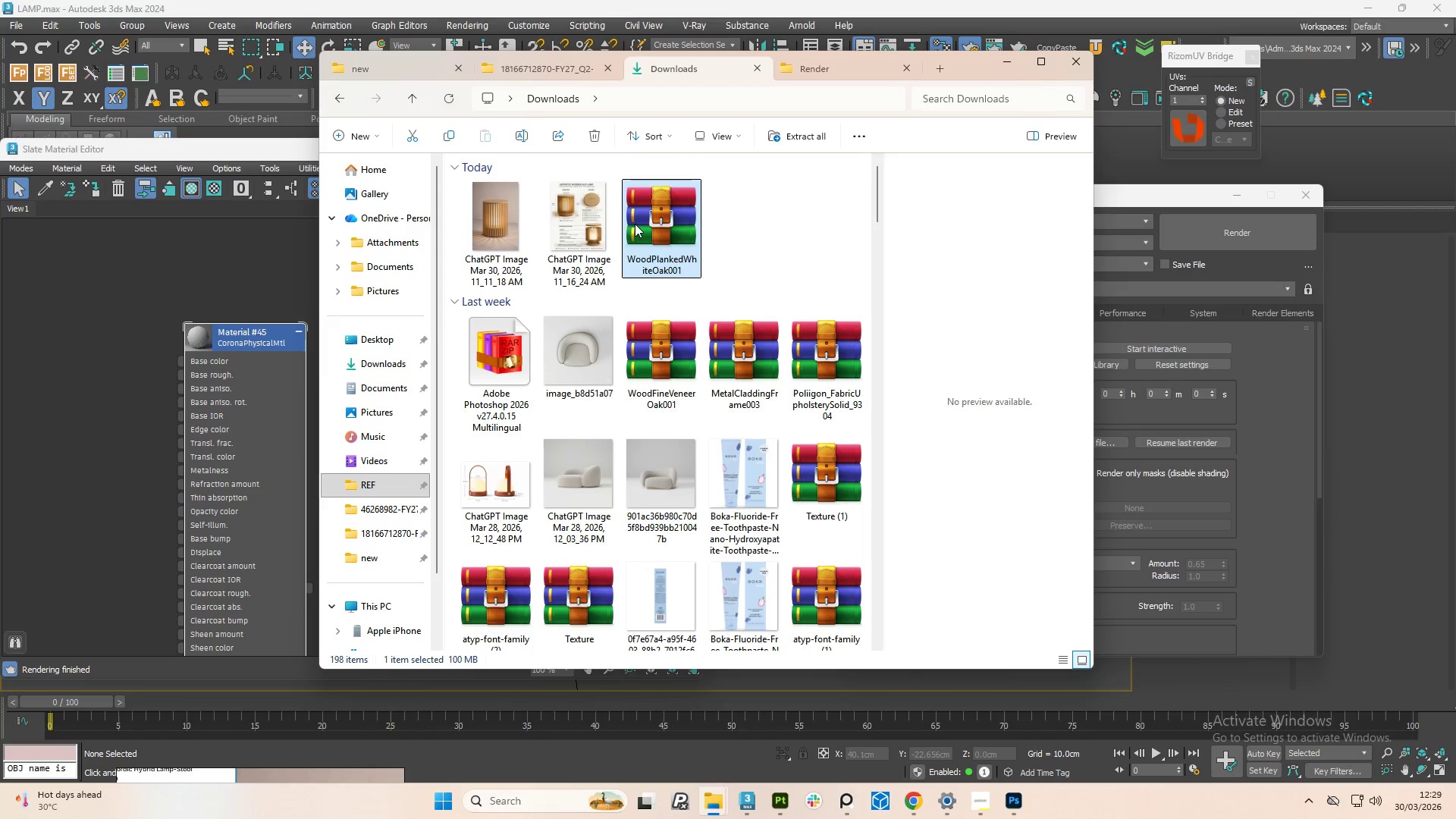 
right_click([635, 224])
 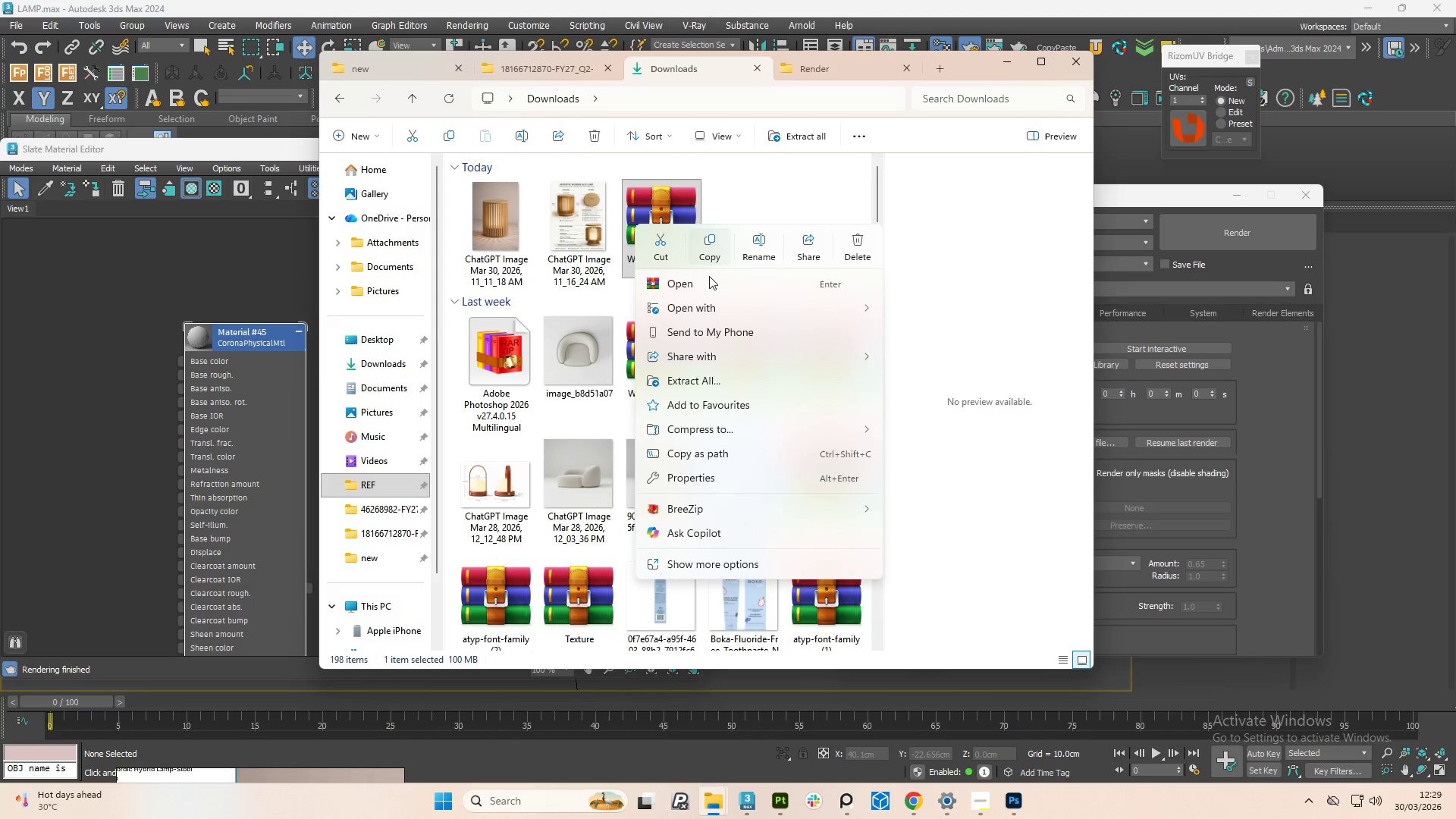 
left_click([701, 375])
 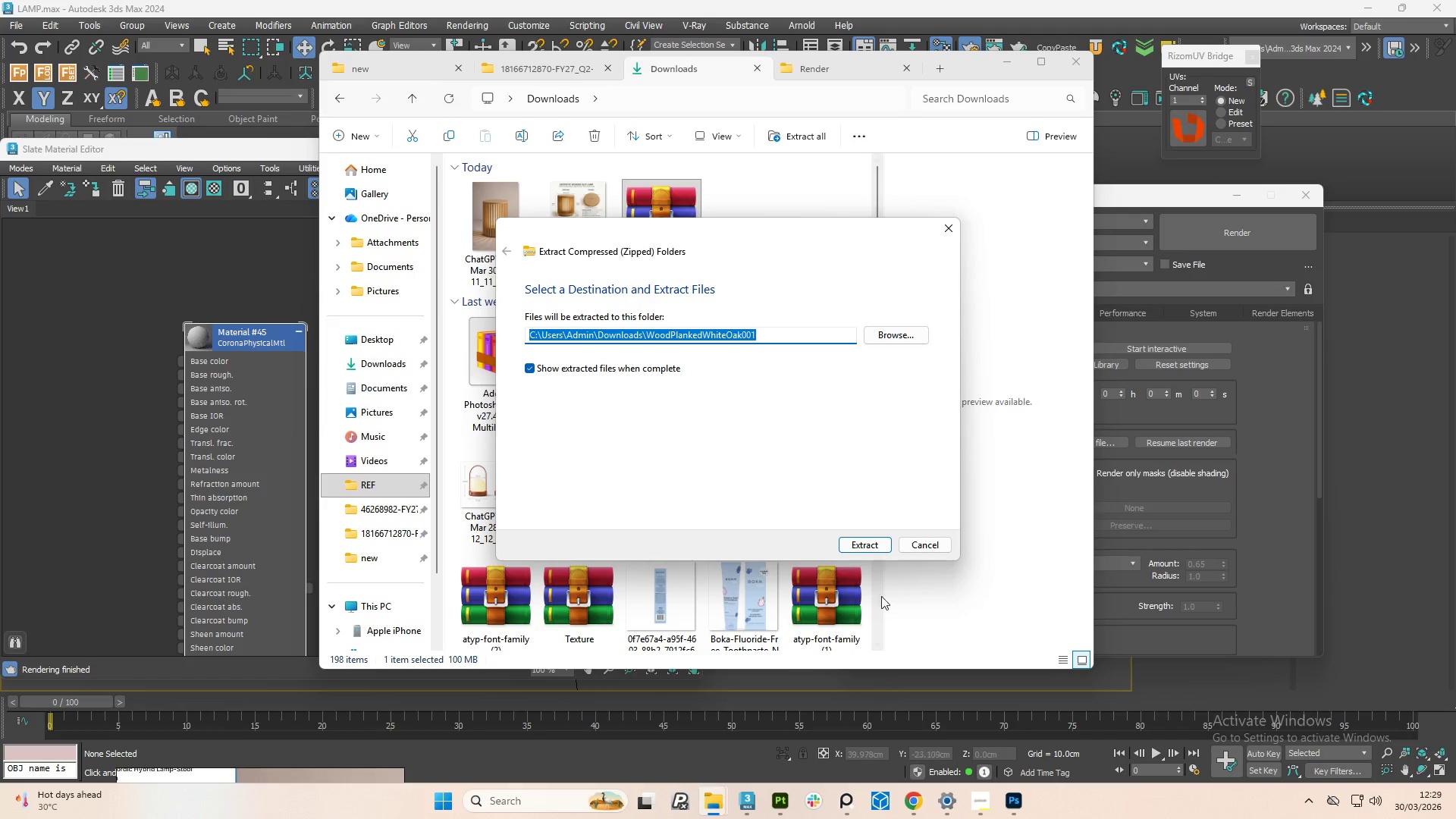 
left_click([874, 543])
 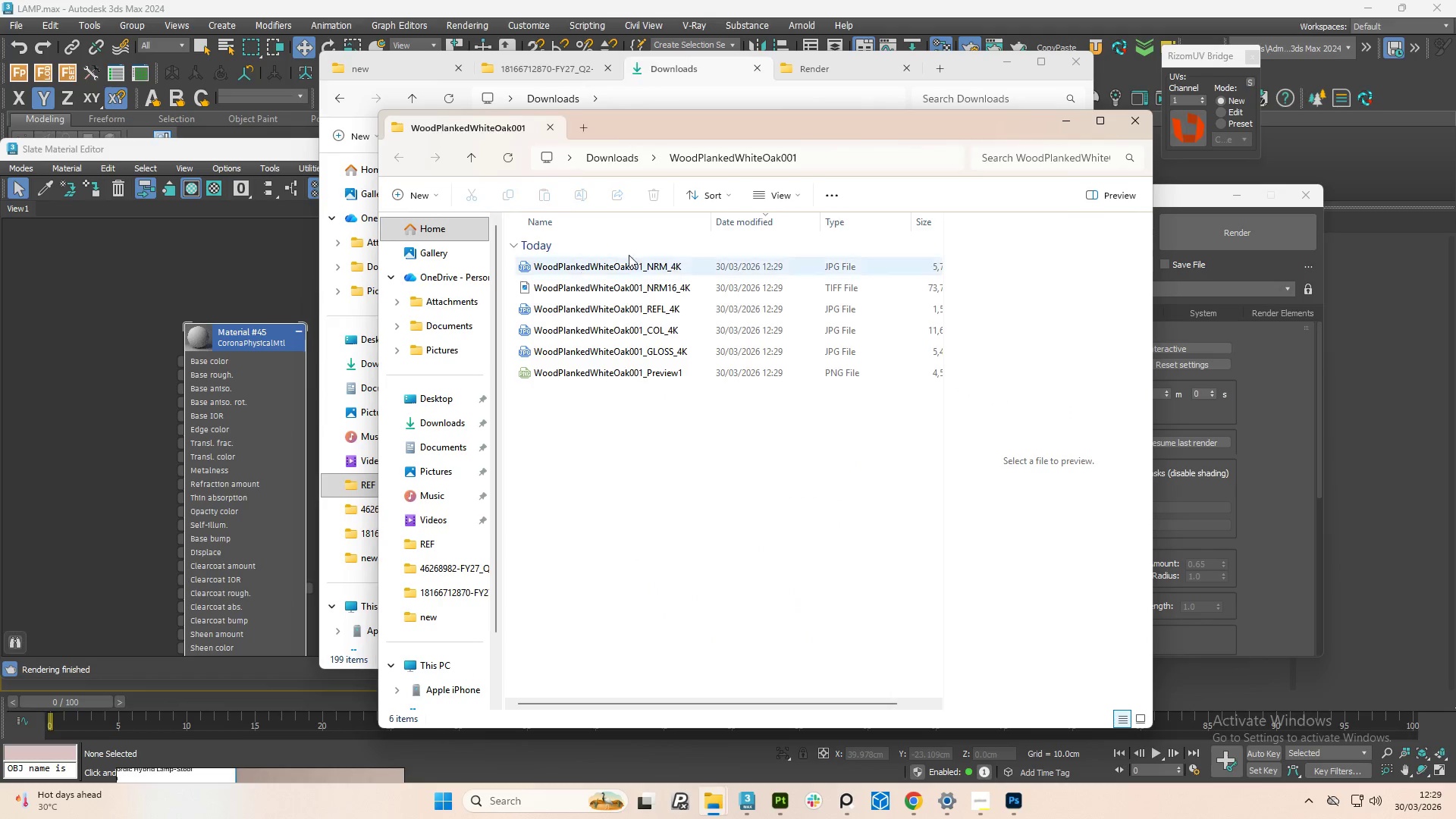 
left_click([1131, 127])
 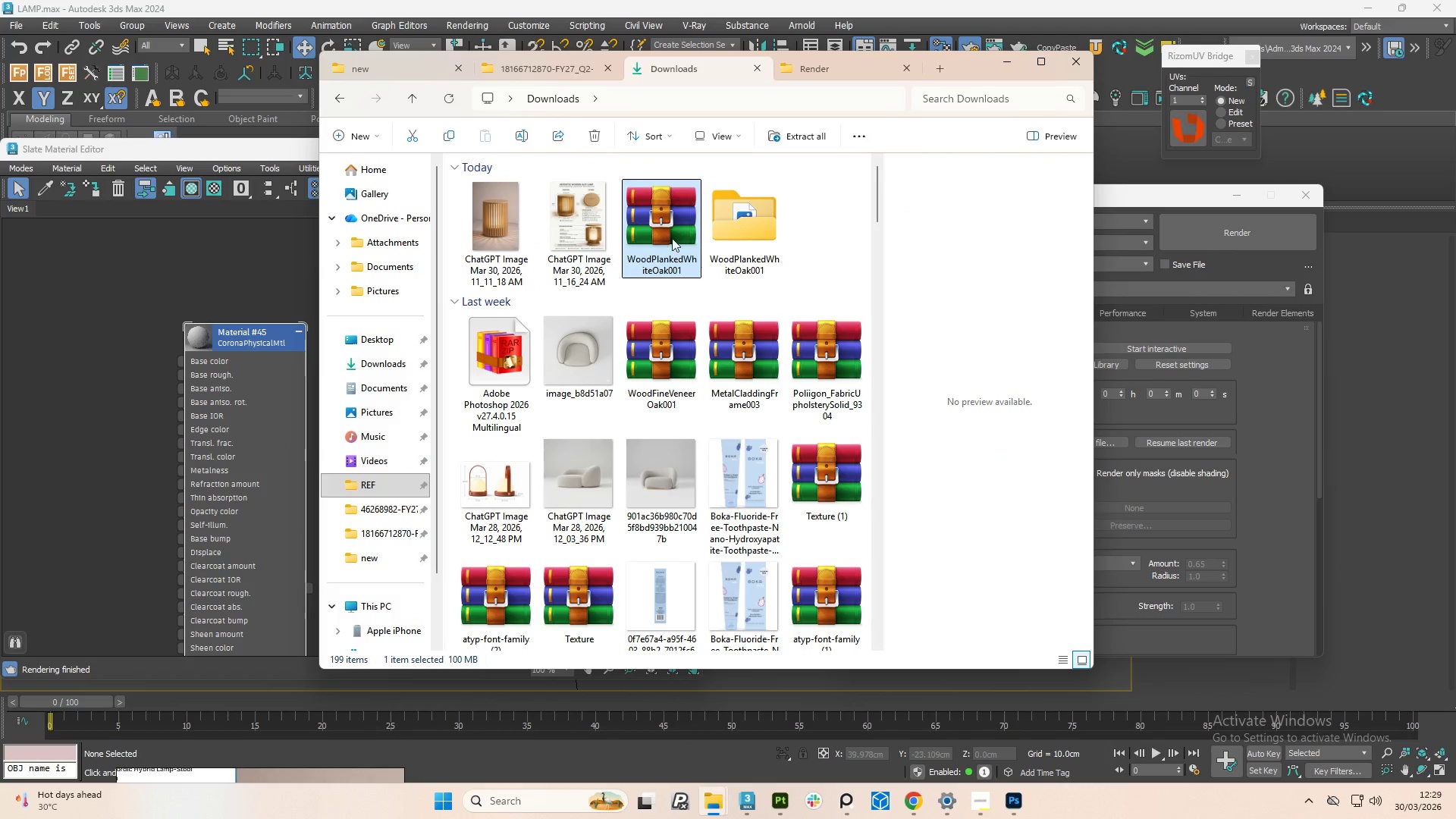 
right_click([730, 231])
 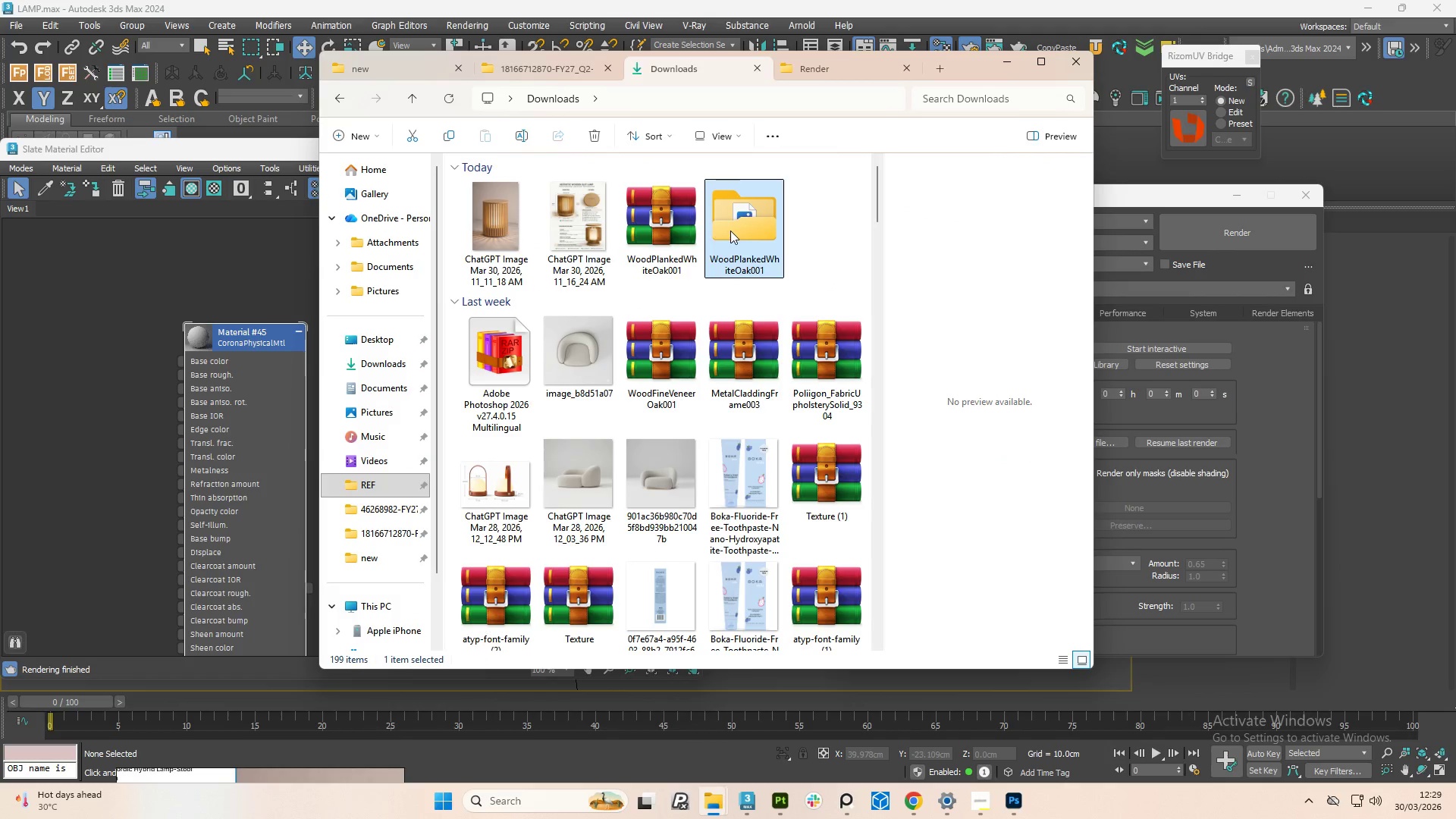 
mouse_move([742, 231])
 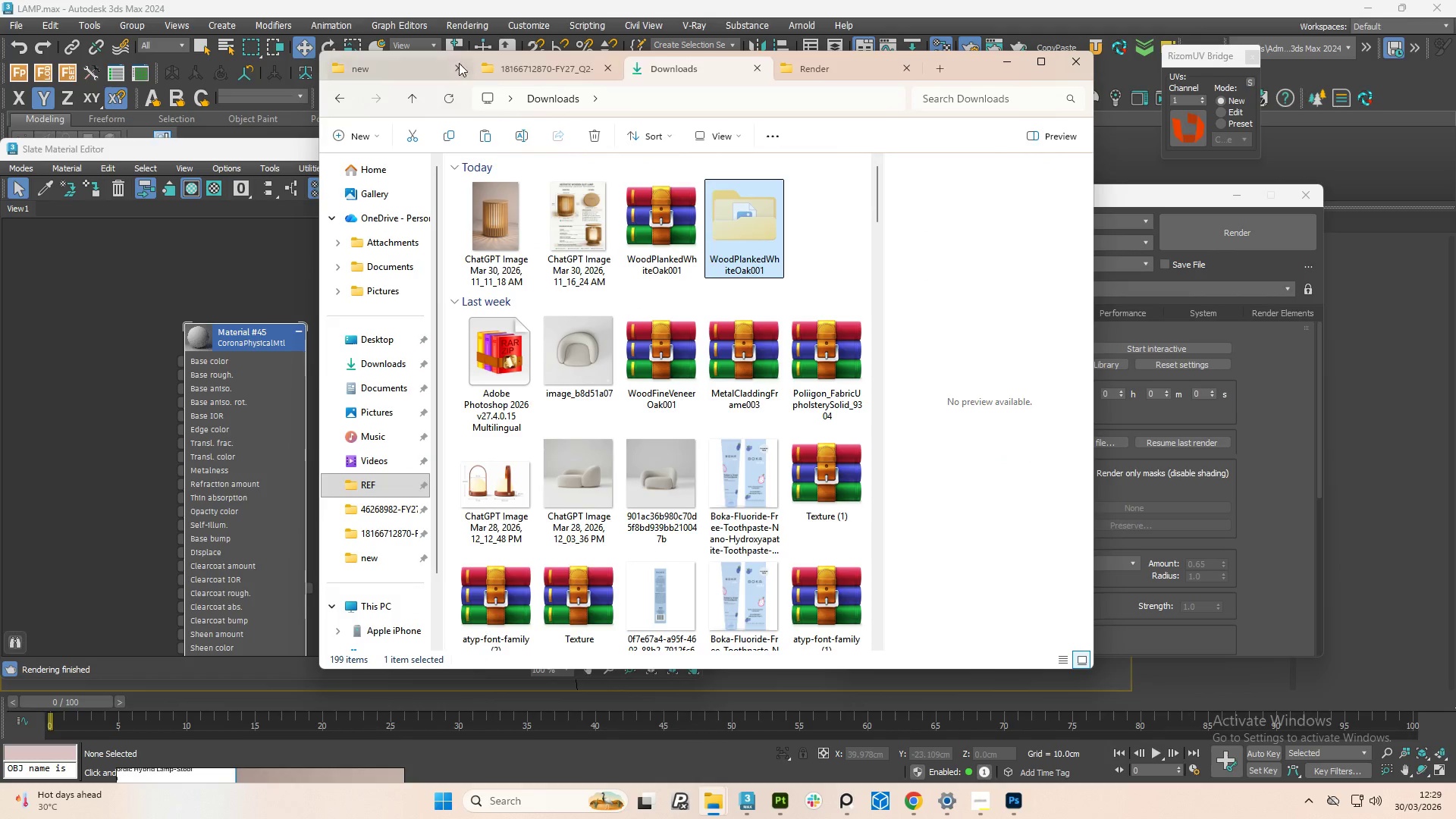 
left_click([520, 71])
 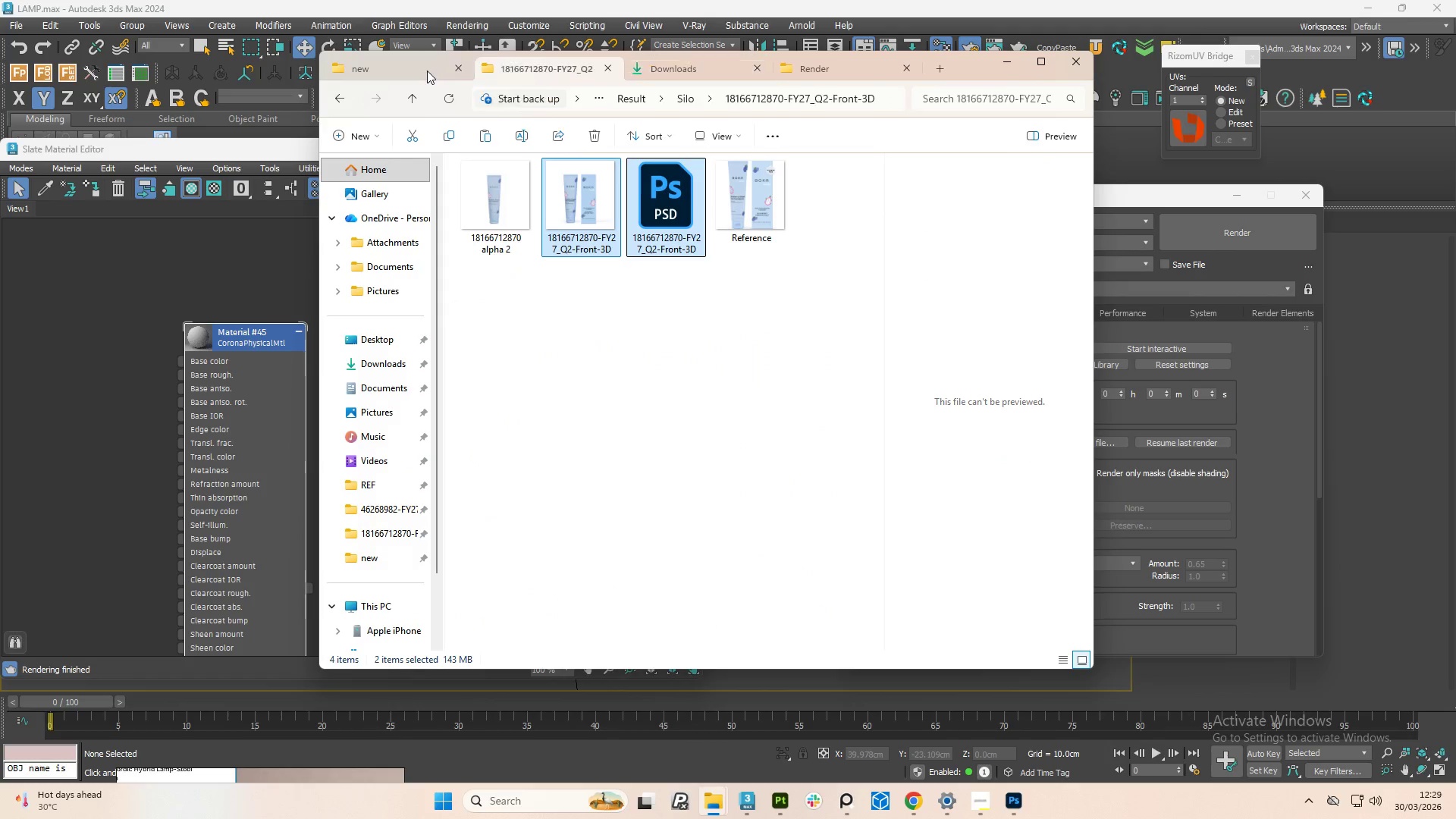 
left_click([413, 67])
 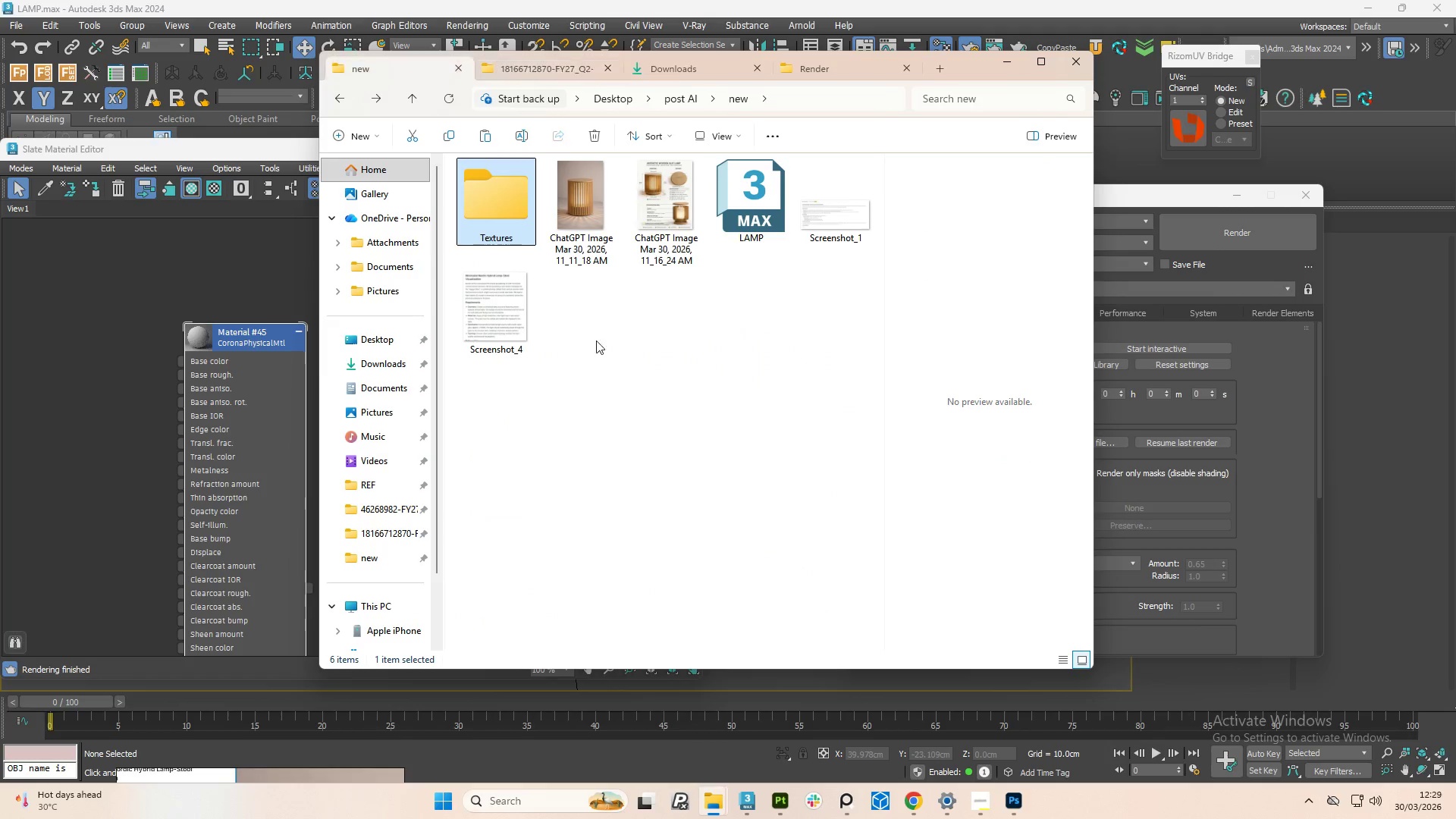 
right_click([595, 373])
 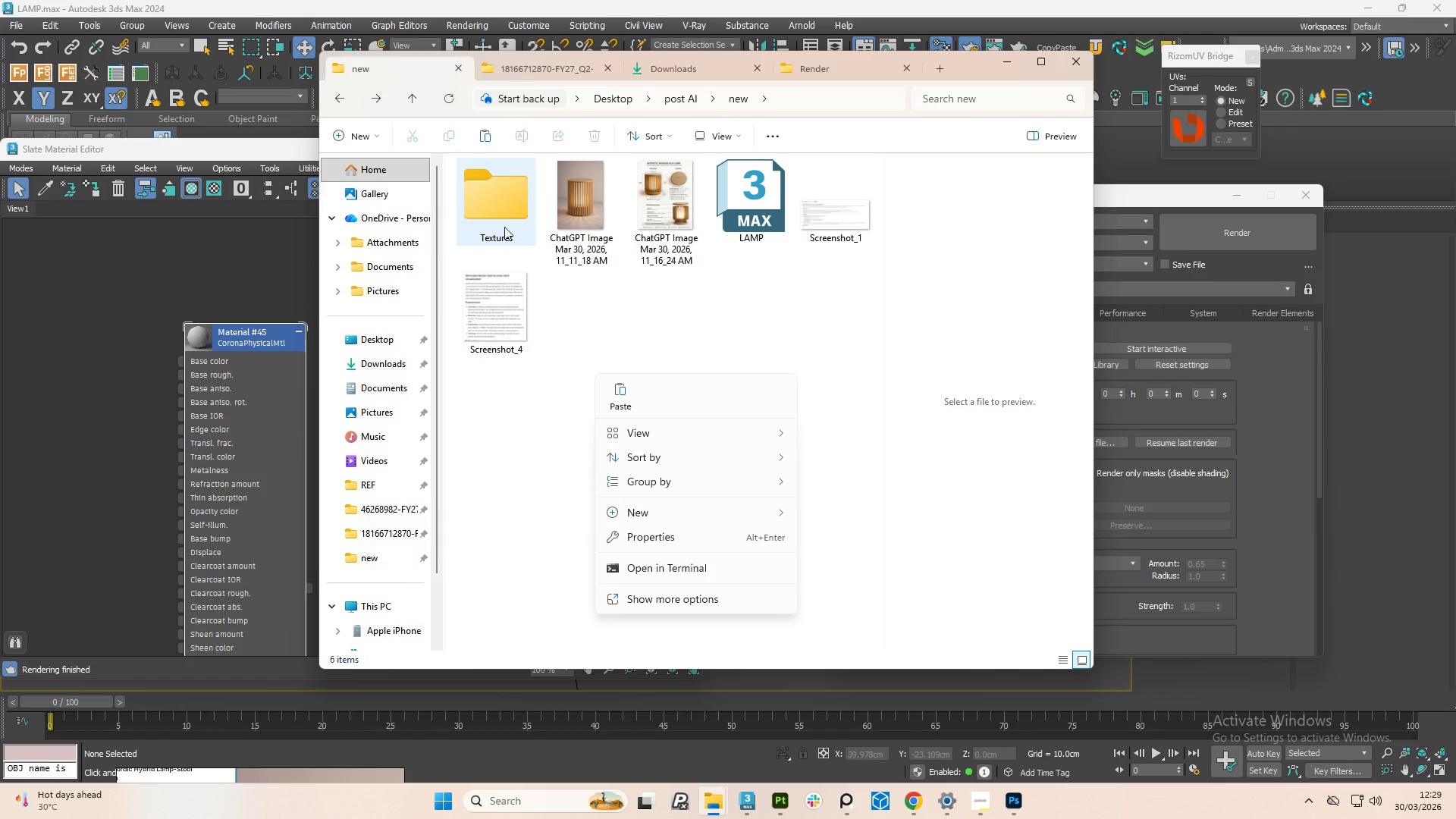 
double_click([504, 227])
 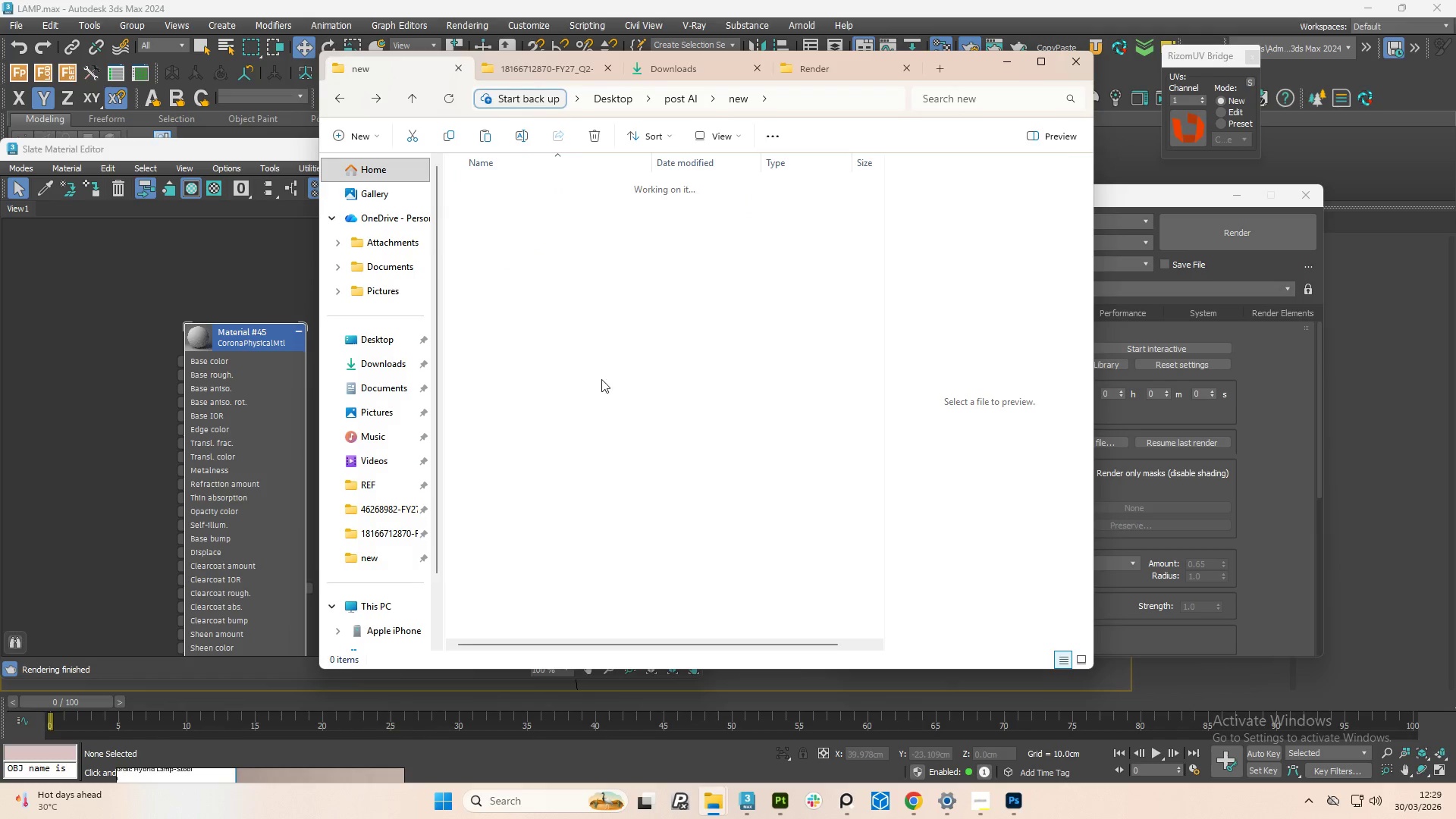 
right_click([605, 385])
 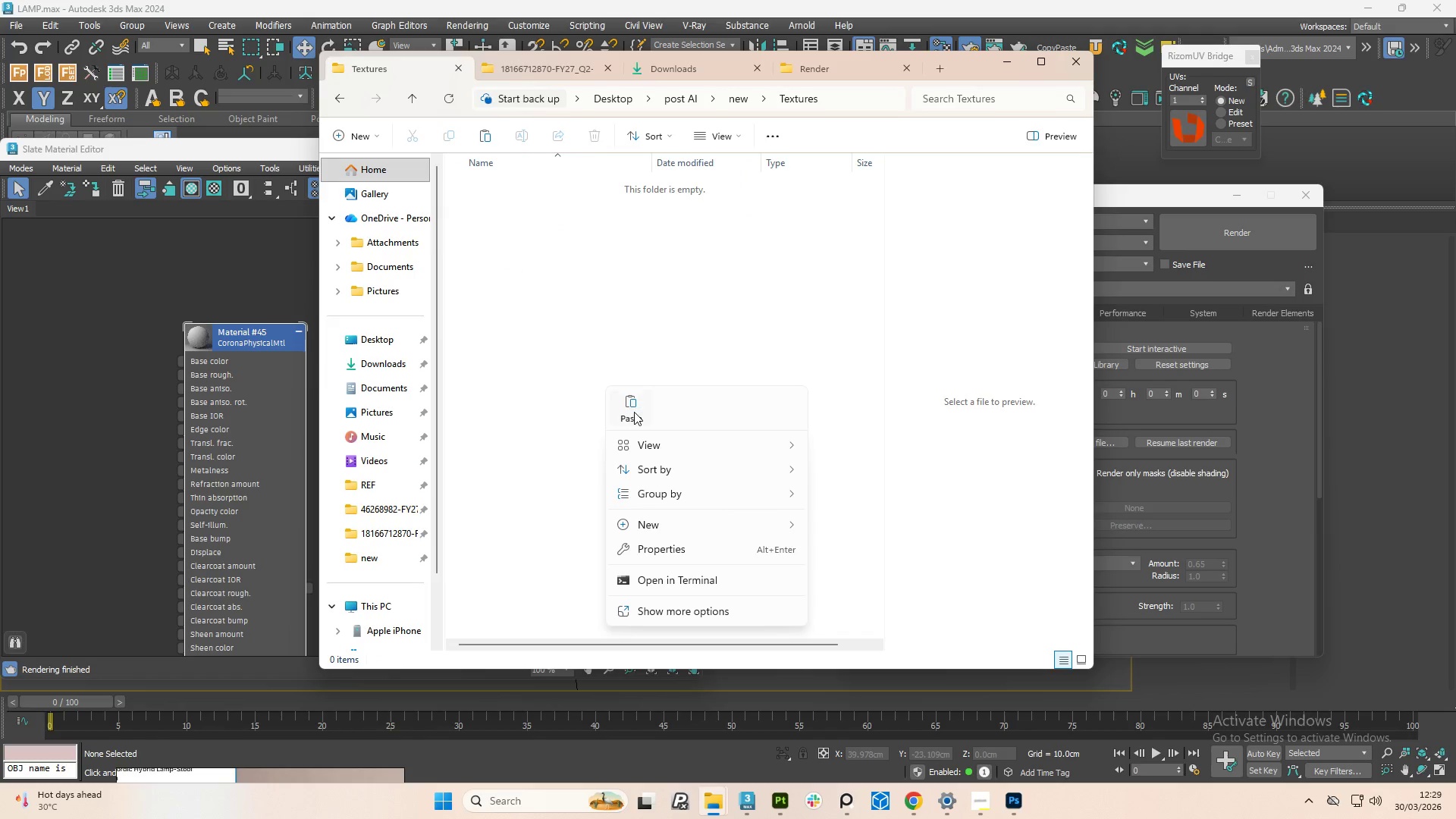 
left_click([634, 412])
 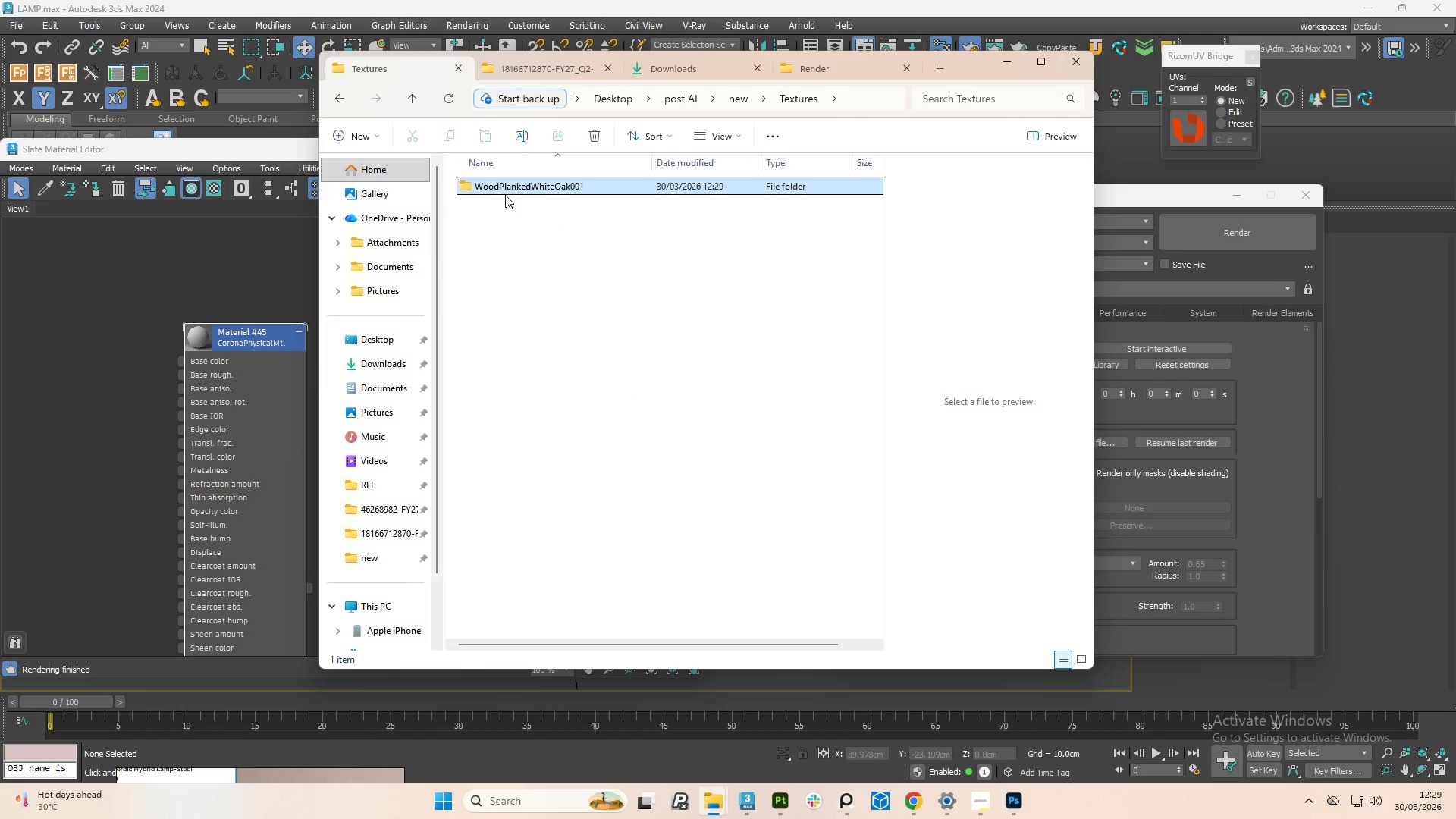 
double_click([500, 190])
 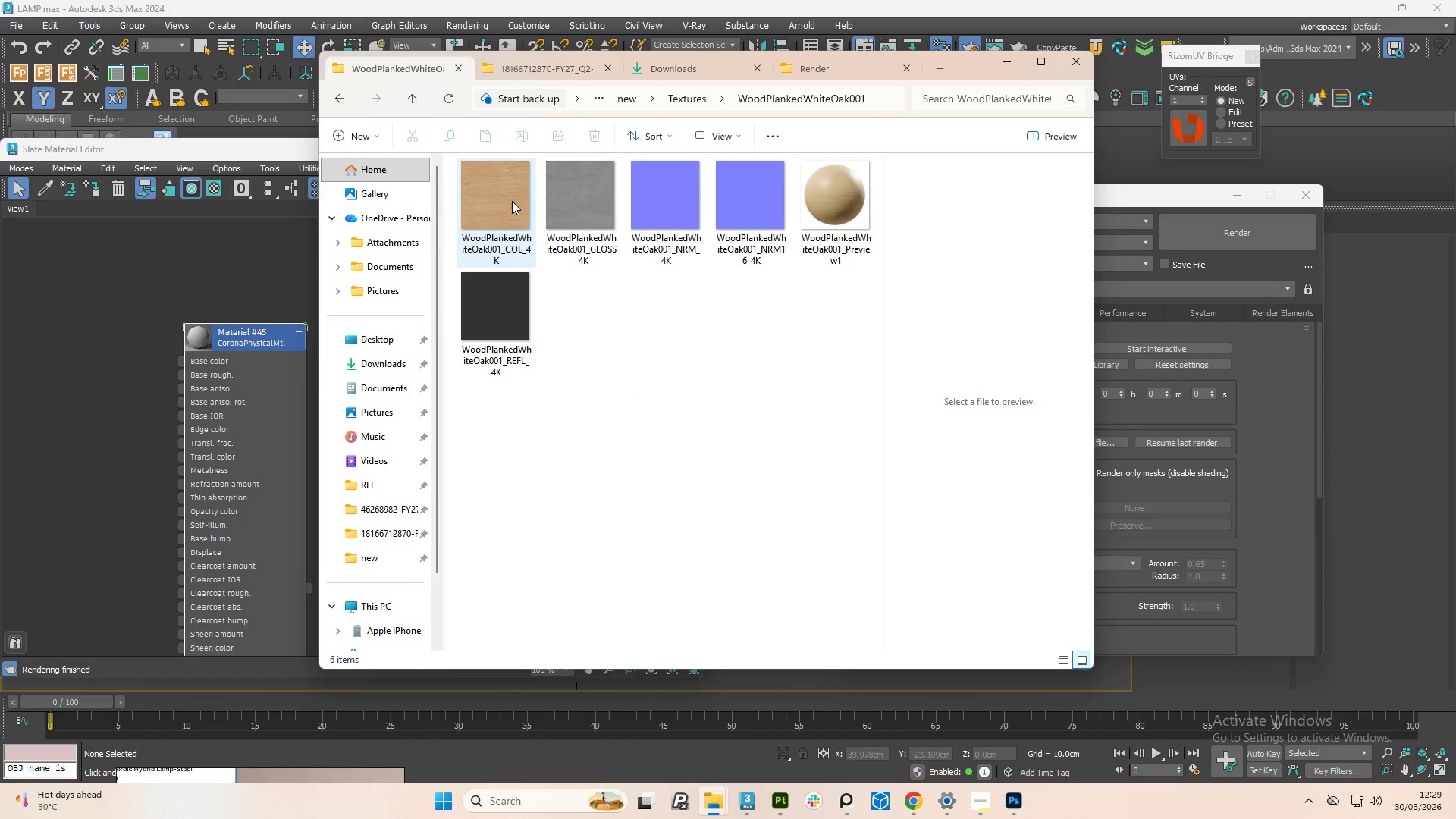 
left_click_drag(start_coordinate=[512, 201], to_coordinate=[88, 345])
 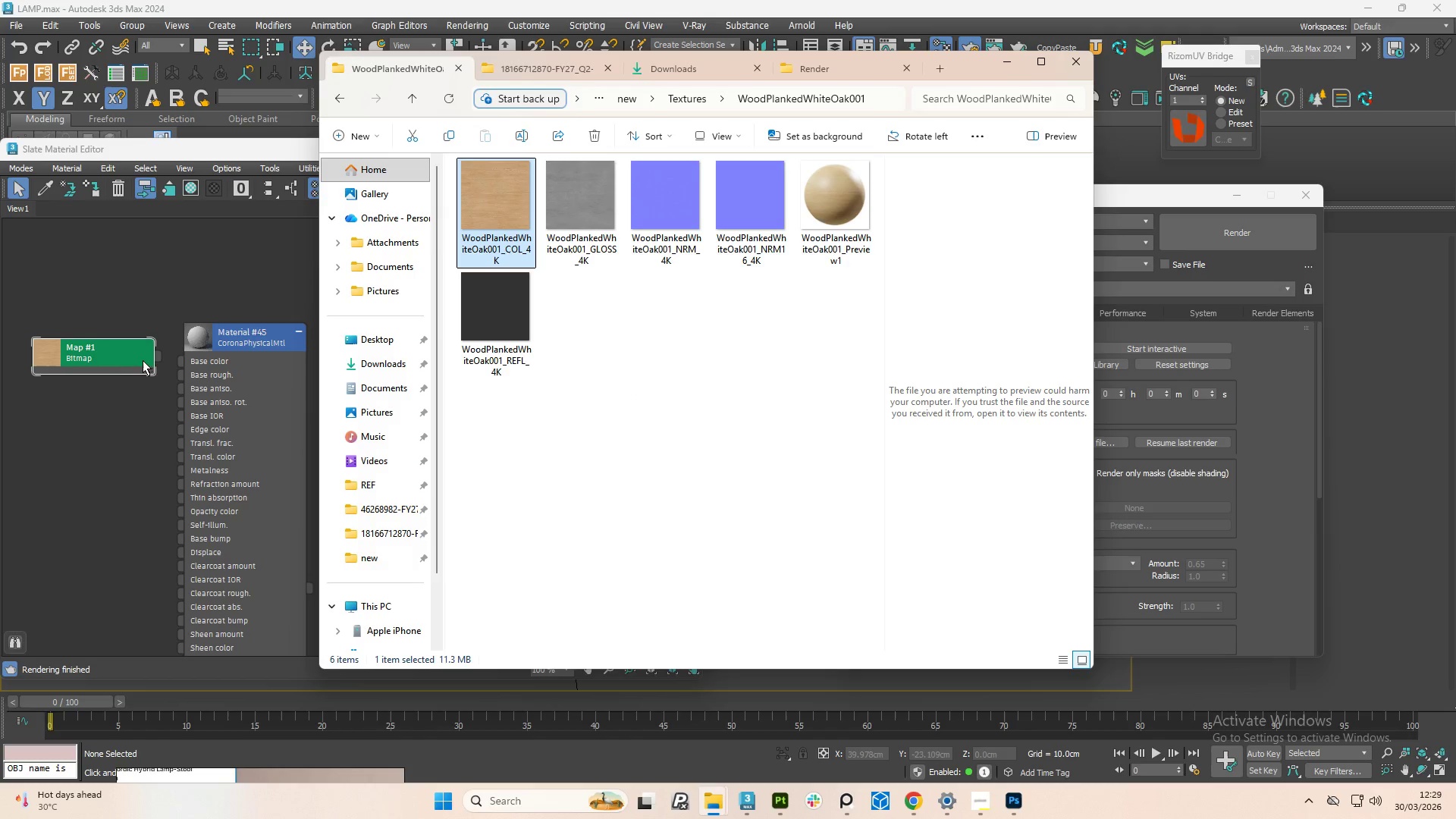 
left_click_drag(start_coordinate=[153, 355], to_coordinate=[180, 360])
 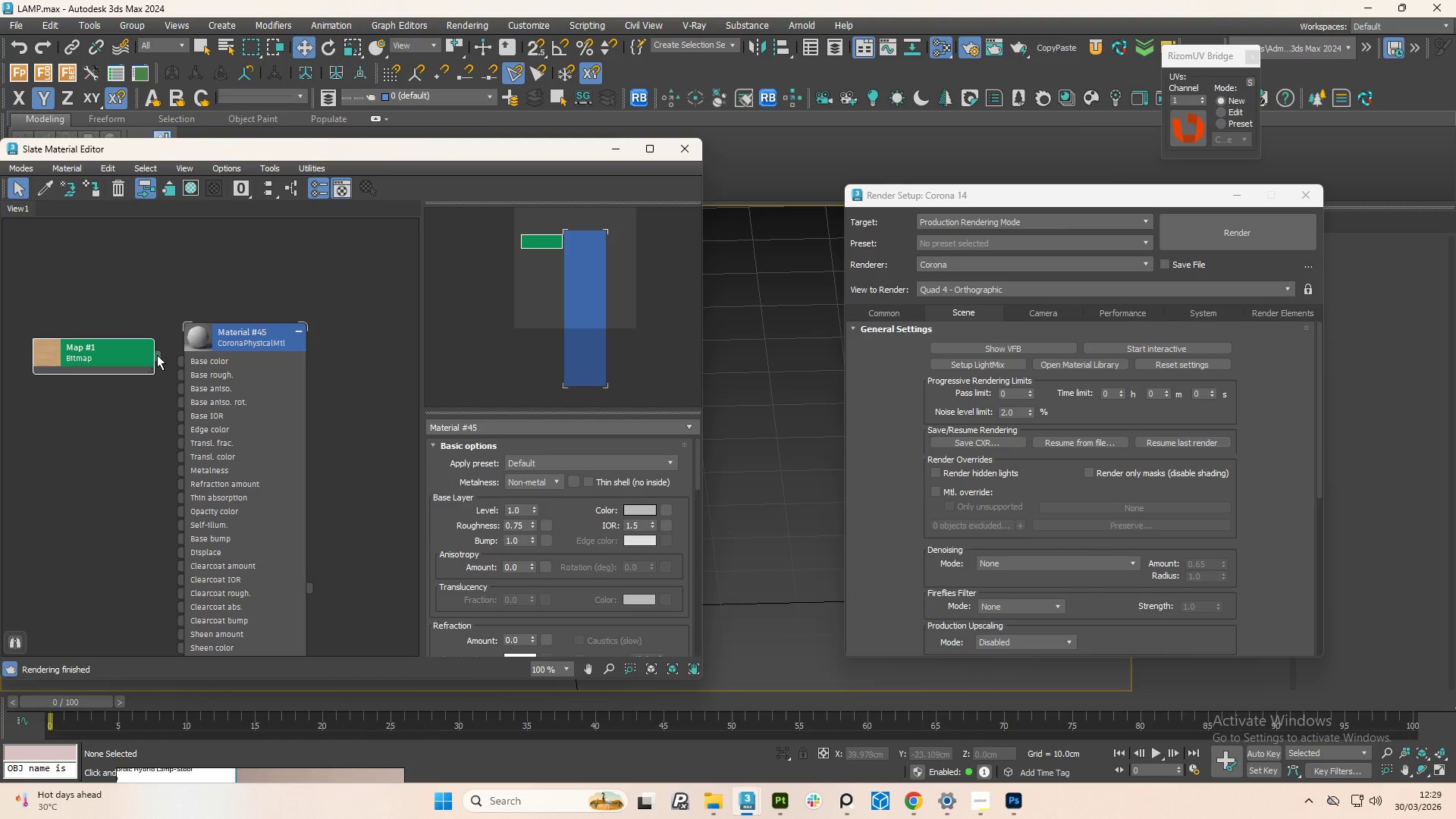 
left_click_drag(start_coordinate=[157, 355], to_coordinate=[184, 365])
 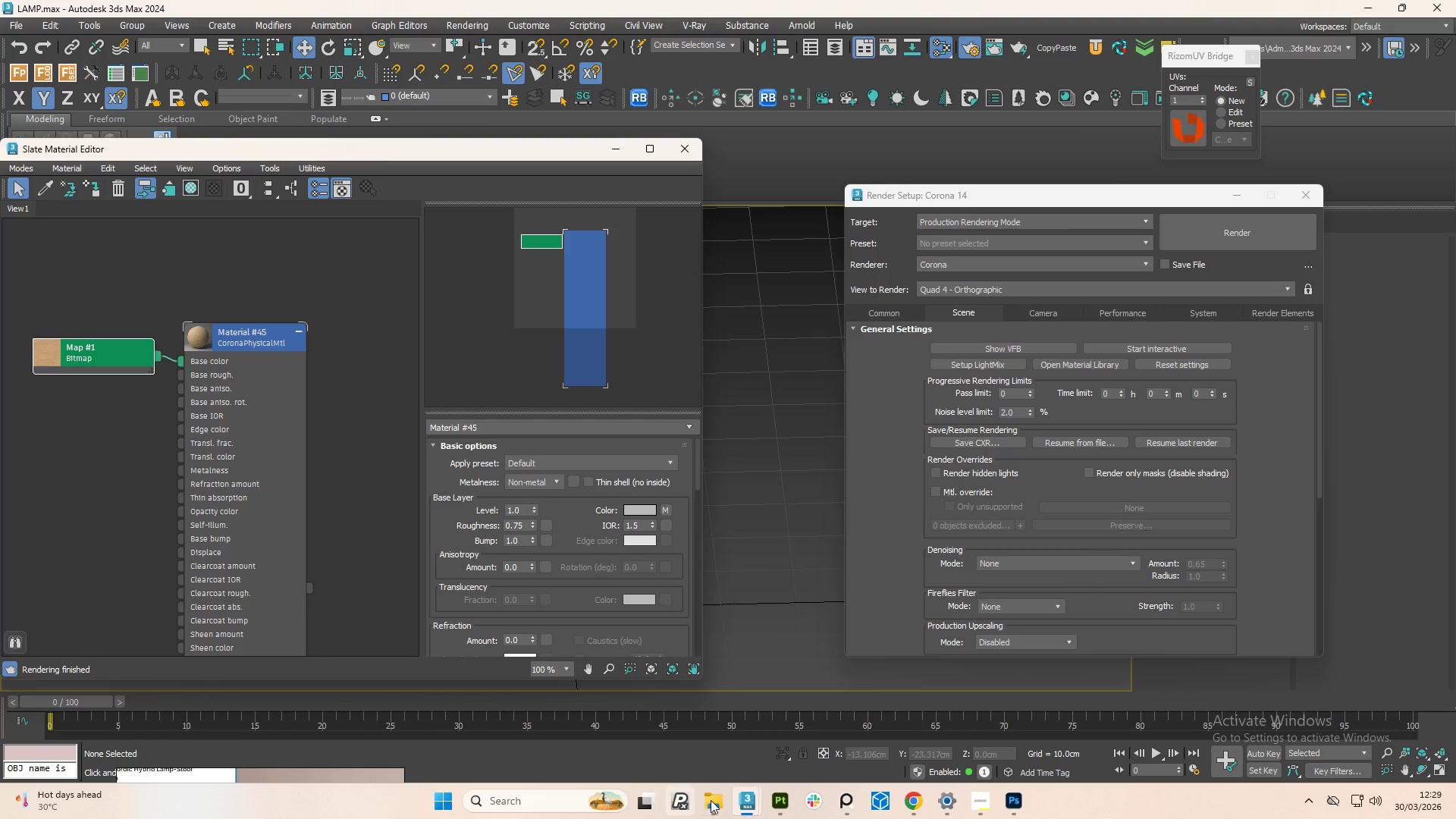 
left_click([721, 802])
 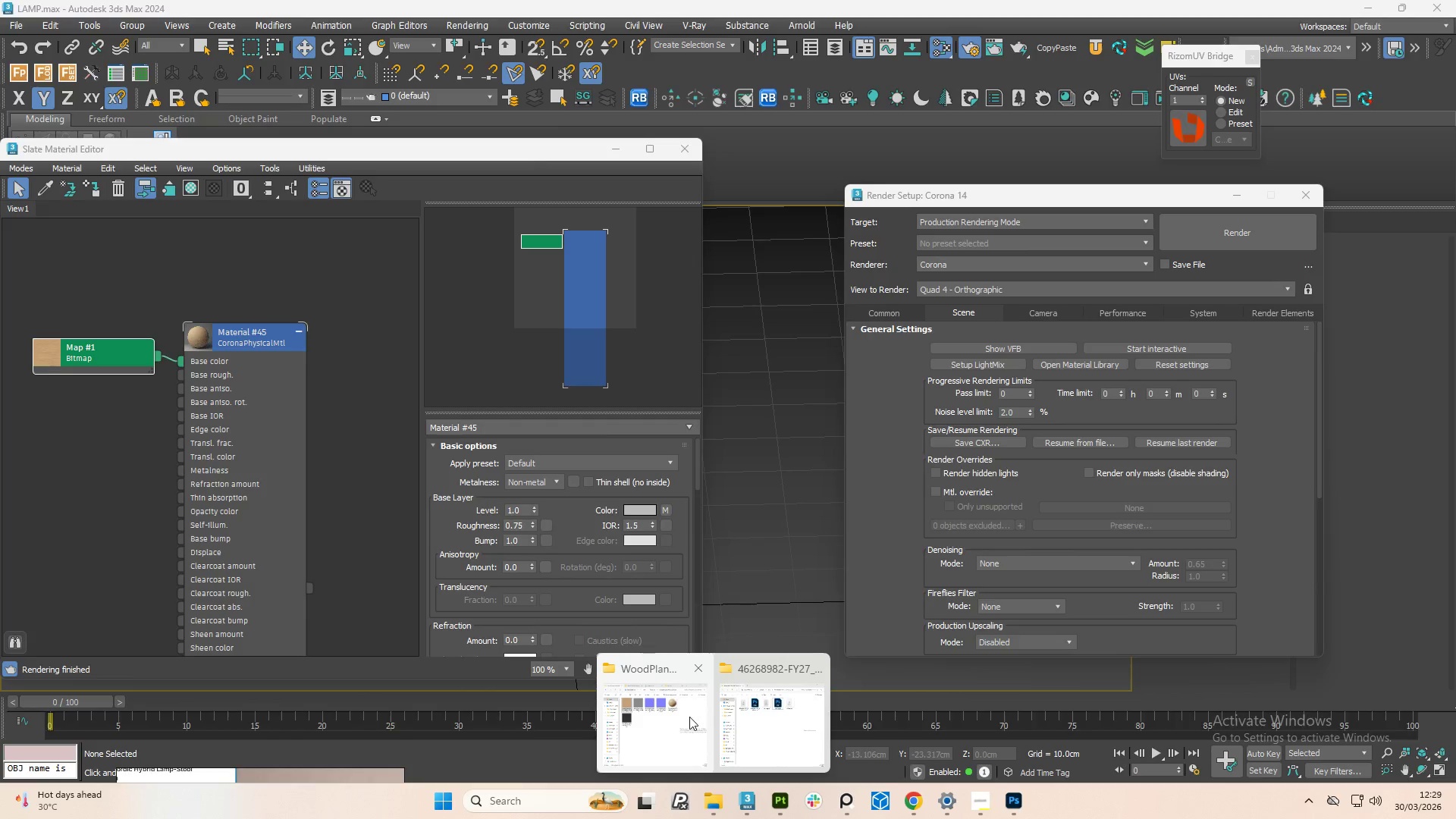 
left_click([676, 717])
 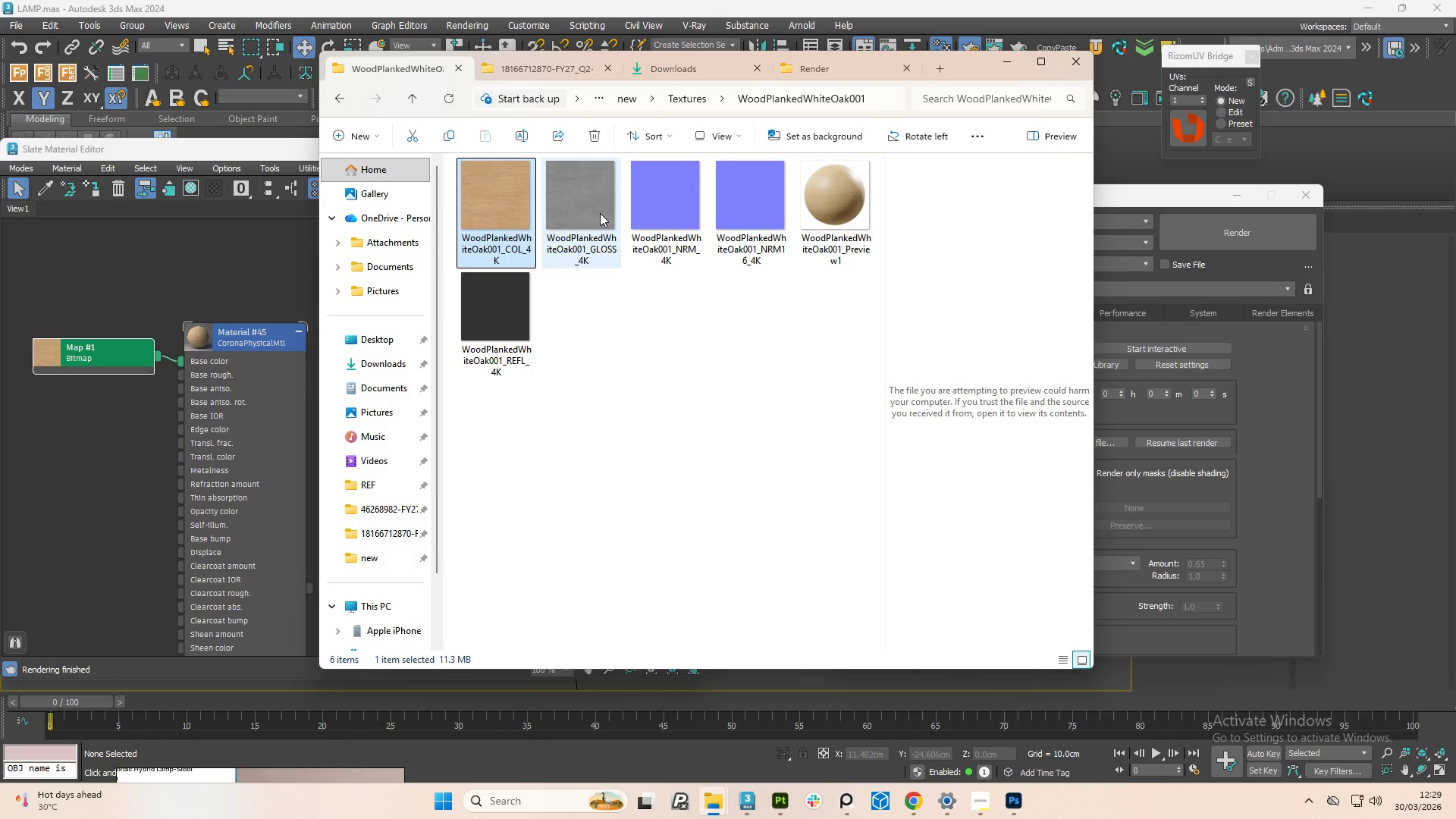 
left_click([600, 213])
 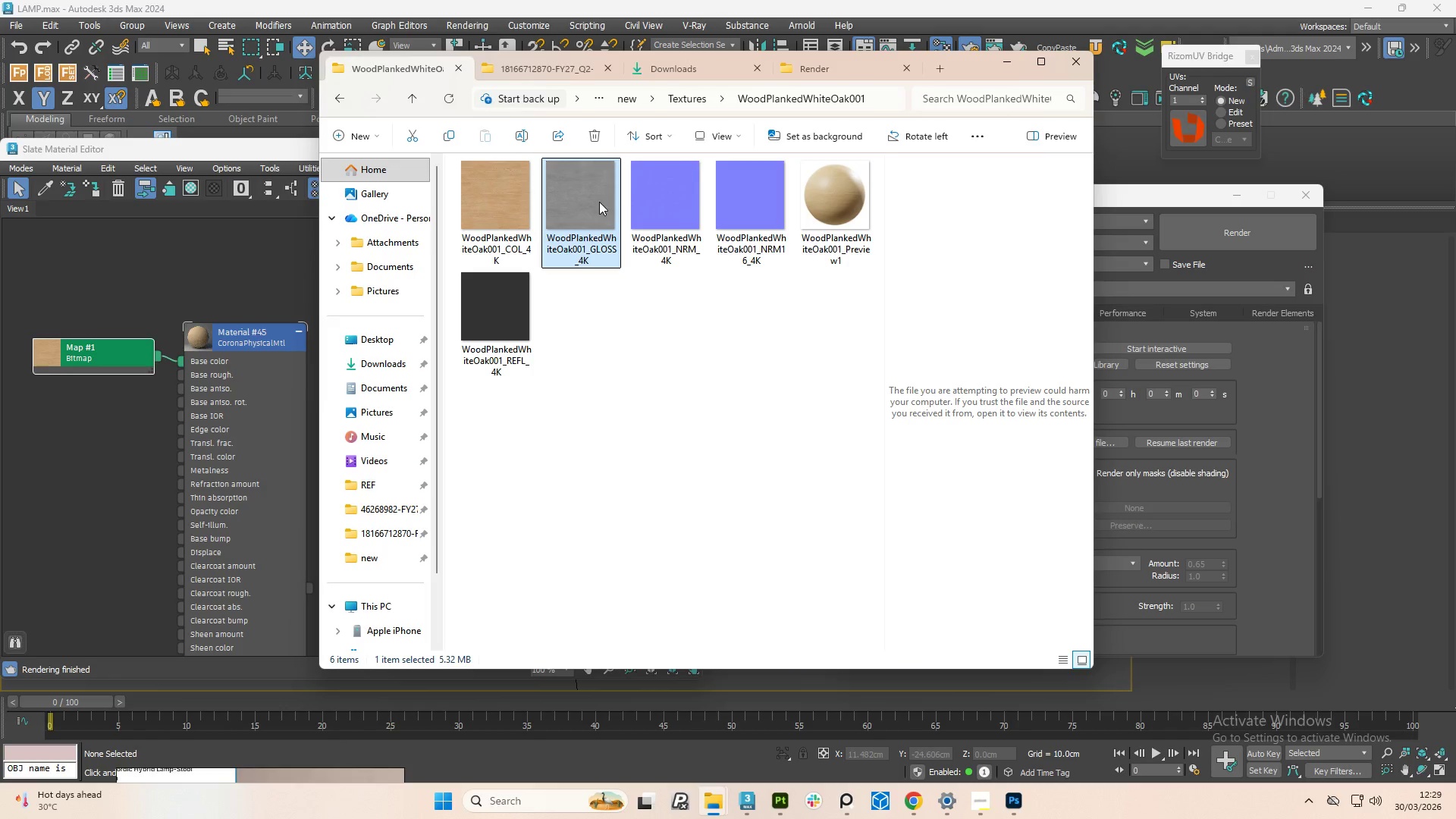 
left_click_drag(start_coordinate=[599, 202], to_coordinate=[23, 435])
 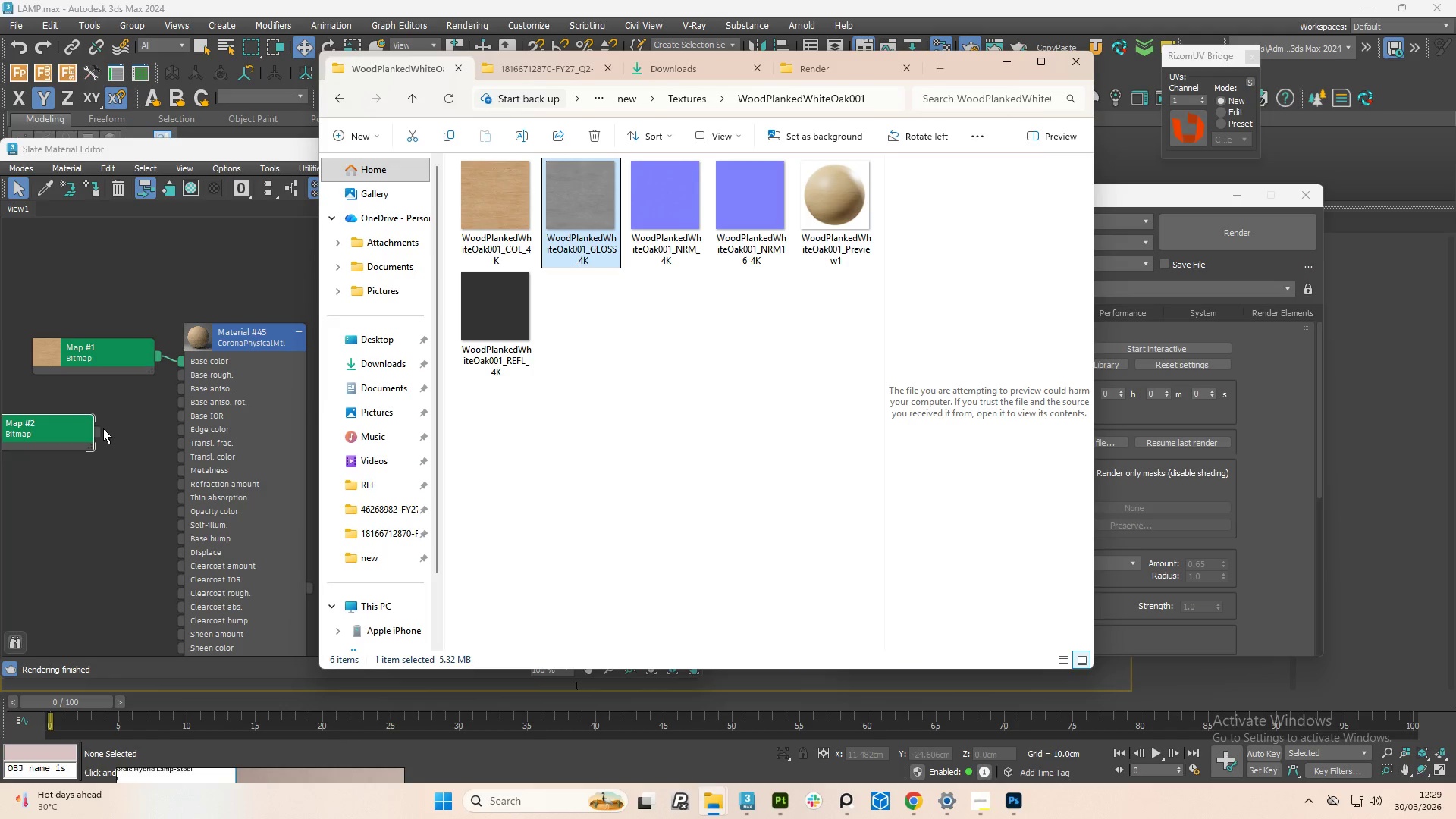 
left_click_drag(start_coordinate=[96, 431], to_coordinate=[173, 377])
 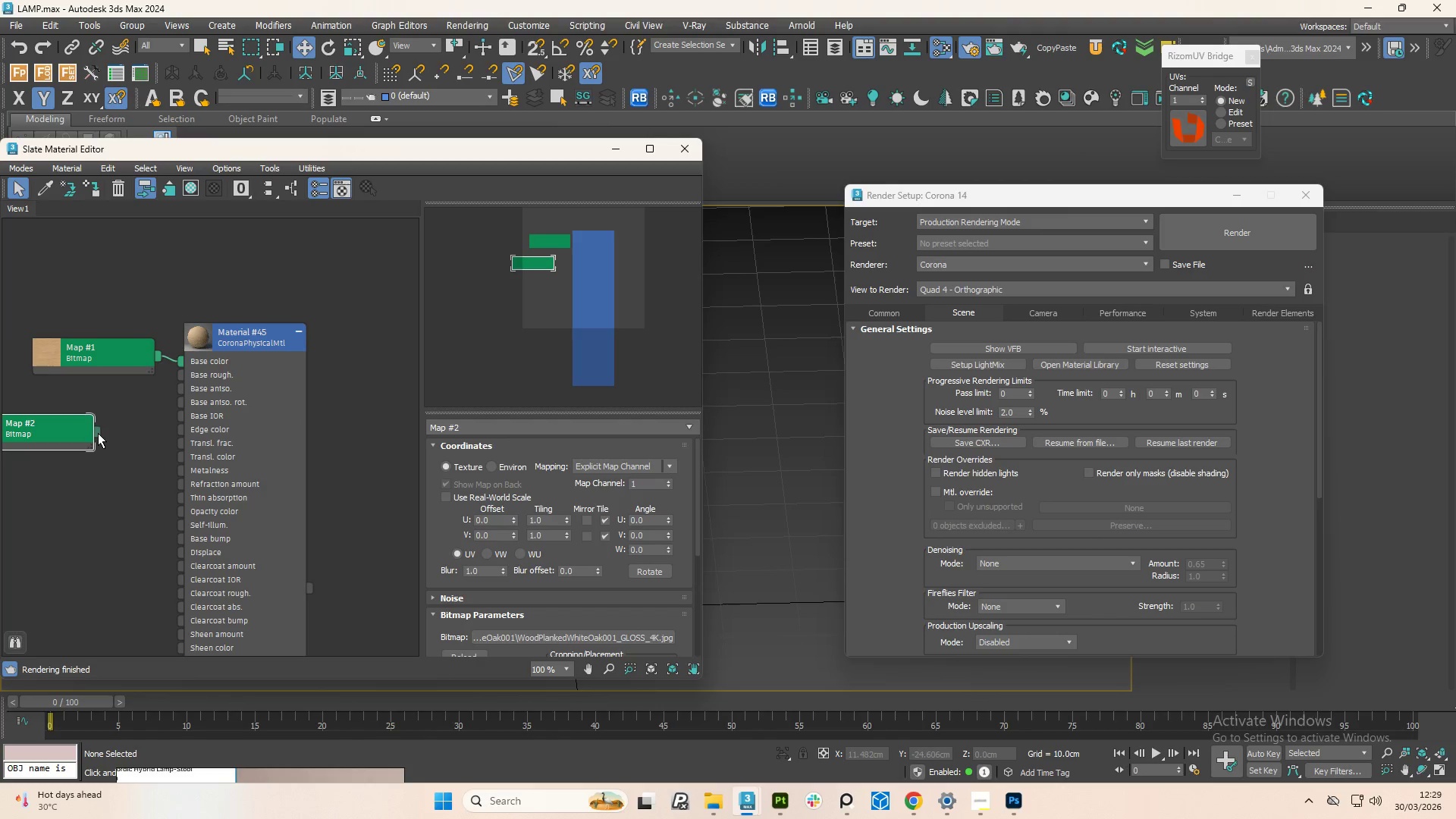 
left_click_drag(start_coordinate=[98, 433], to_coordinate=[180, 375])
 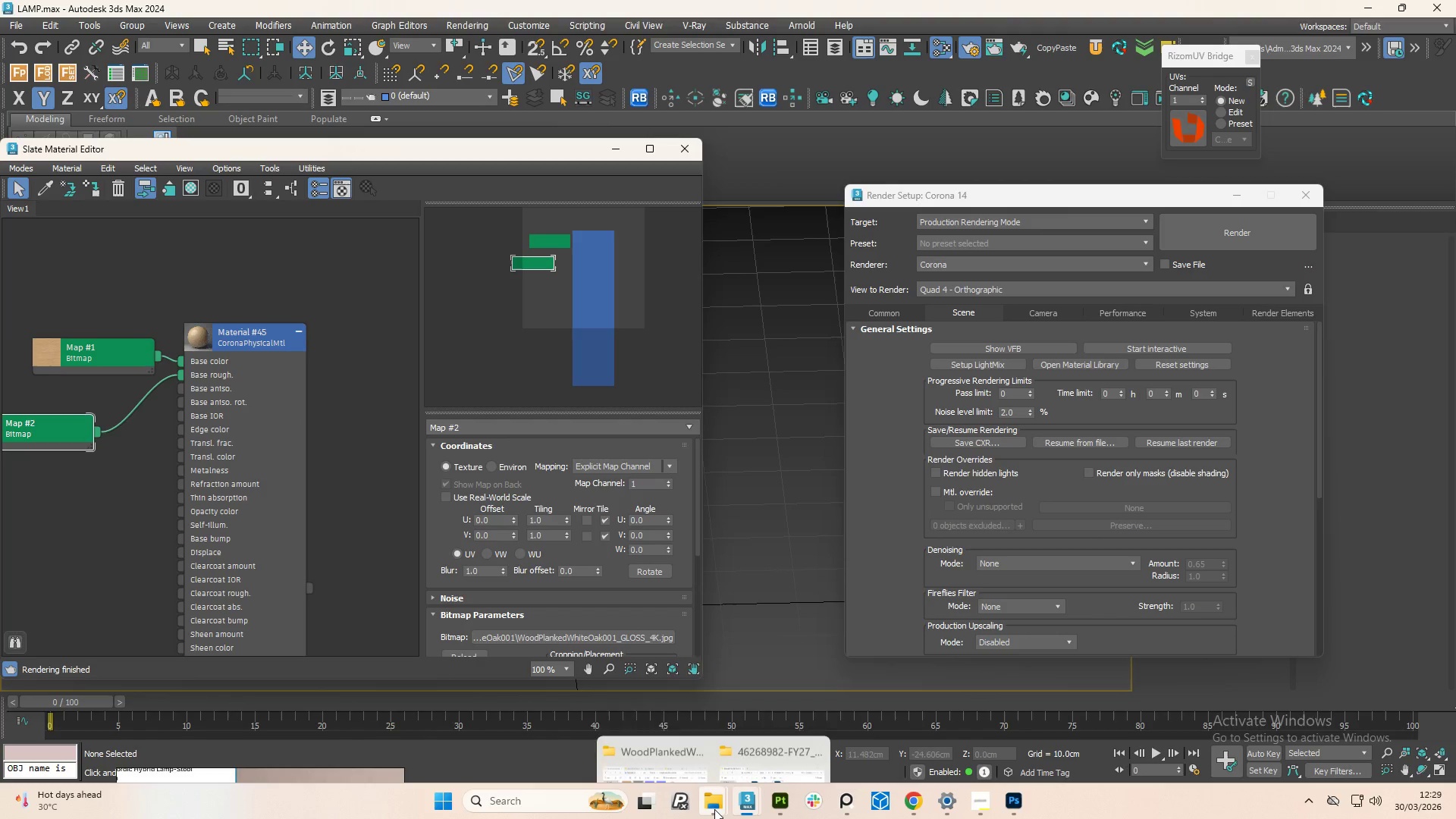 
left_click([714, 809])
 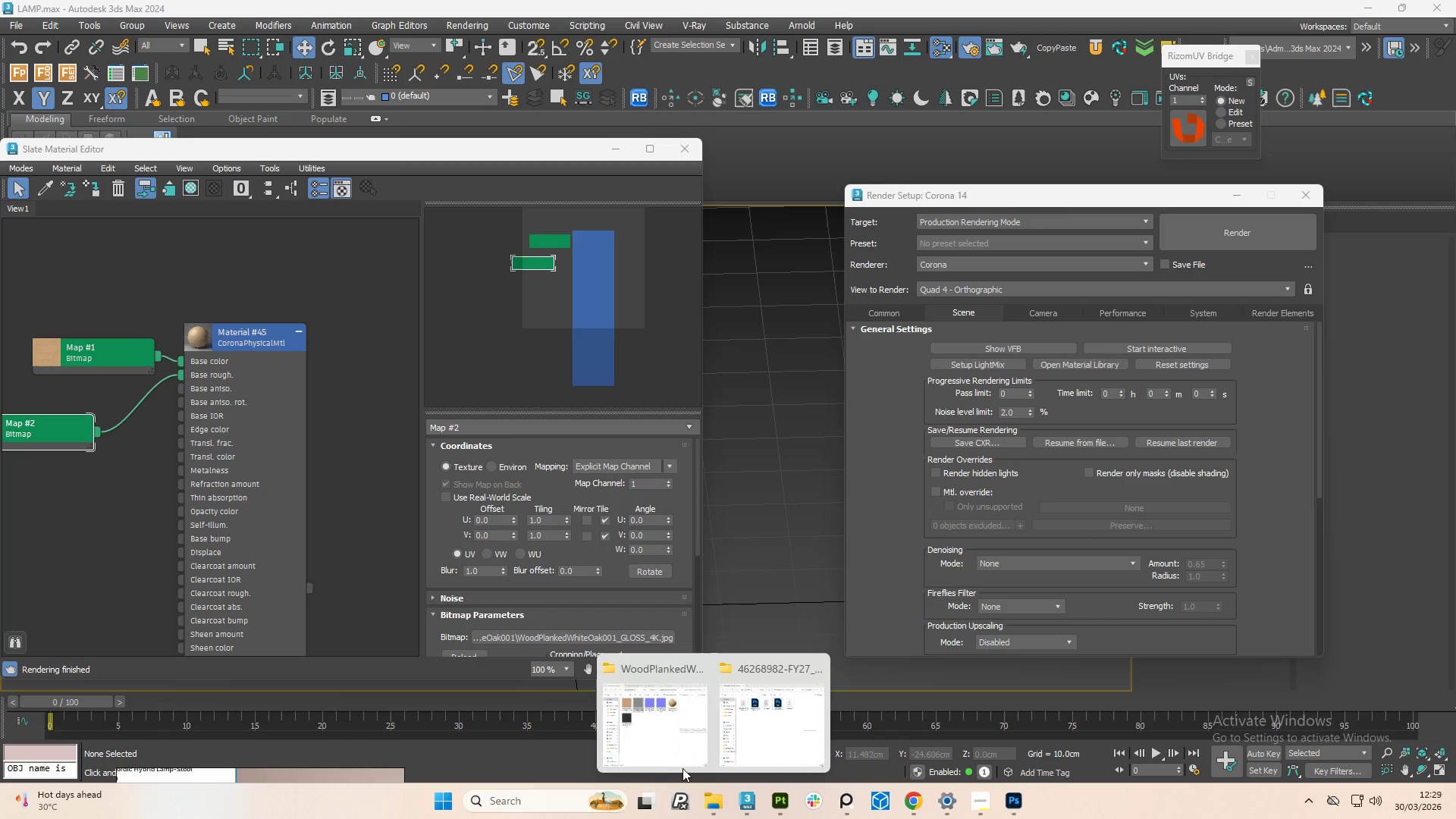 
left_click([678, 763])
 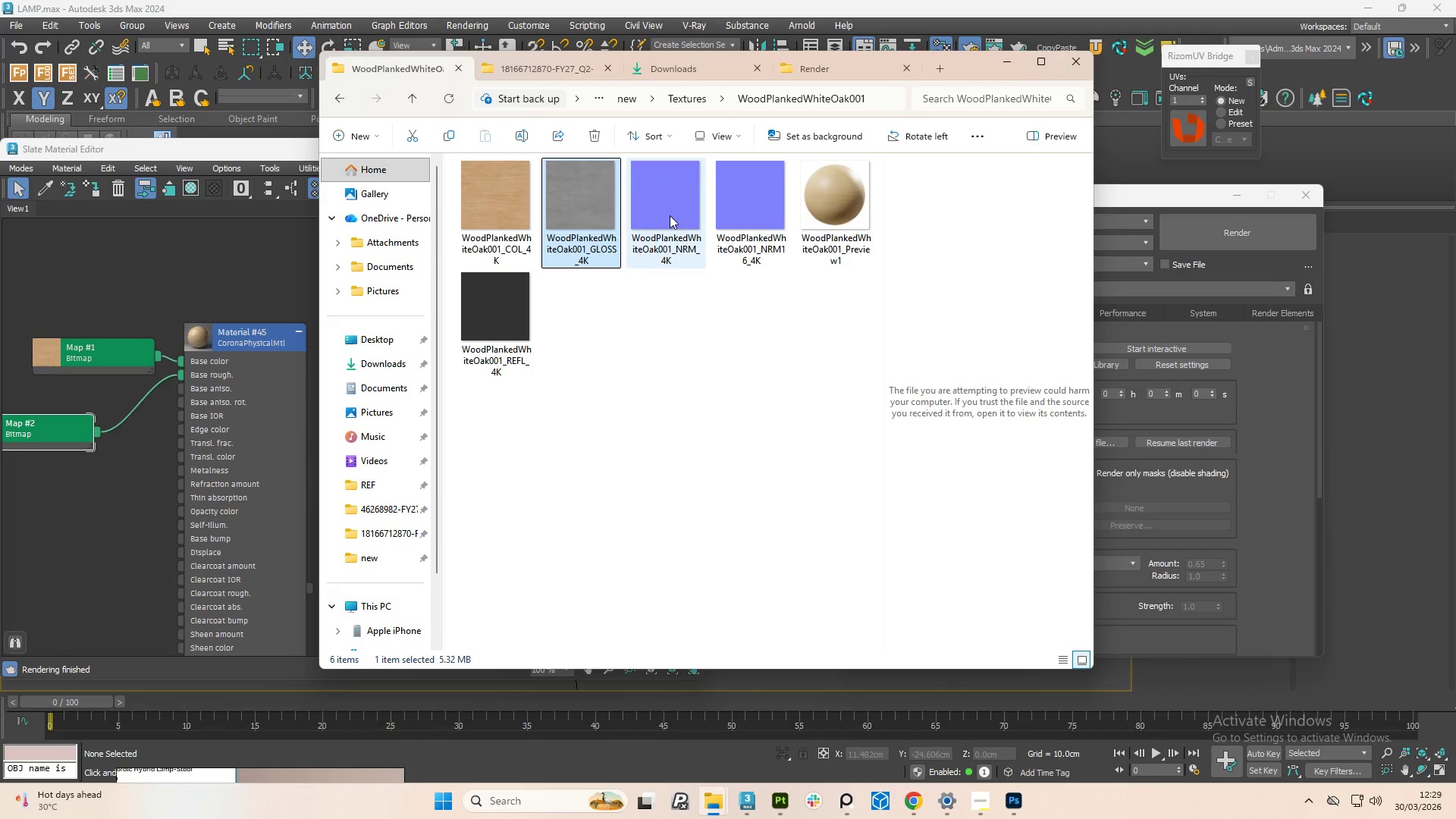 
left_click_drag(start_coordinate=[670, 215], to_coordinate=[35, 551])
 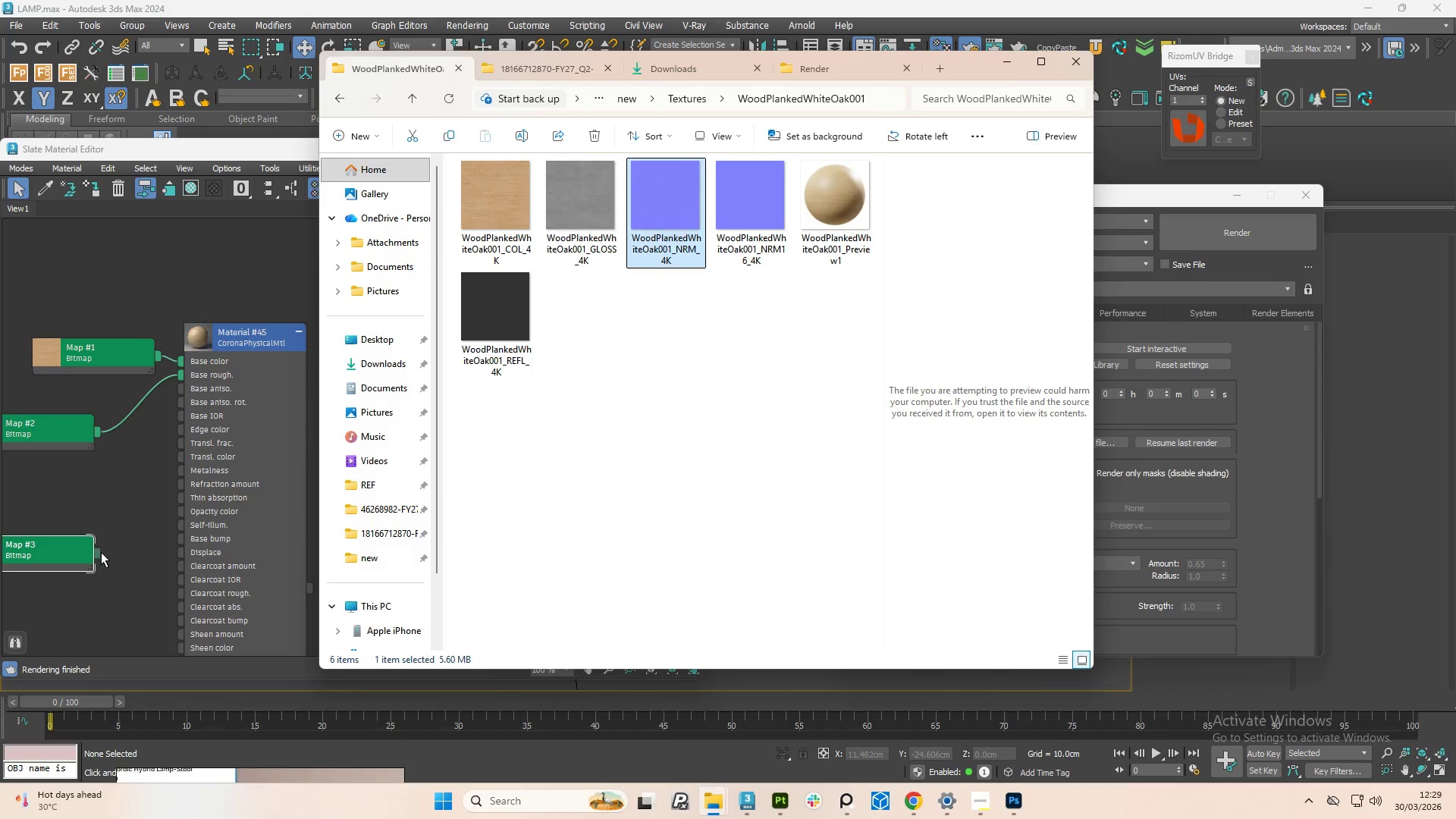 
left_click_drag(start_coordinate=[99, 553], to_coordinate=[168, 544])
 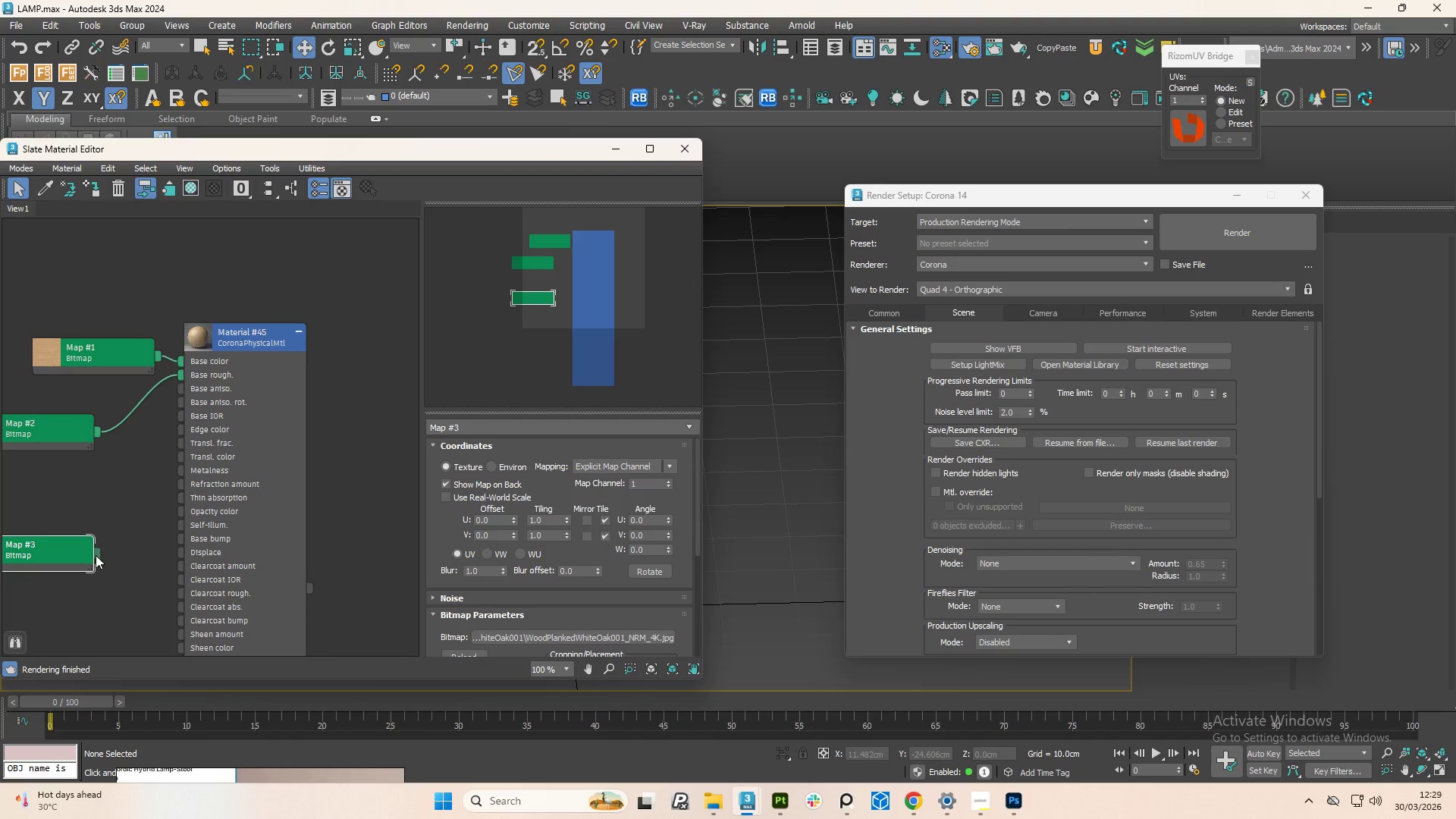 
left_click_drag(start_coordinate=[96, 555], to_coordinate=[183, 538])
 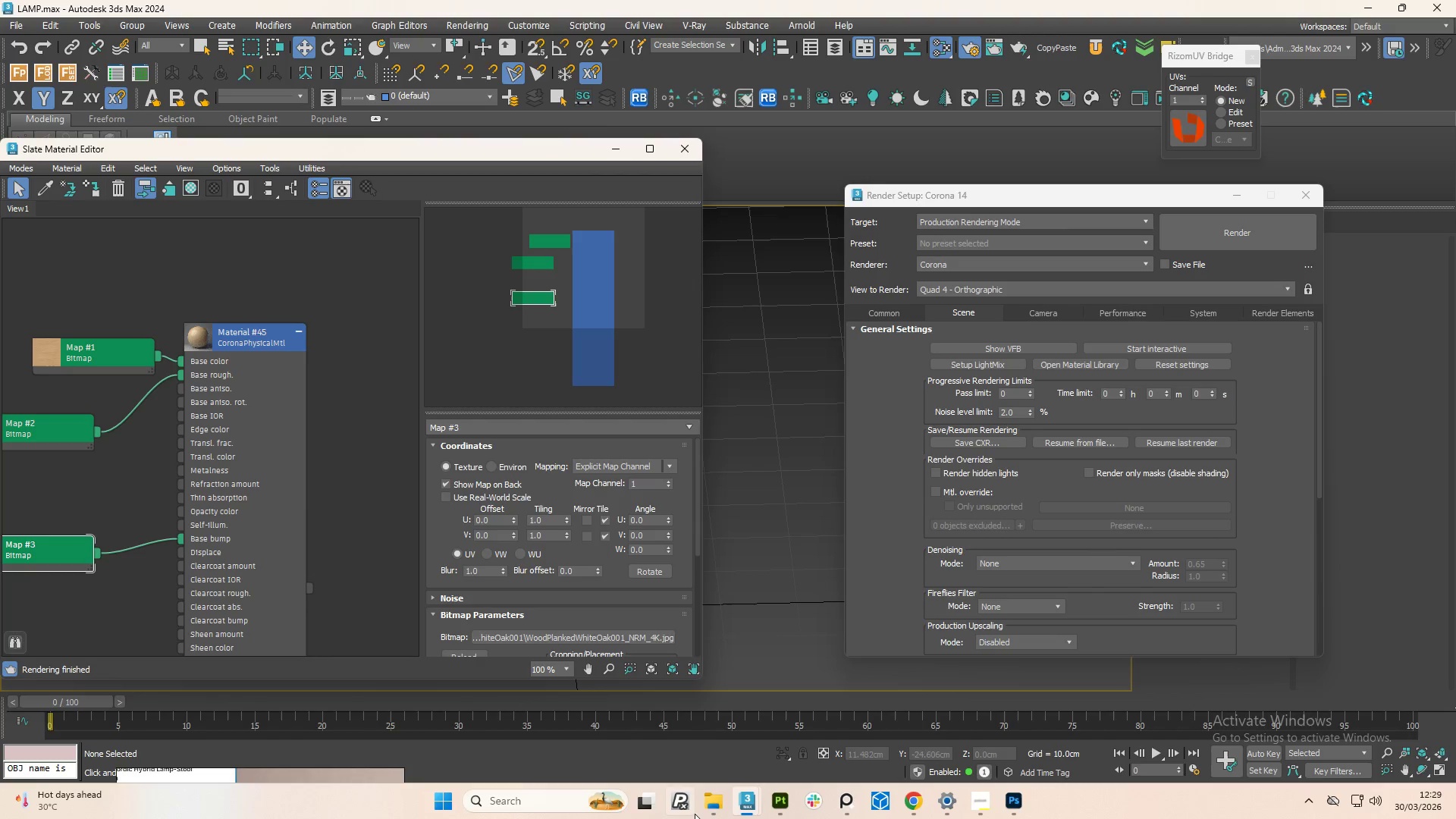 
left_click([711, 816])
 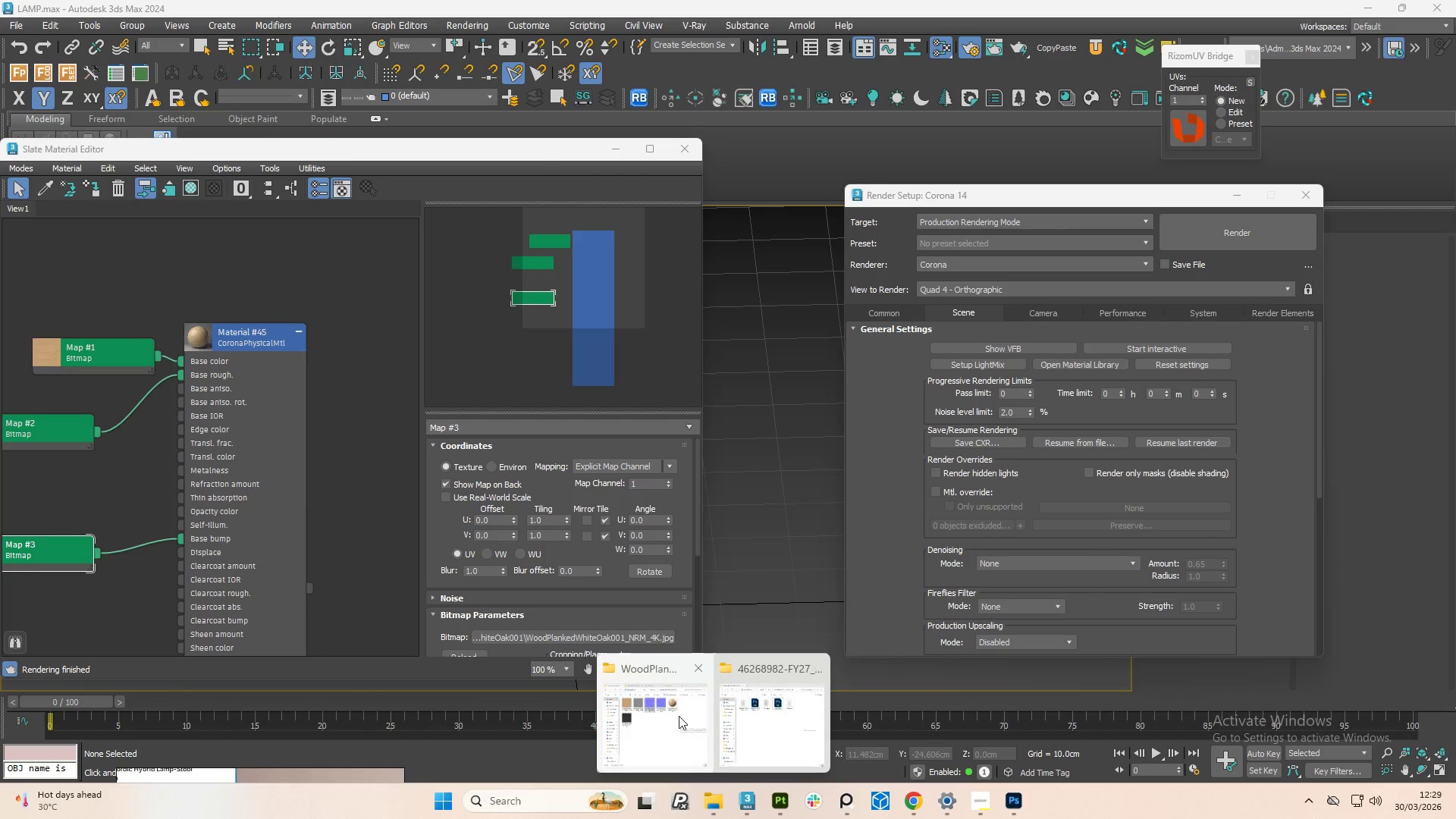 
left_click([670, 717])
 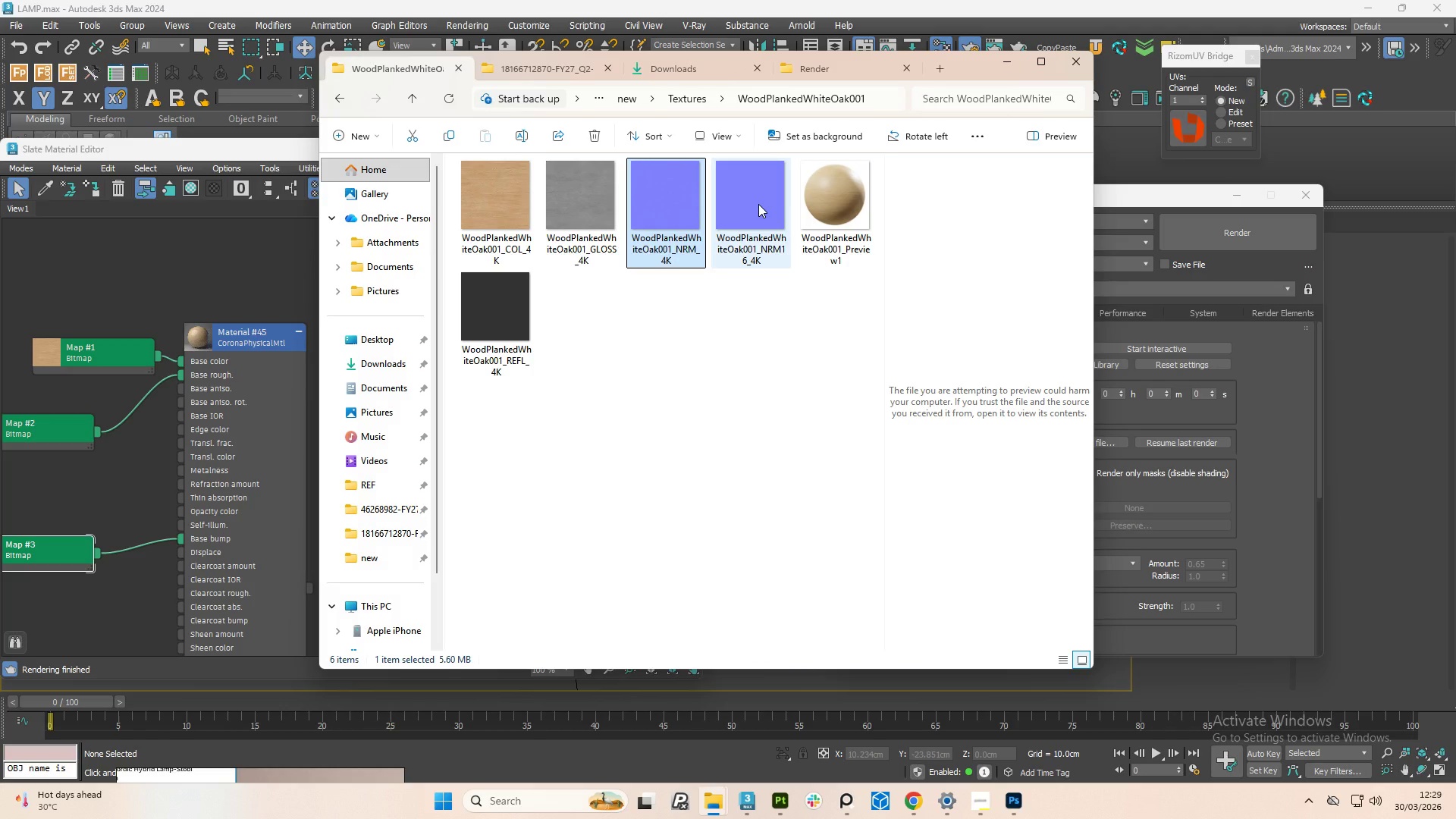 
left_click([758, 204])
 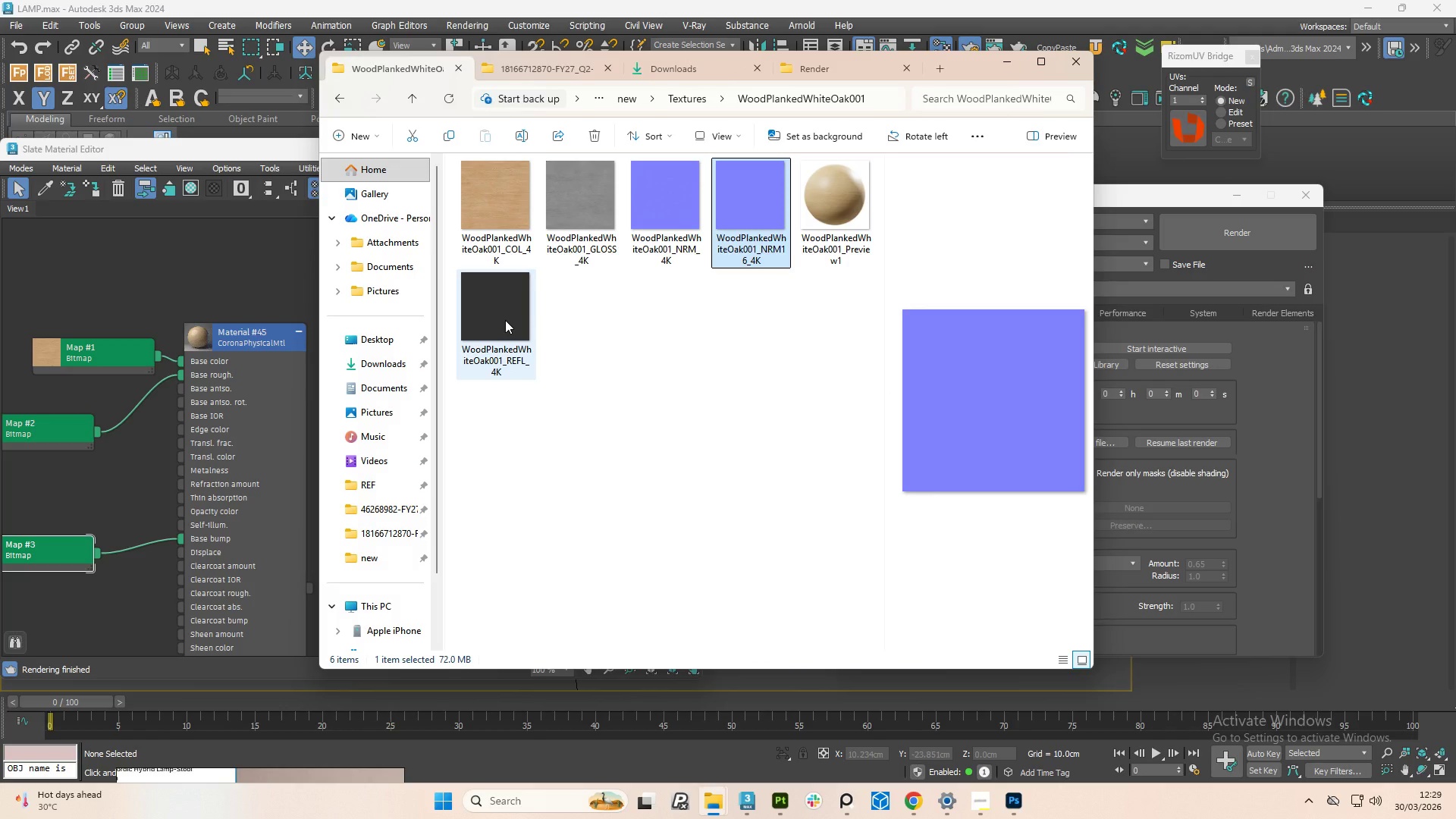 
left_click([505, 320])
 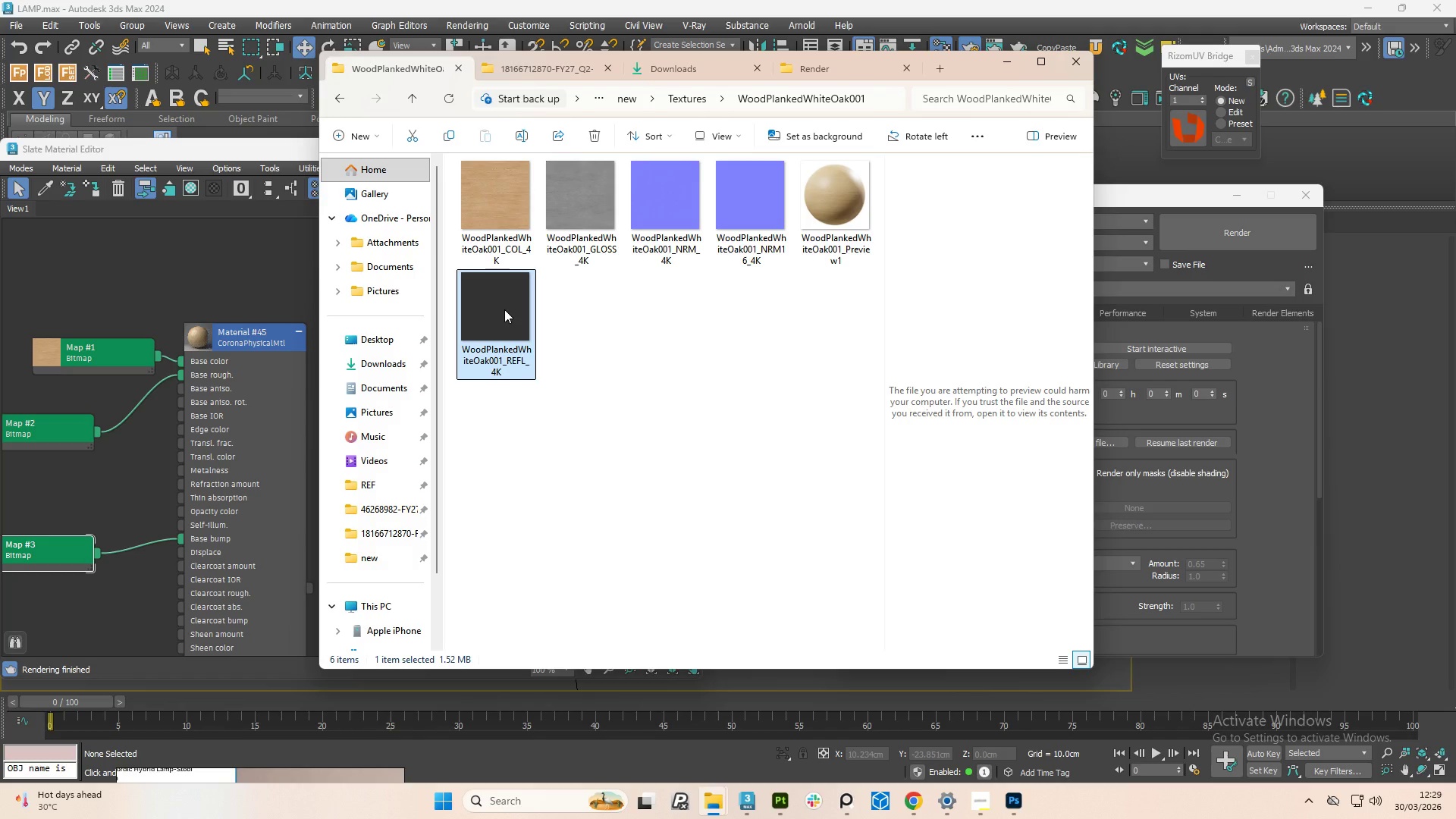 
left_click_drag(start_coordinate=[504, 309], to_coordinate=[54, 494])
 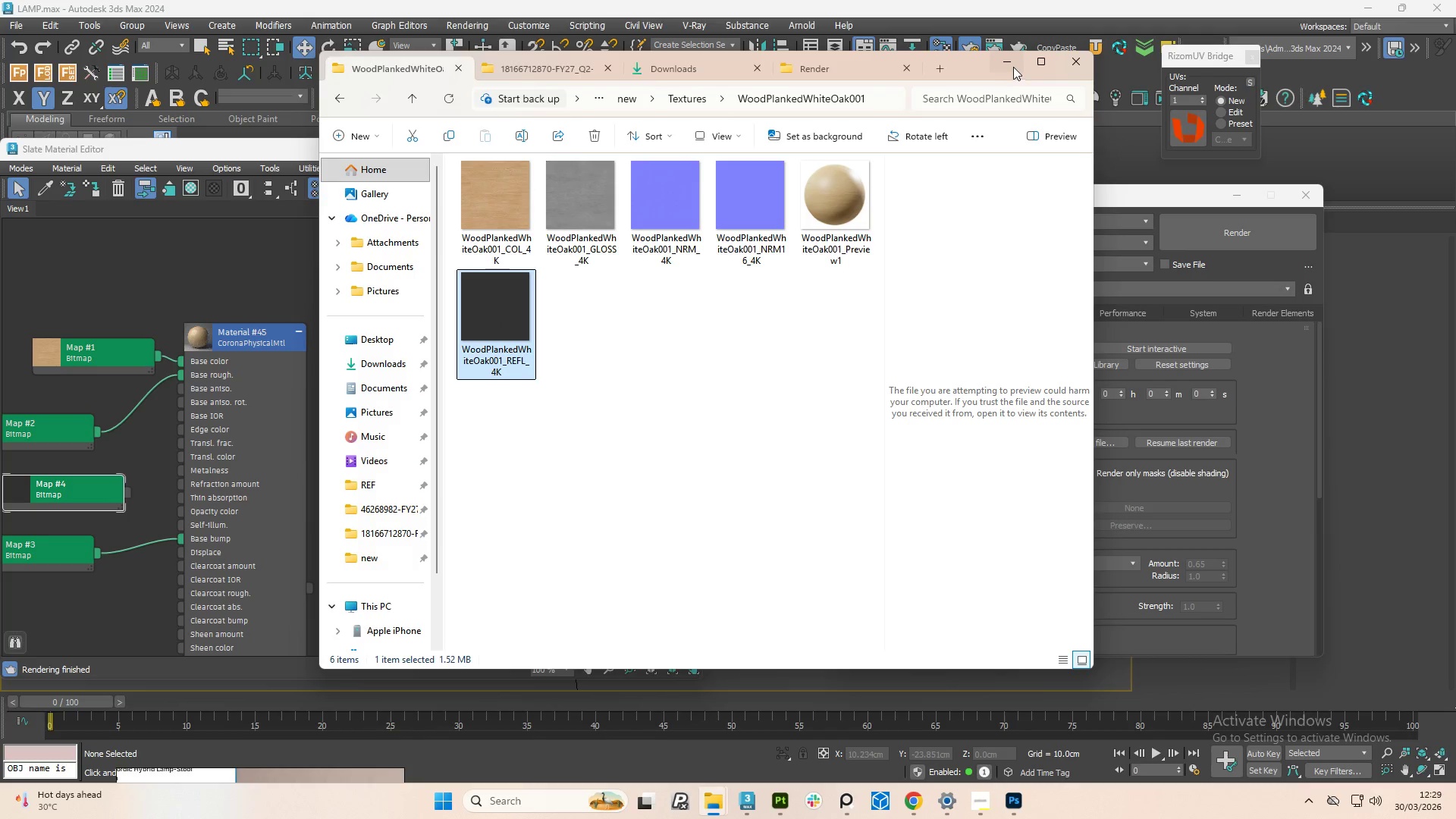 
left_click_drag(start_coordinate=[755, 209], to_coordinate=[52, 591])
 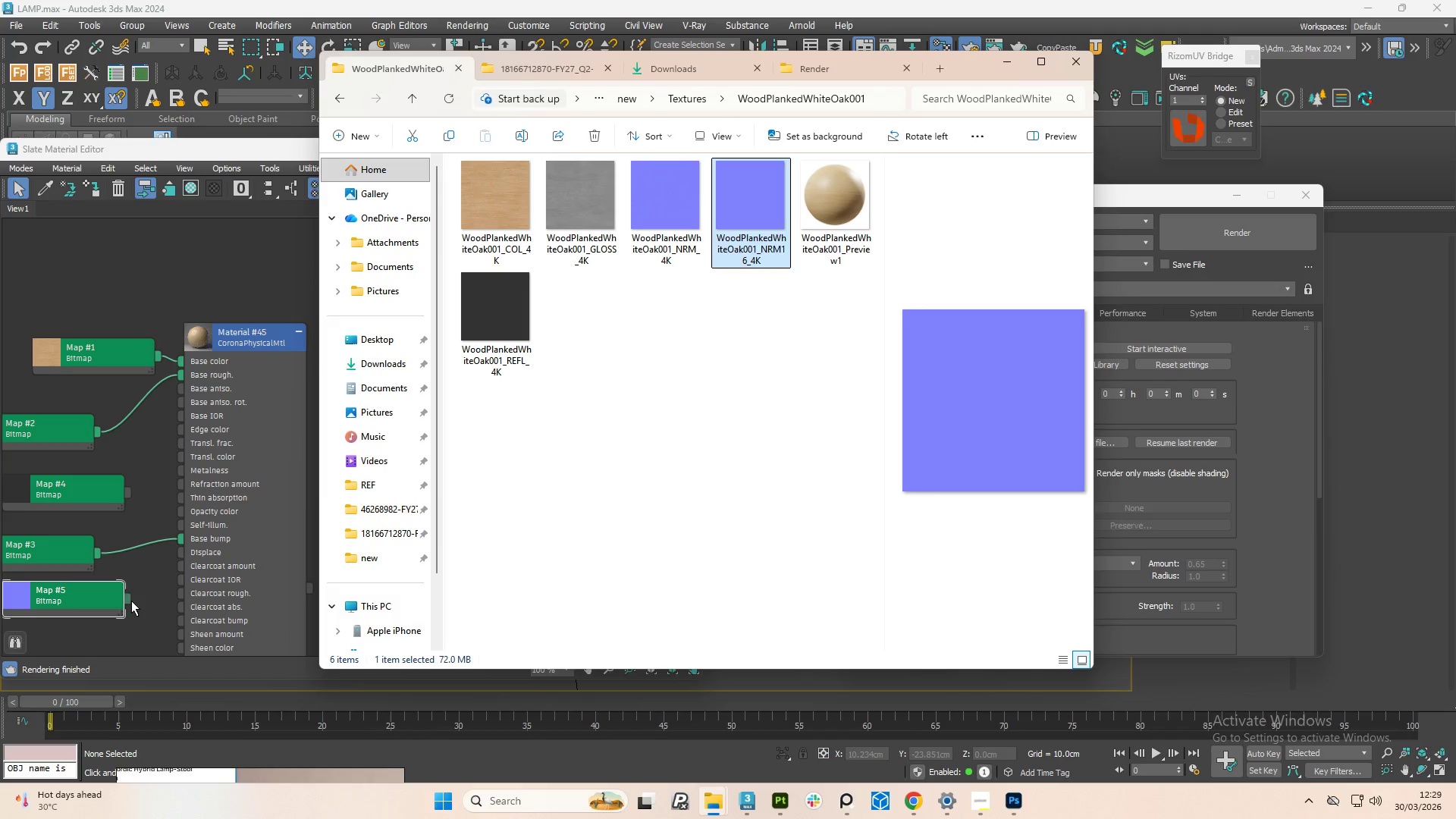 
left_click_drag(start_coordinate=[124, 599], to_coordinate=[168, 563])
 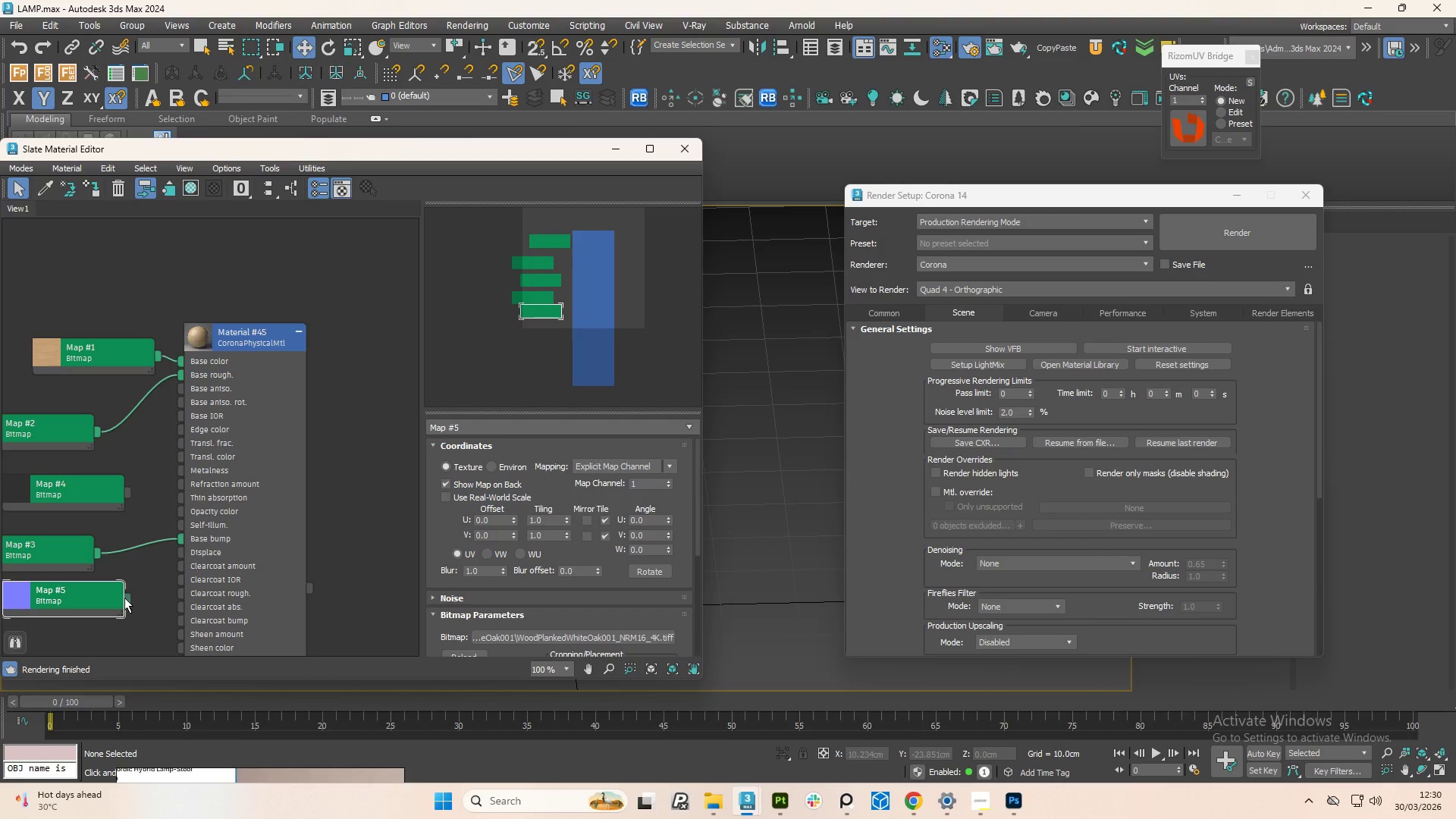 
left_click_drag(start_coordinate=[129, 598], to_coordinate=[180, 555])
 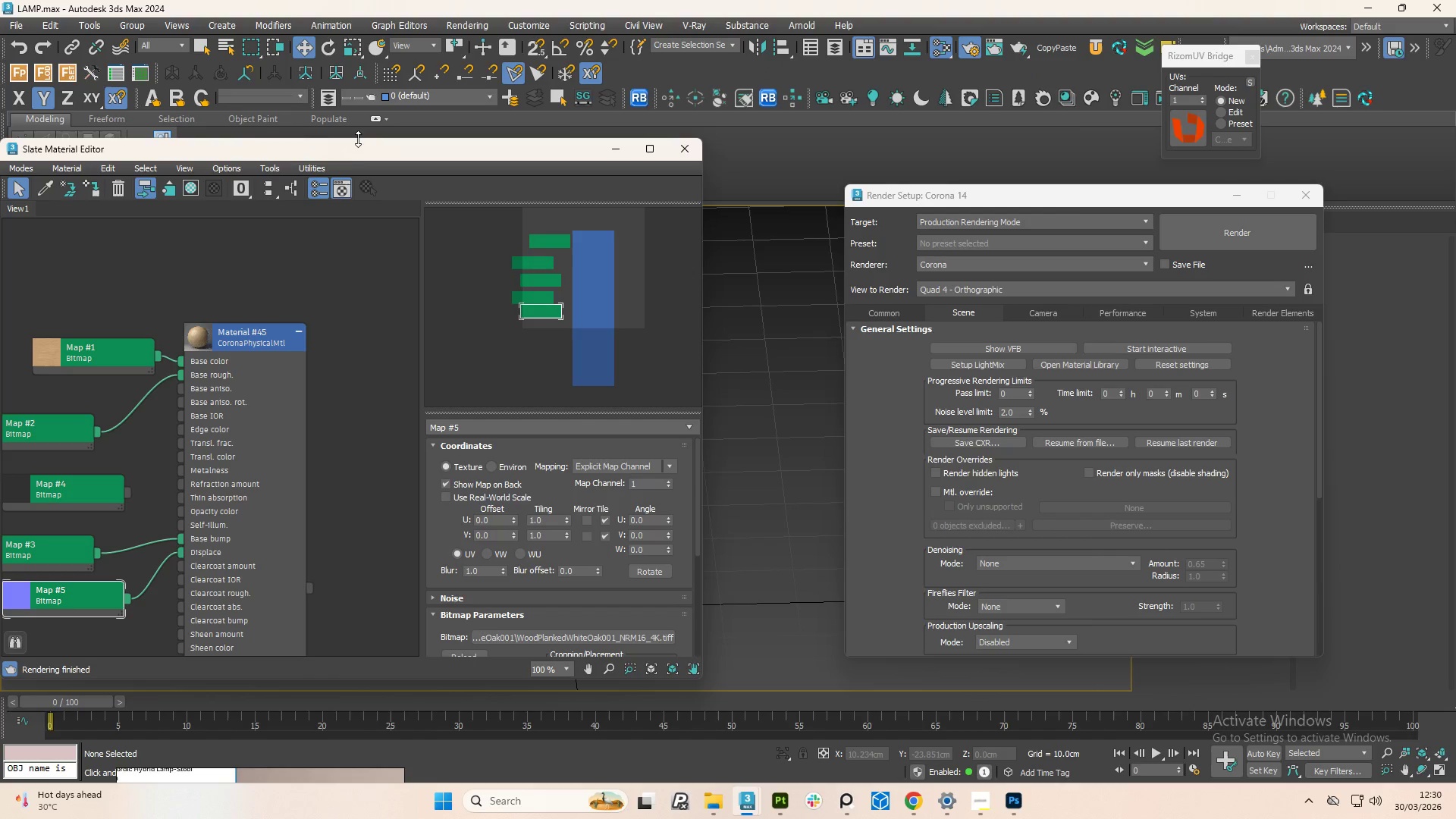 
left_click_drag(start_coordinate=[356, 152], to_coordinate=[470, 212])
 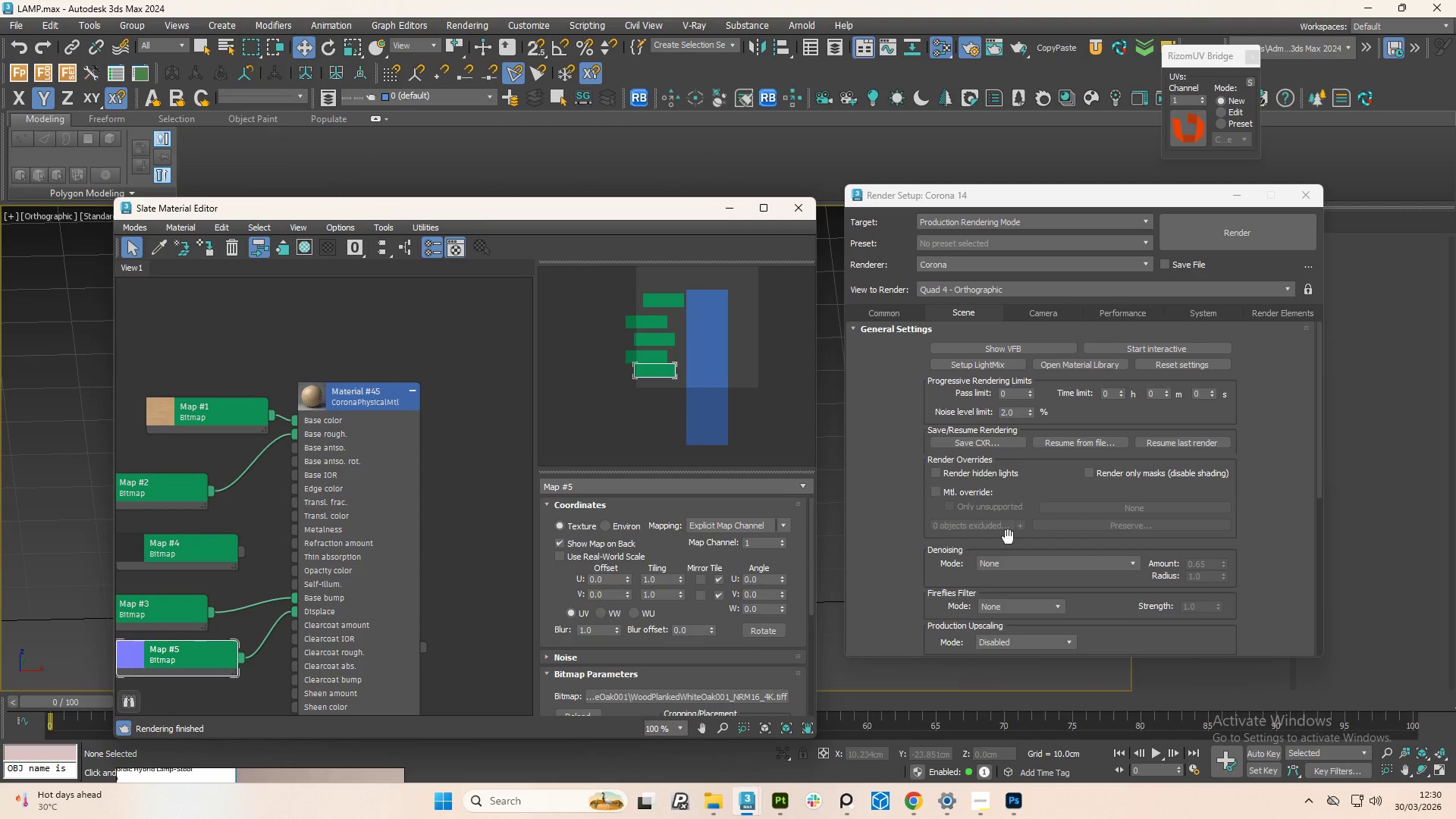 
left_click([1013, 607])
 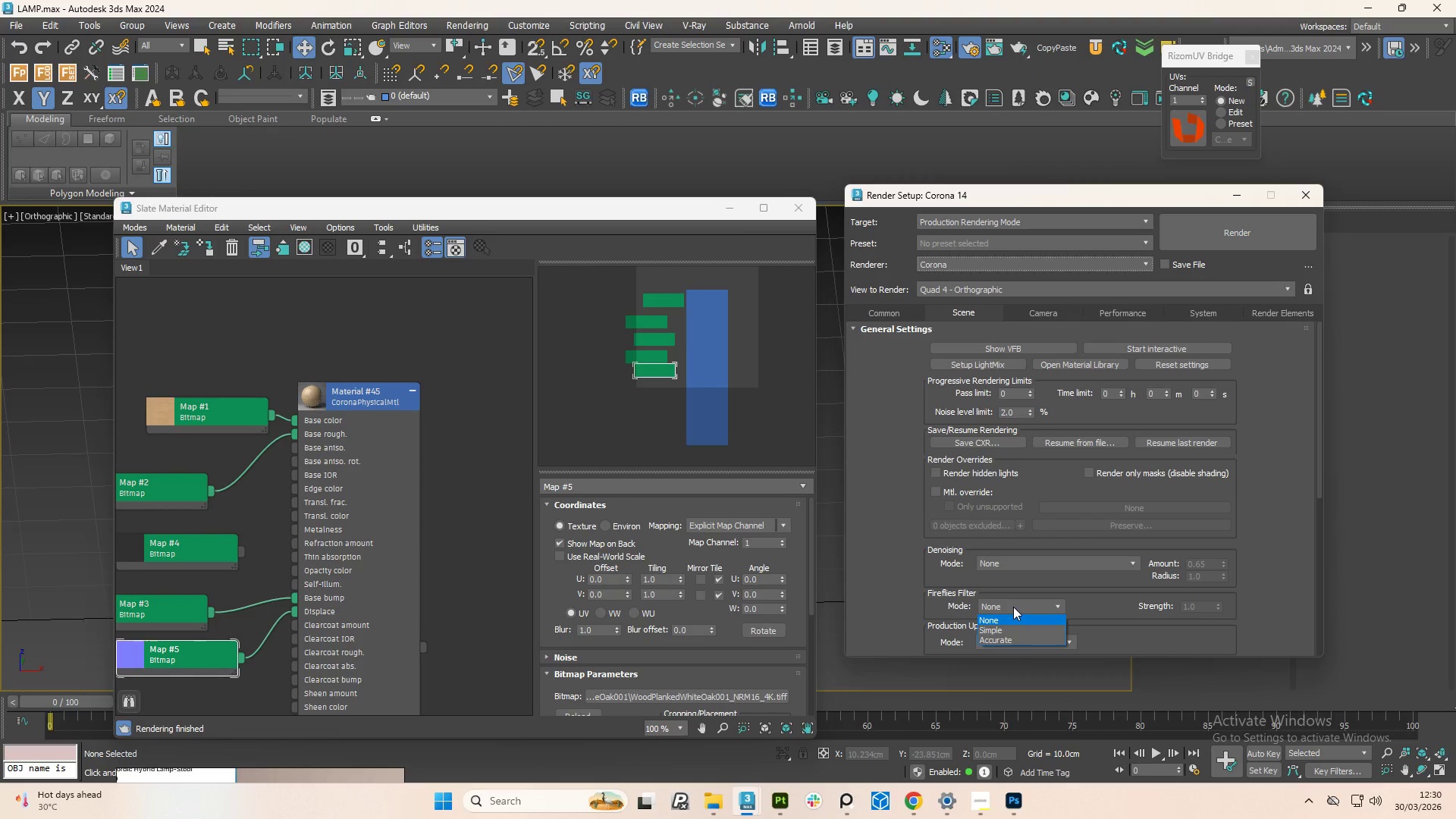 
left_click([1013, 607])
 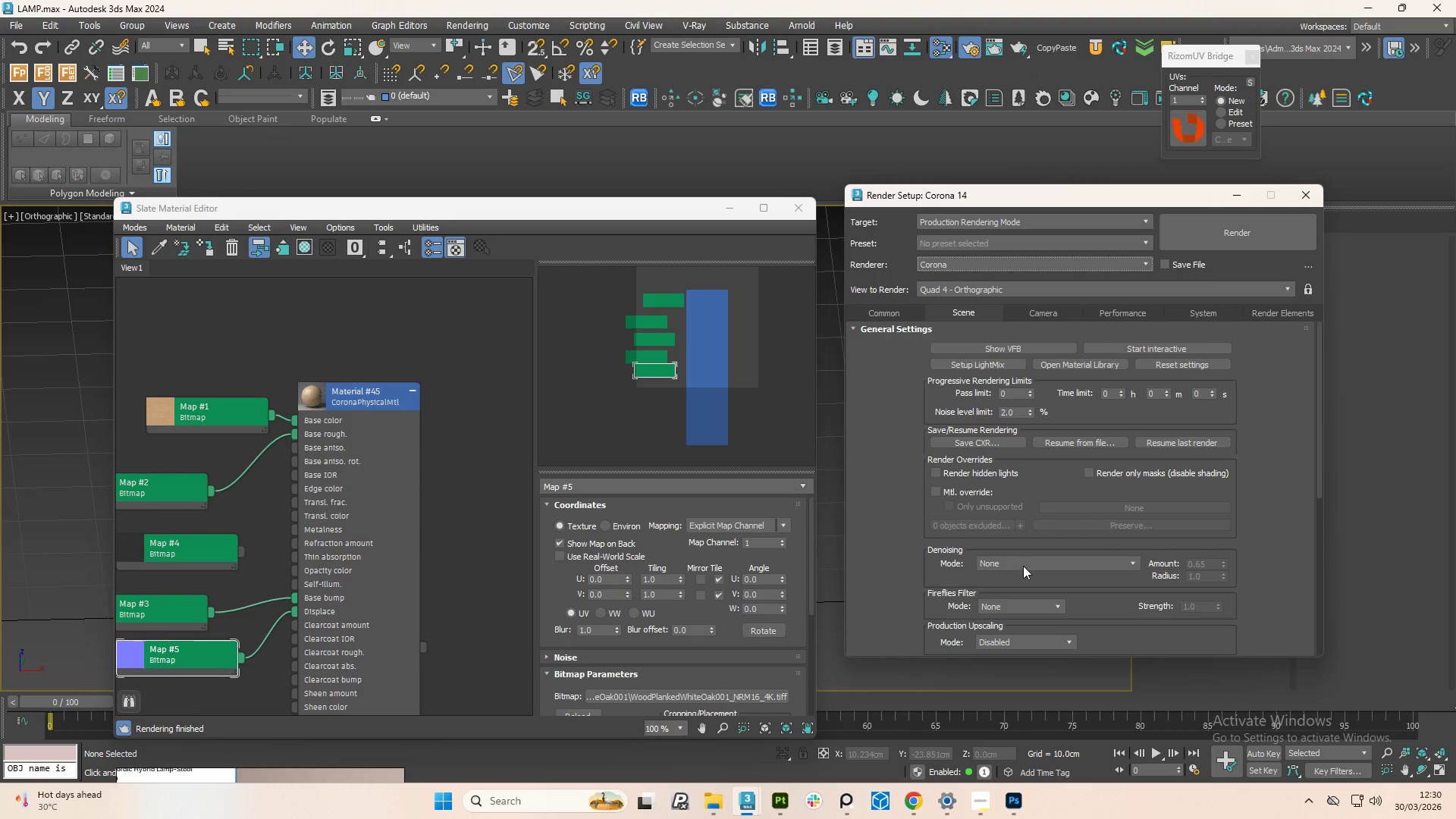 
left_click([1023, 566])
 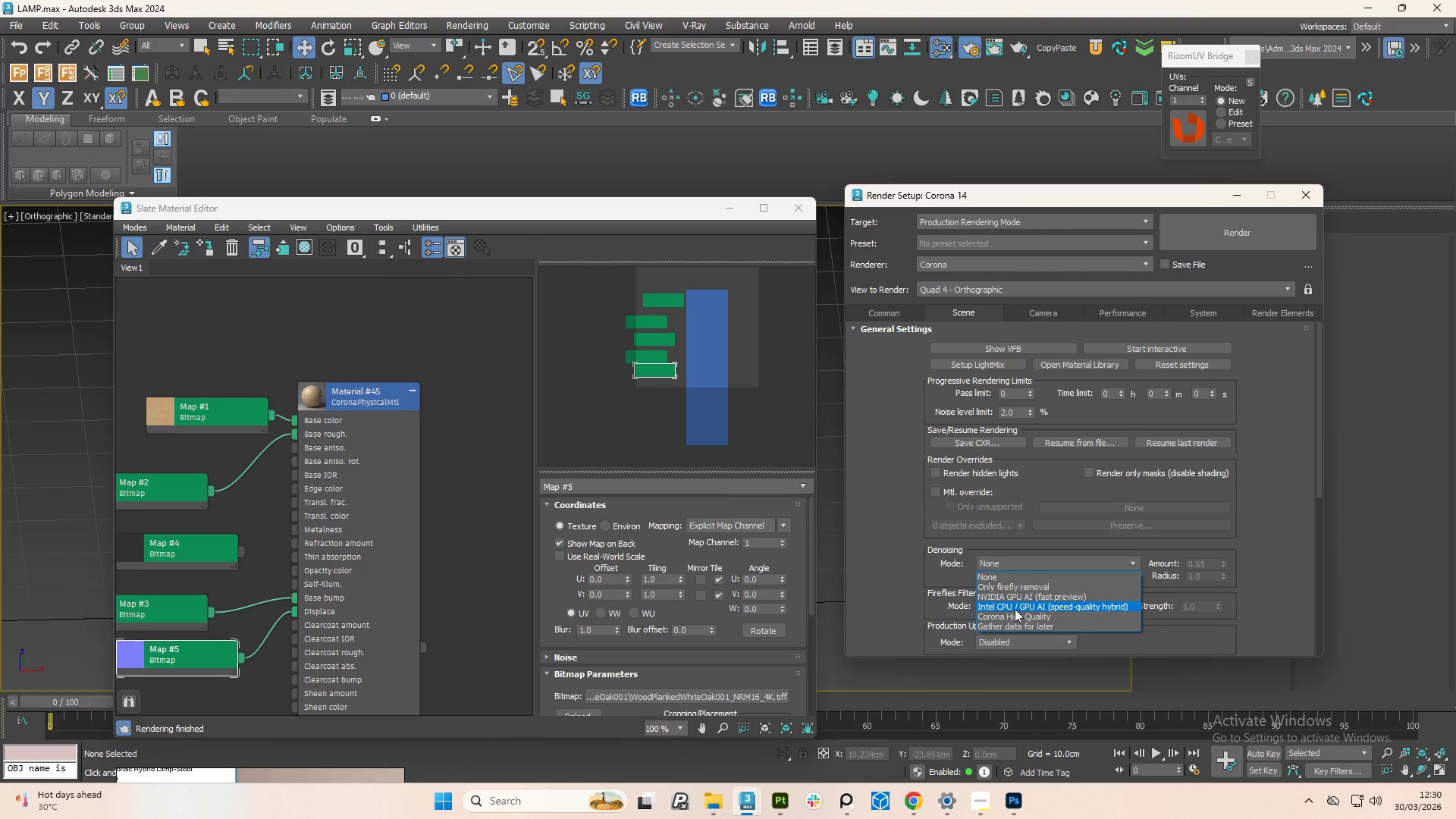 
left_click([1016, 613])
 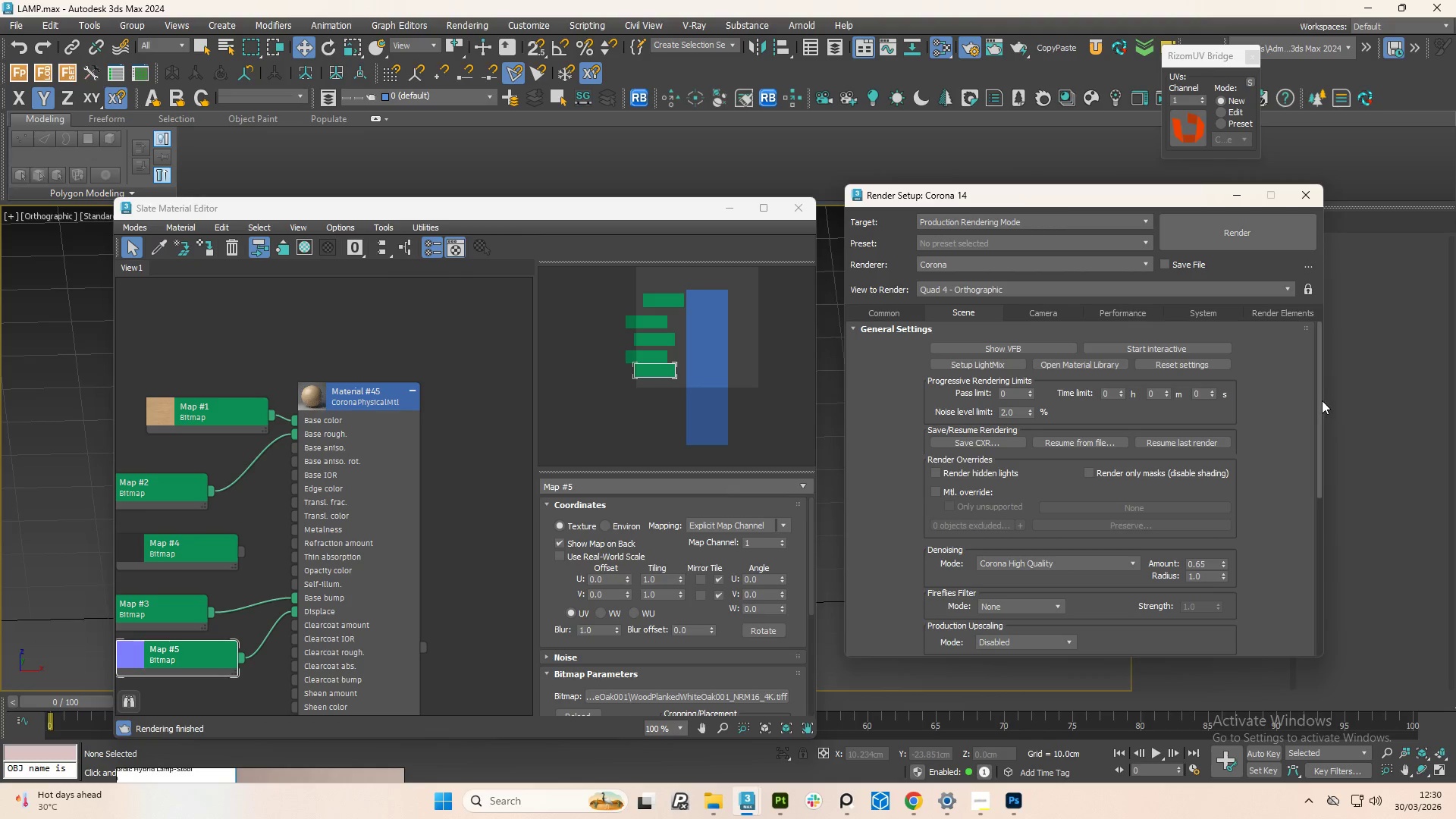 
left_click_drag(start_coordinate=[1322, 400], to_coordinate=[1313, 428])
 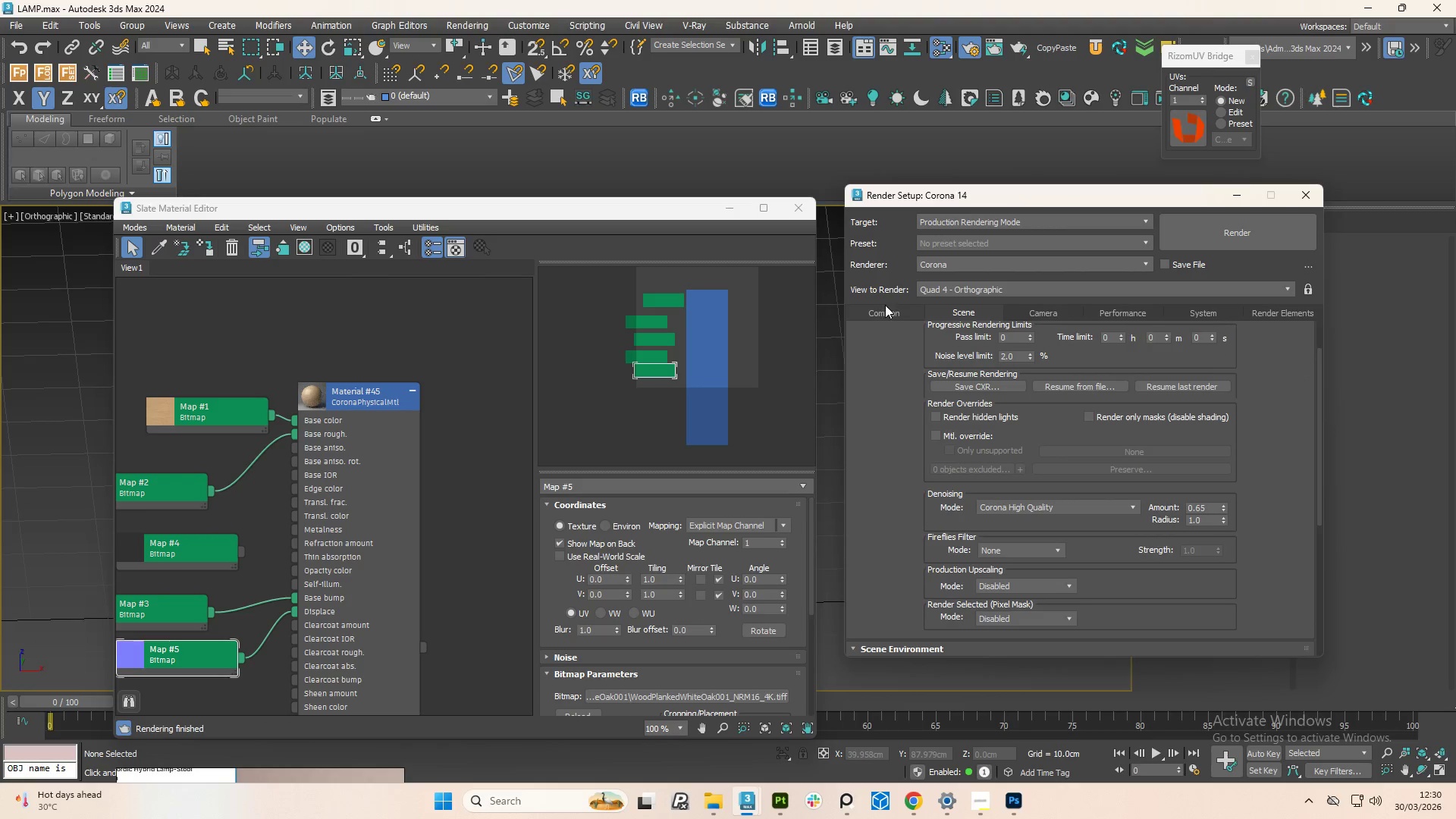 
left_click([885, 305])
 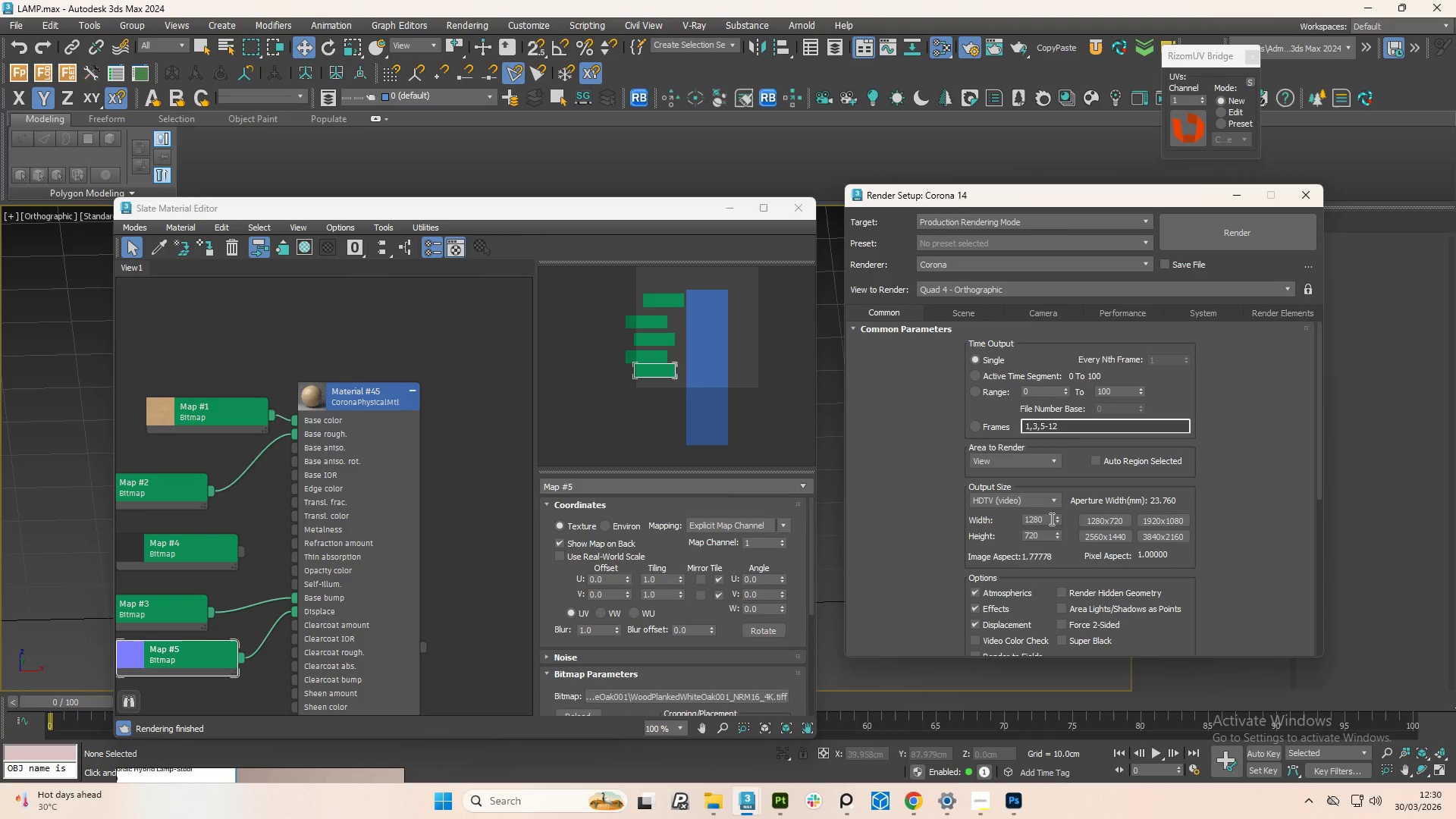 
double_click([1050, 517])
 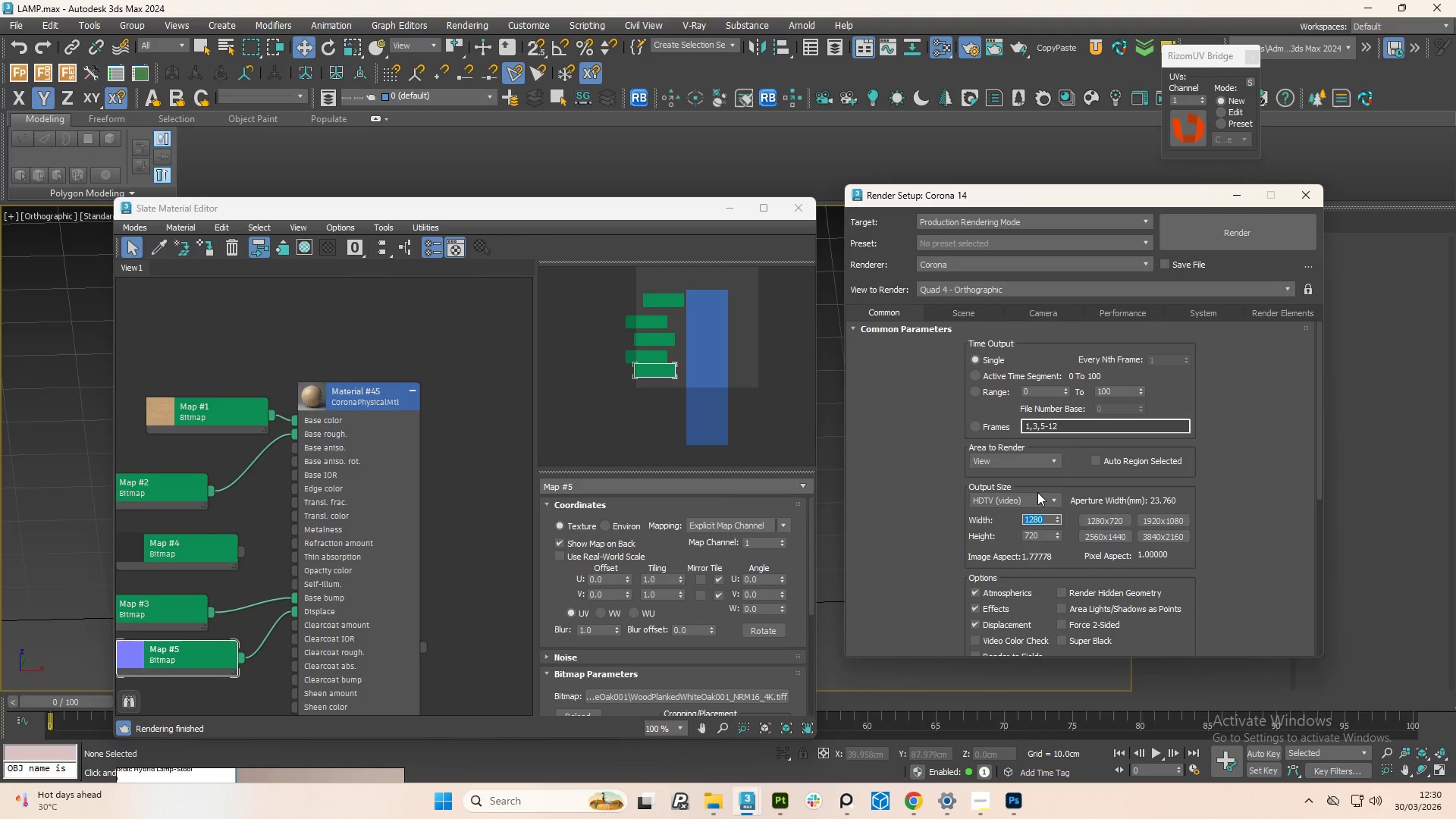 
left_click([1037, 492])
 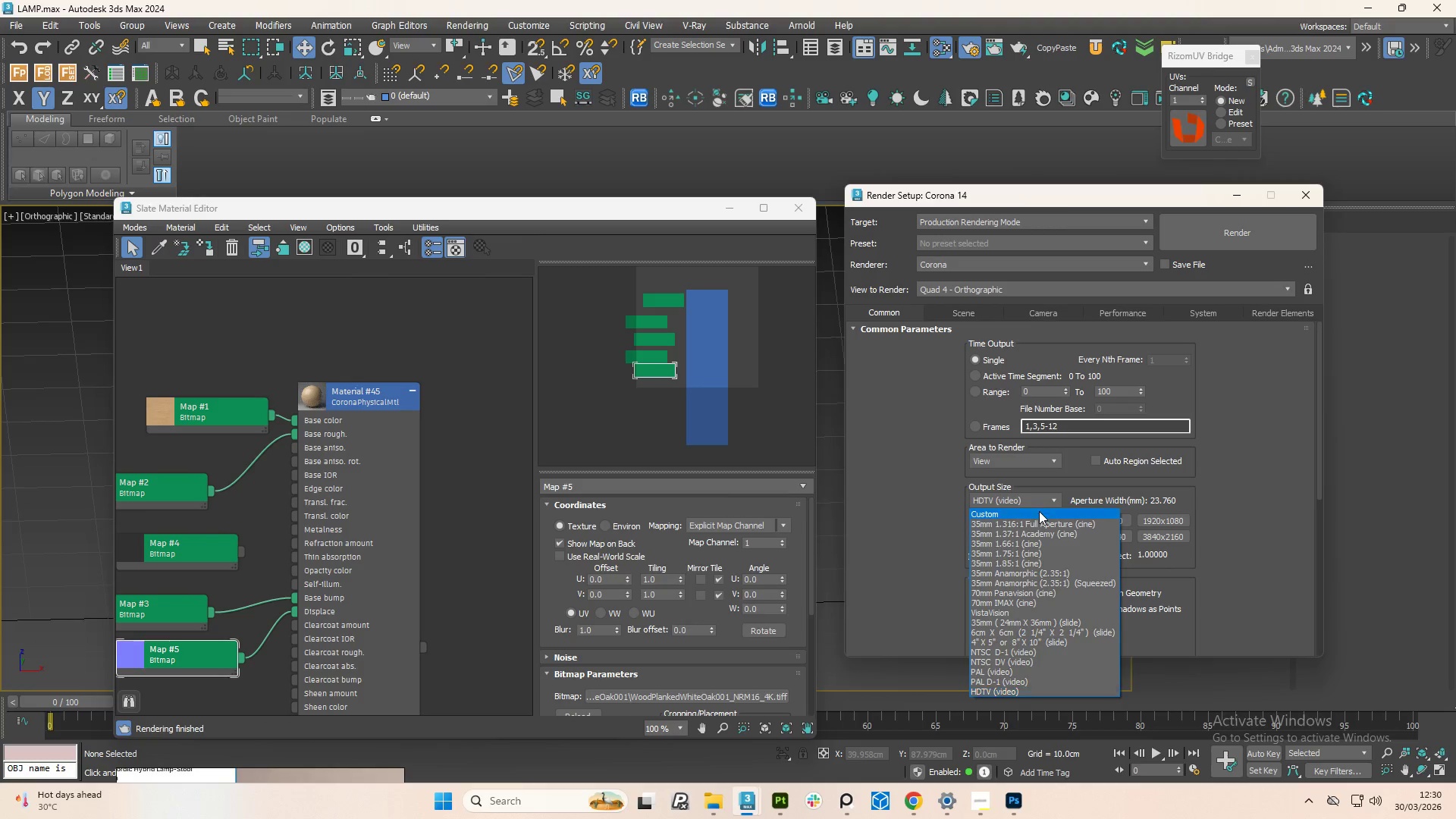 
left_click([1039, 511])
 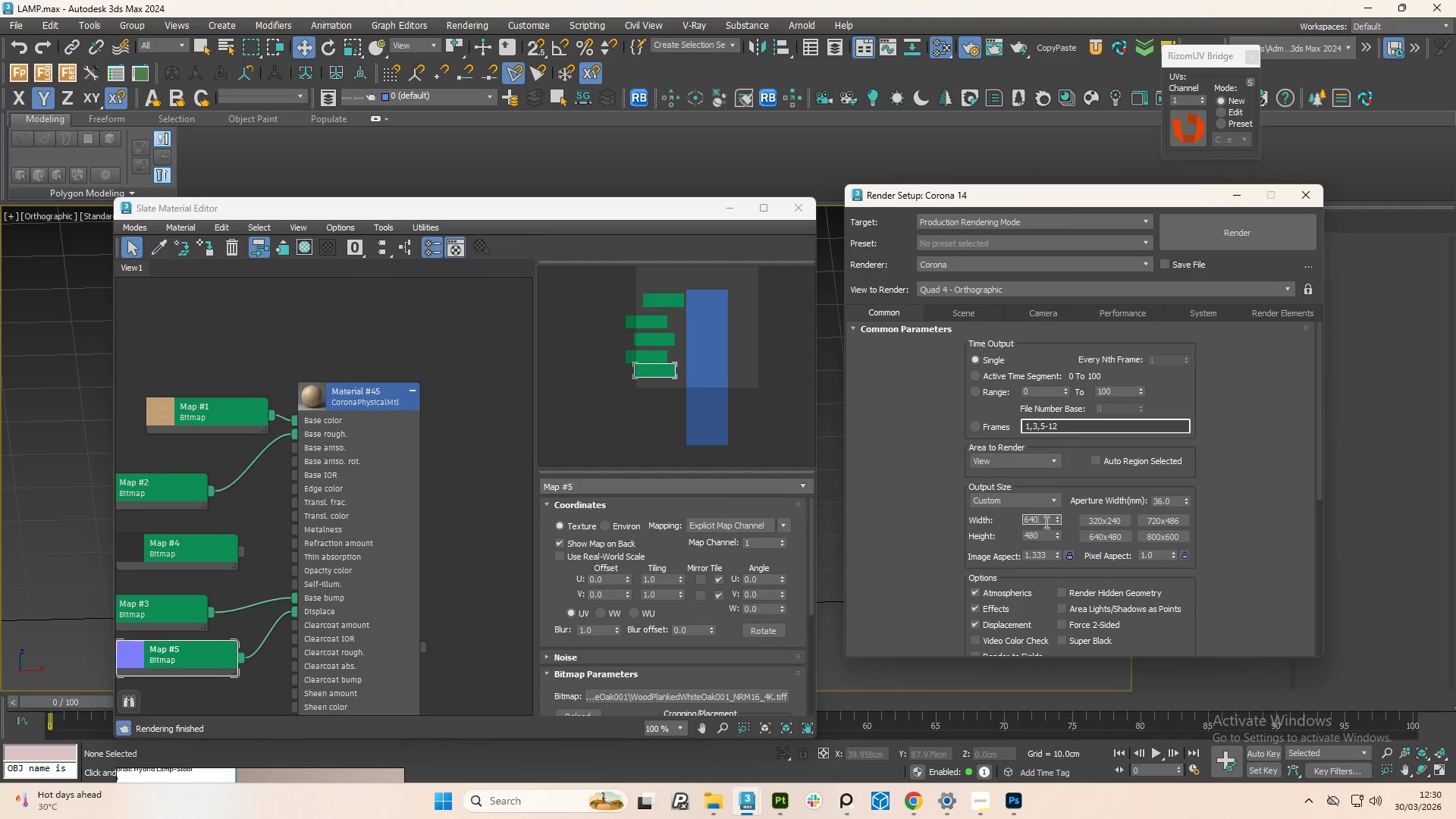 
double_click([1045, 522])
 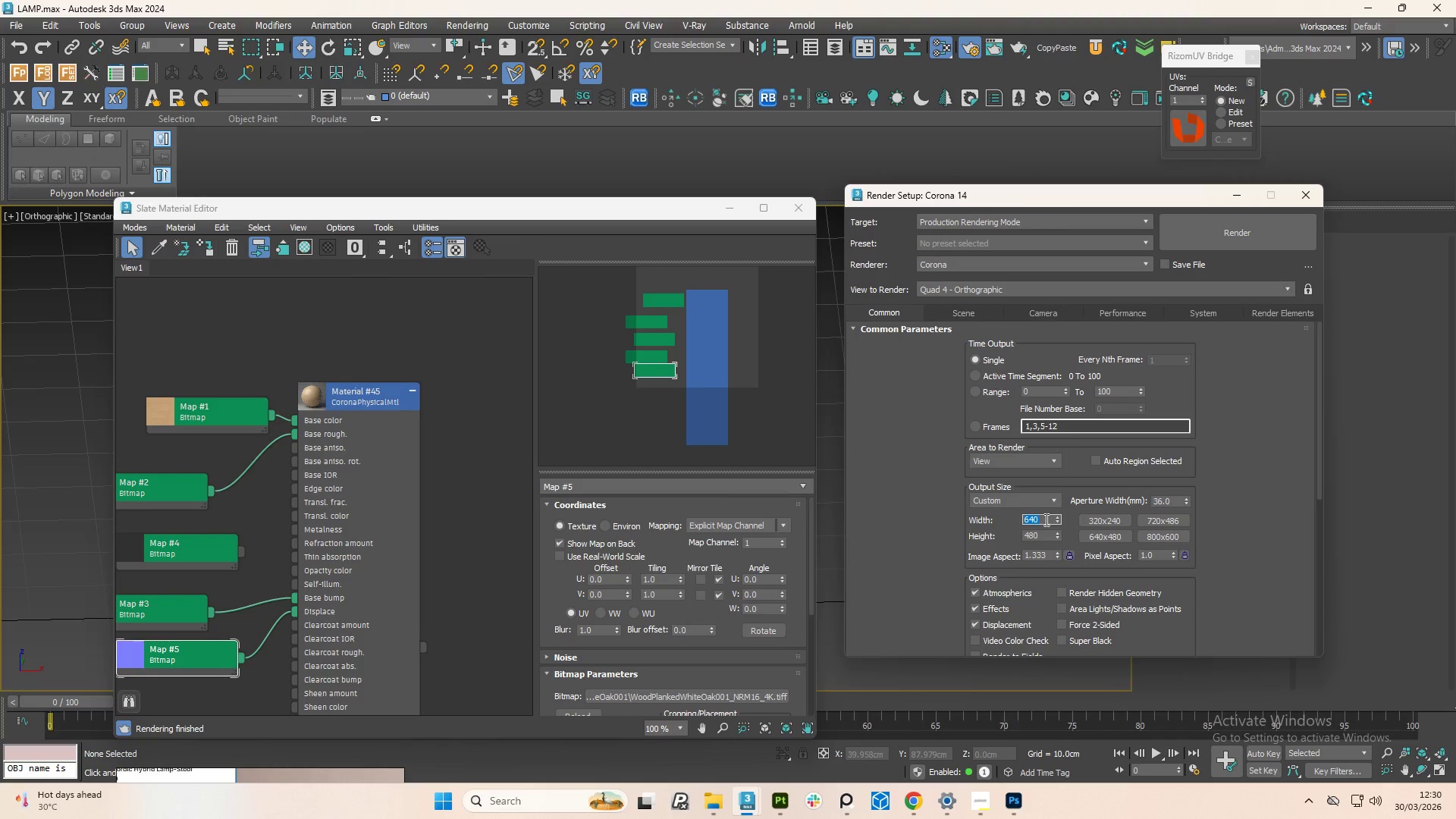 
key(Numpad4)
 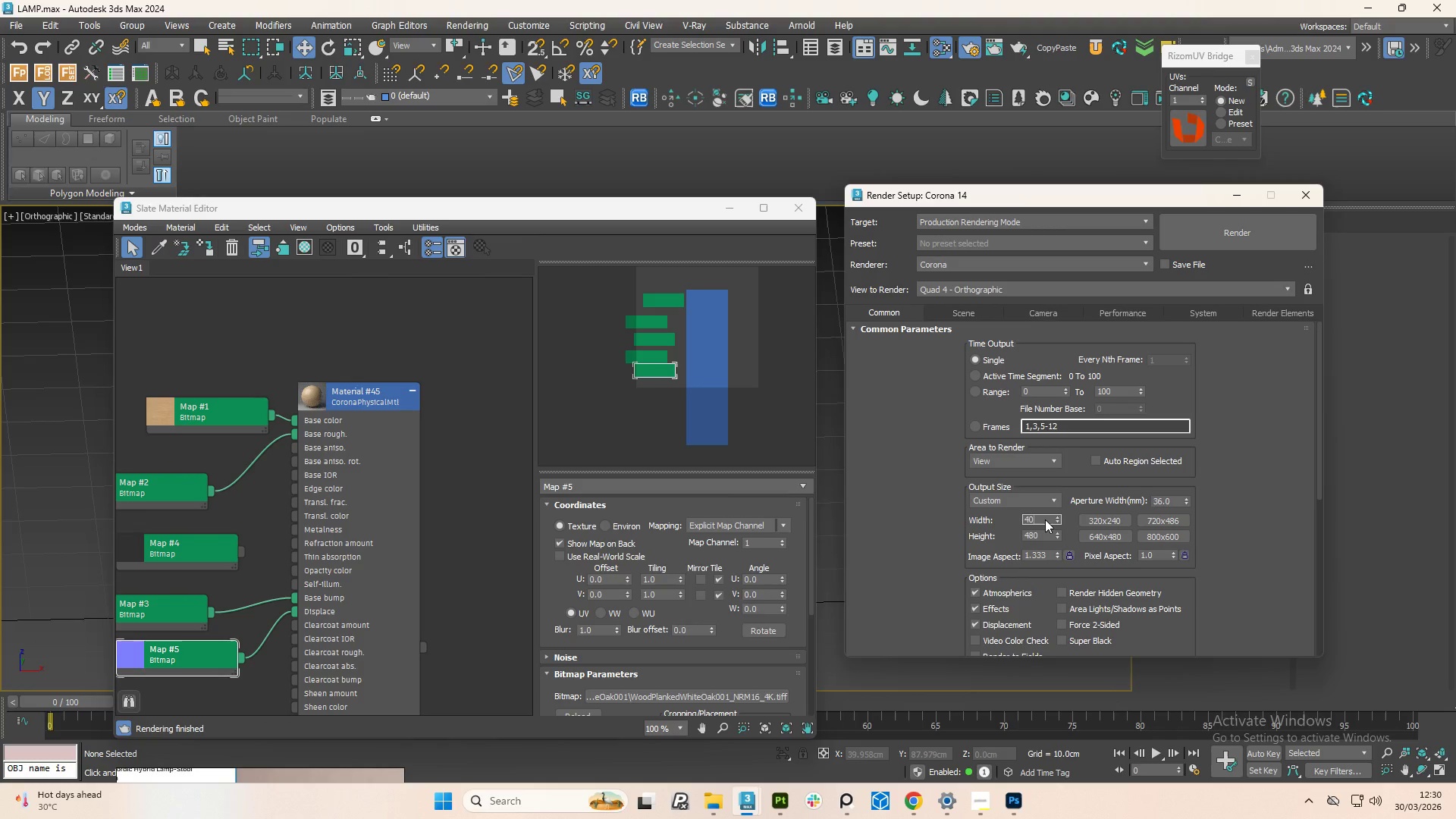 
key(Numpad0)
 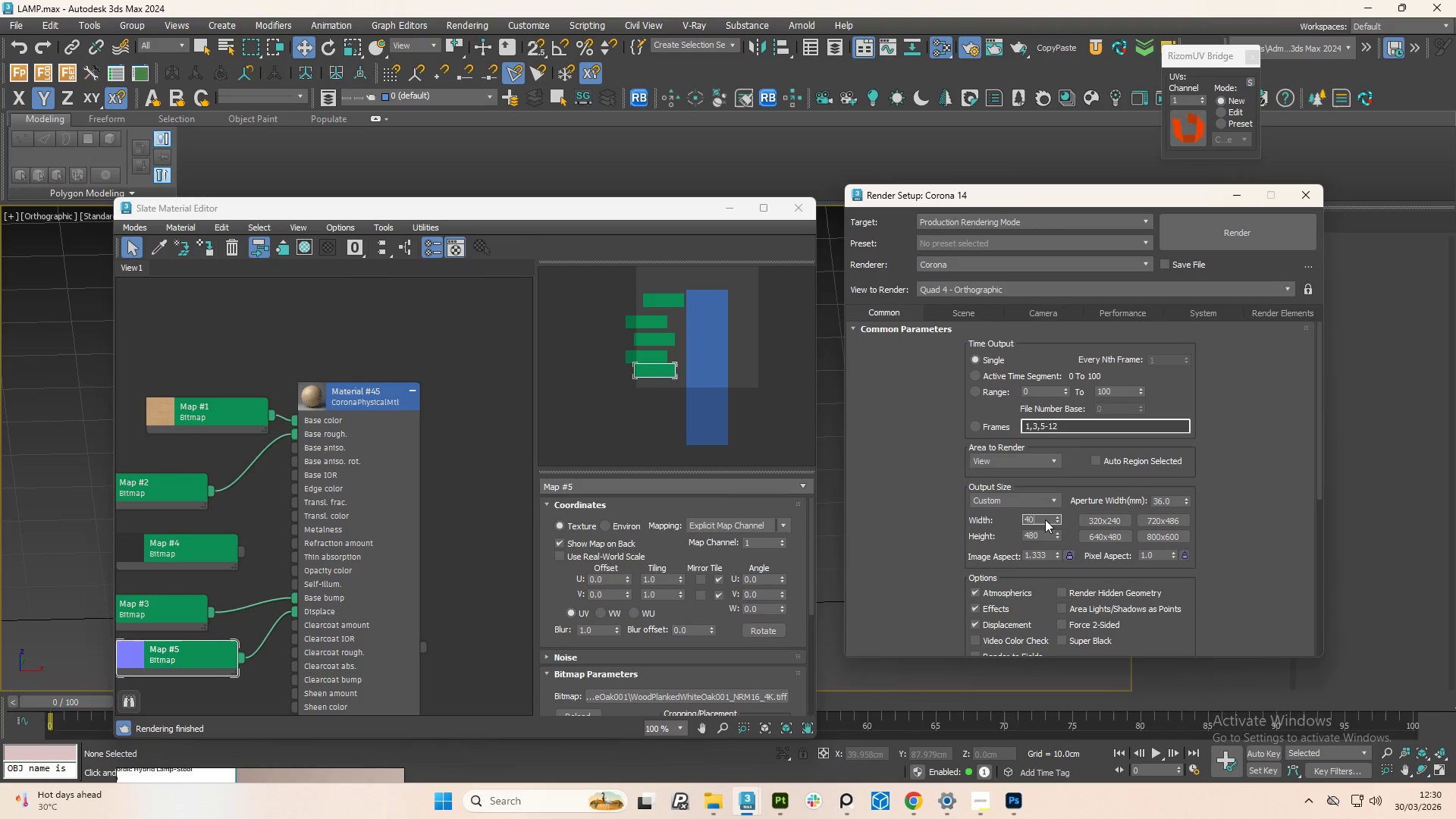 
key(Numpad0)
 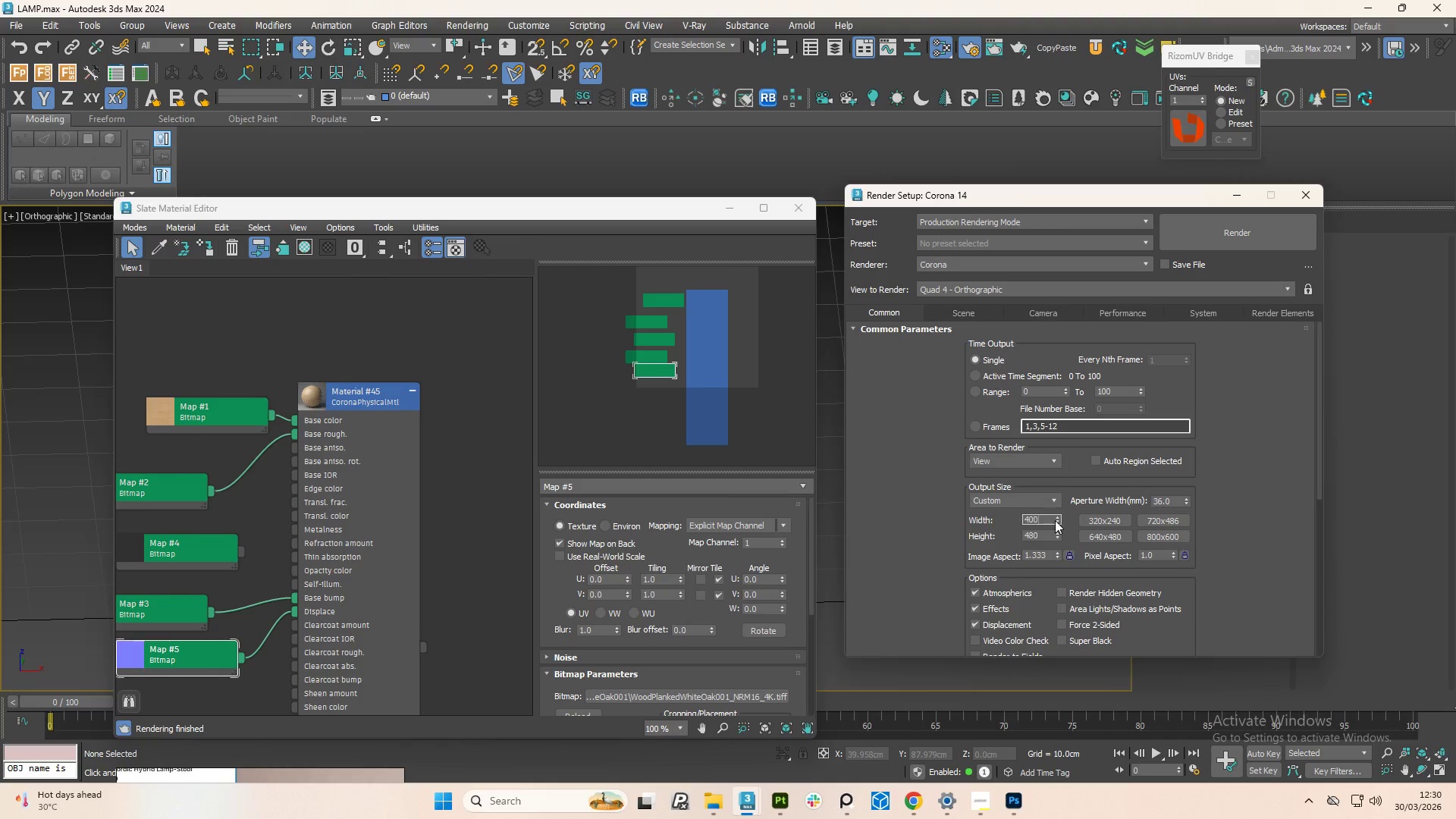 
key(Numpad0)
 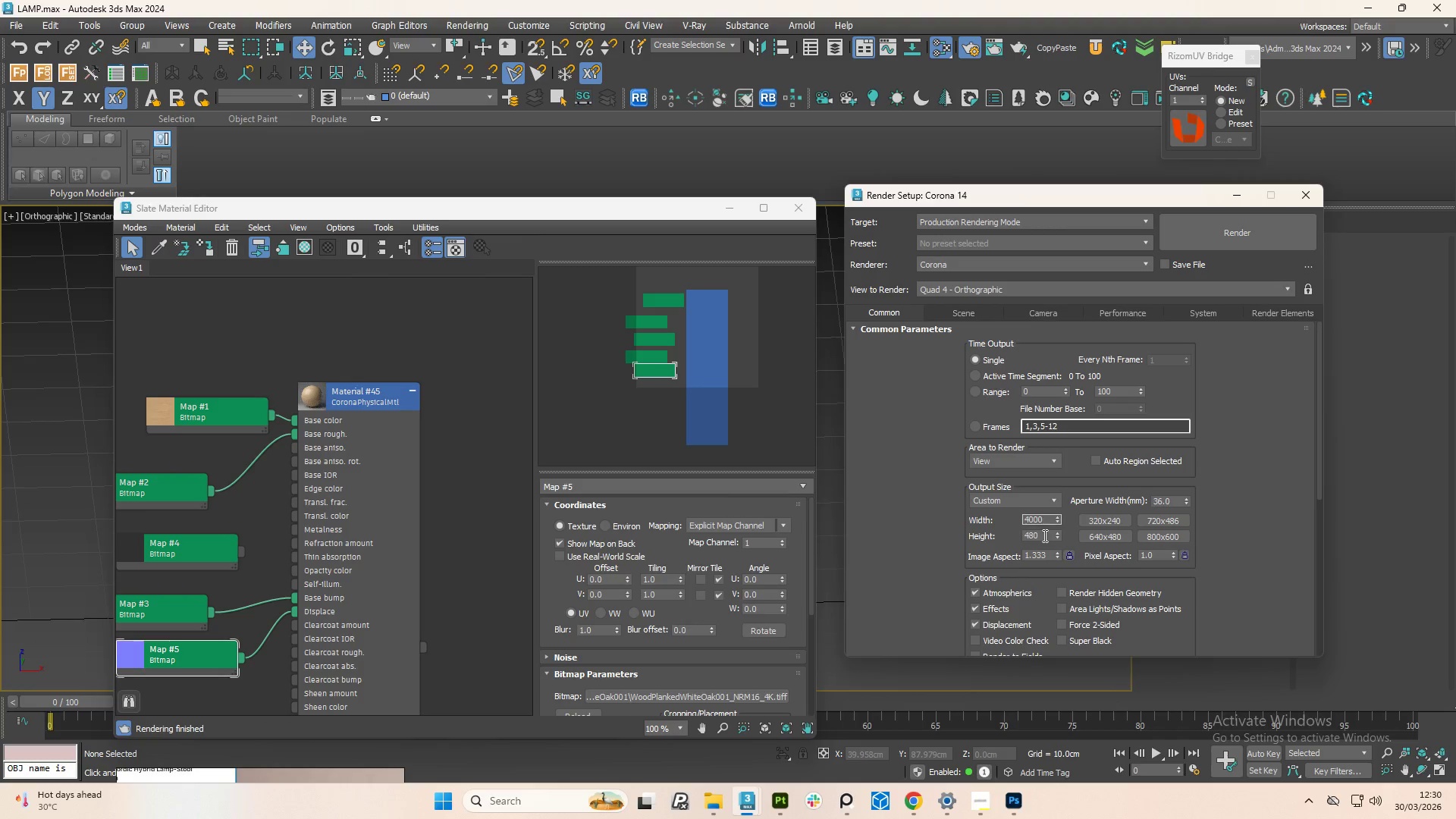 
double_click([1043, 535])
 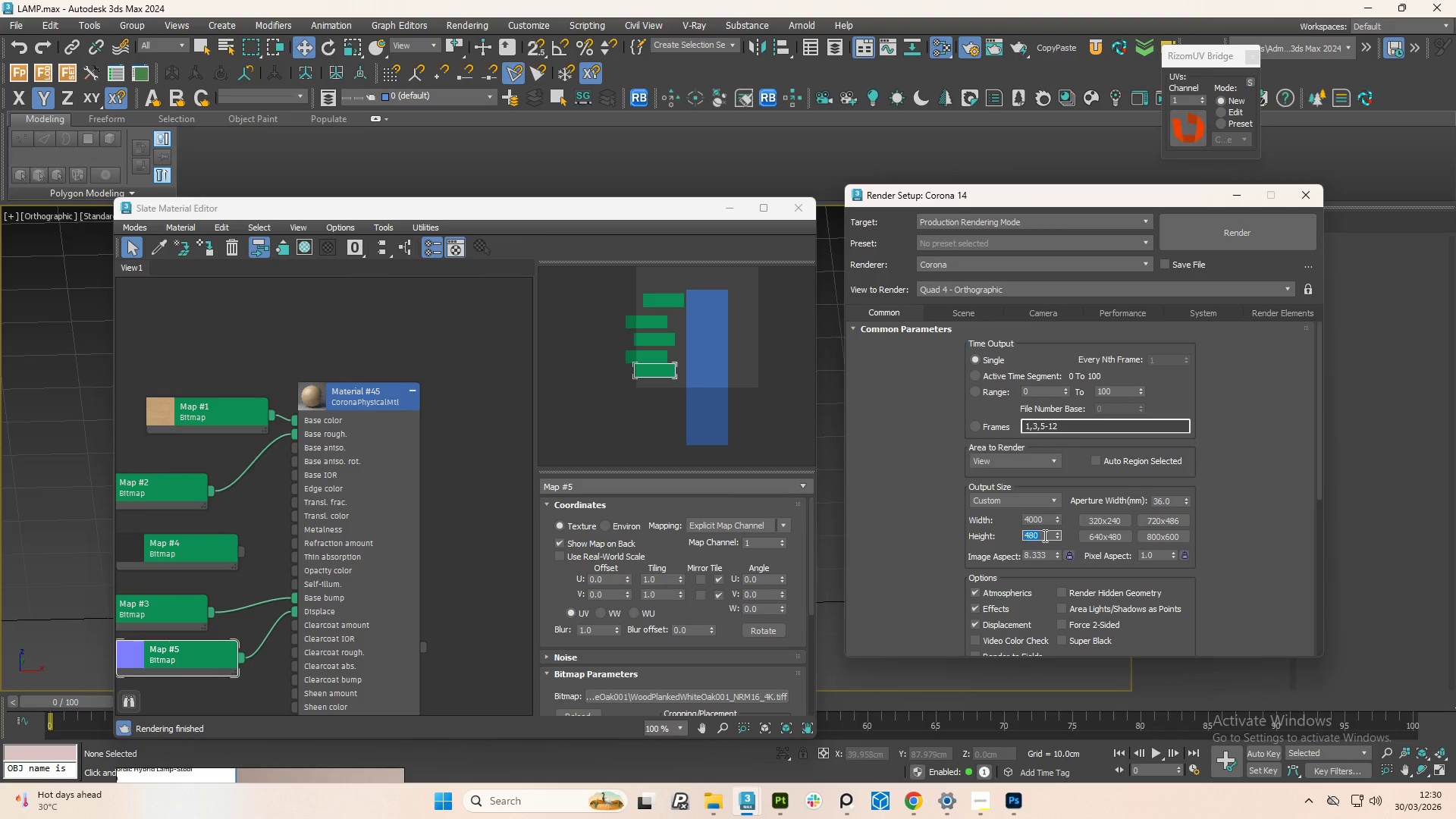 
key(Numpad4)
 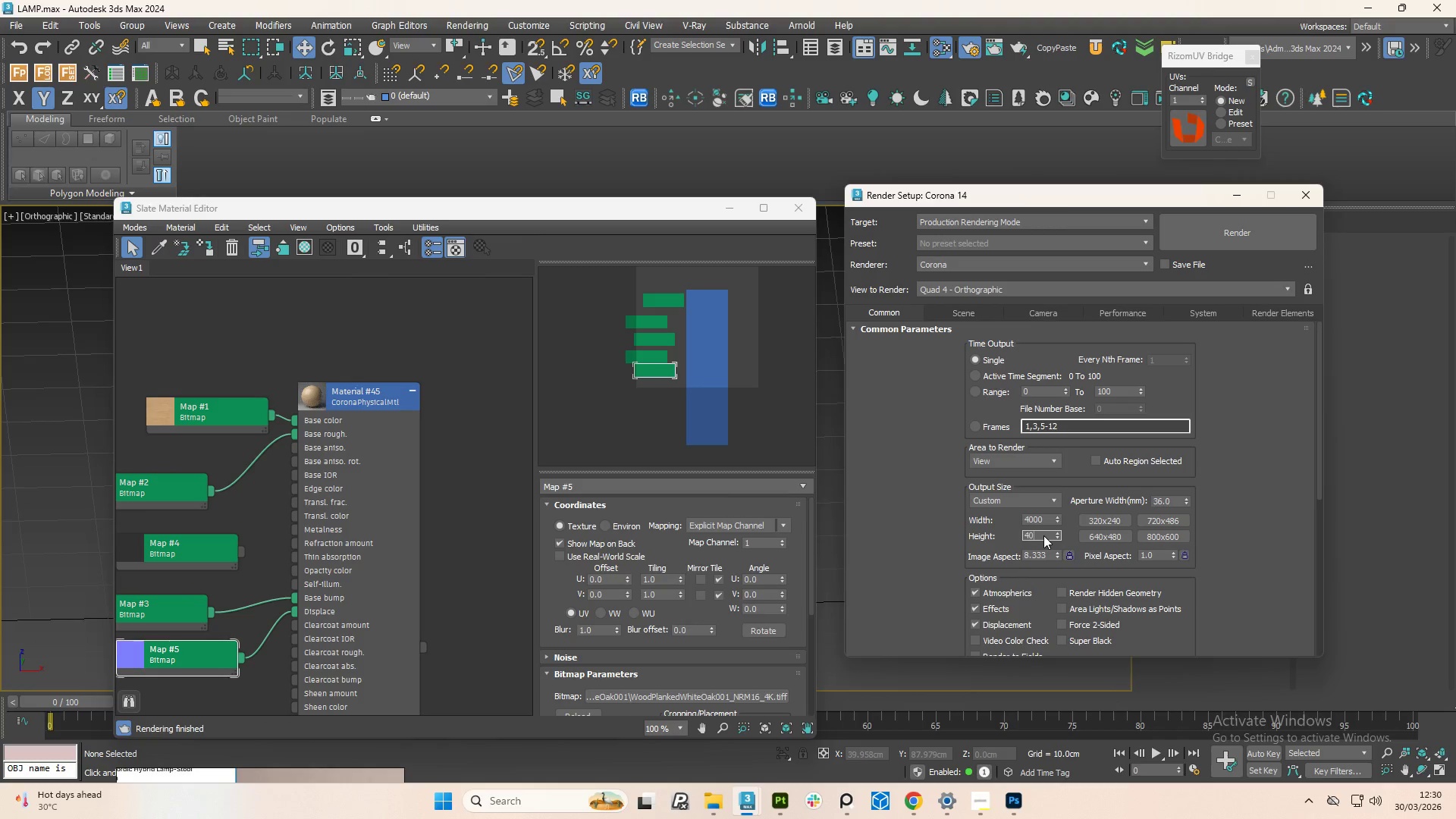 
key(Numpad0)
 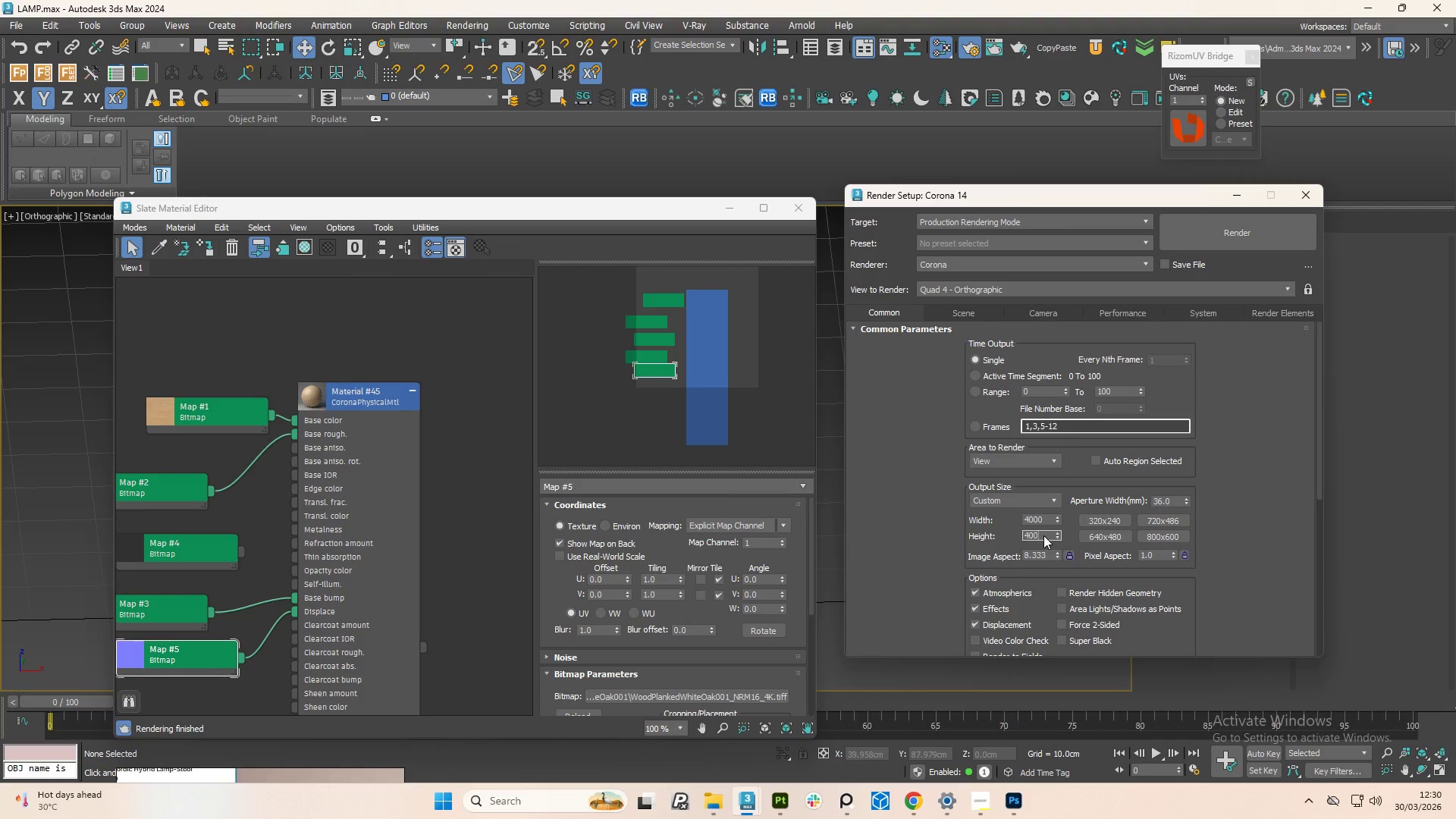 
key(Numpad0)
 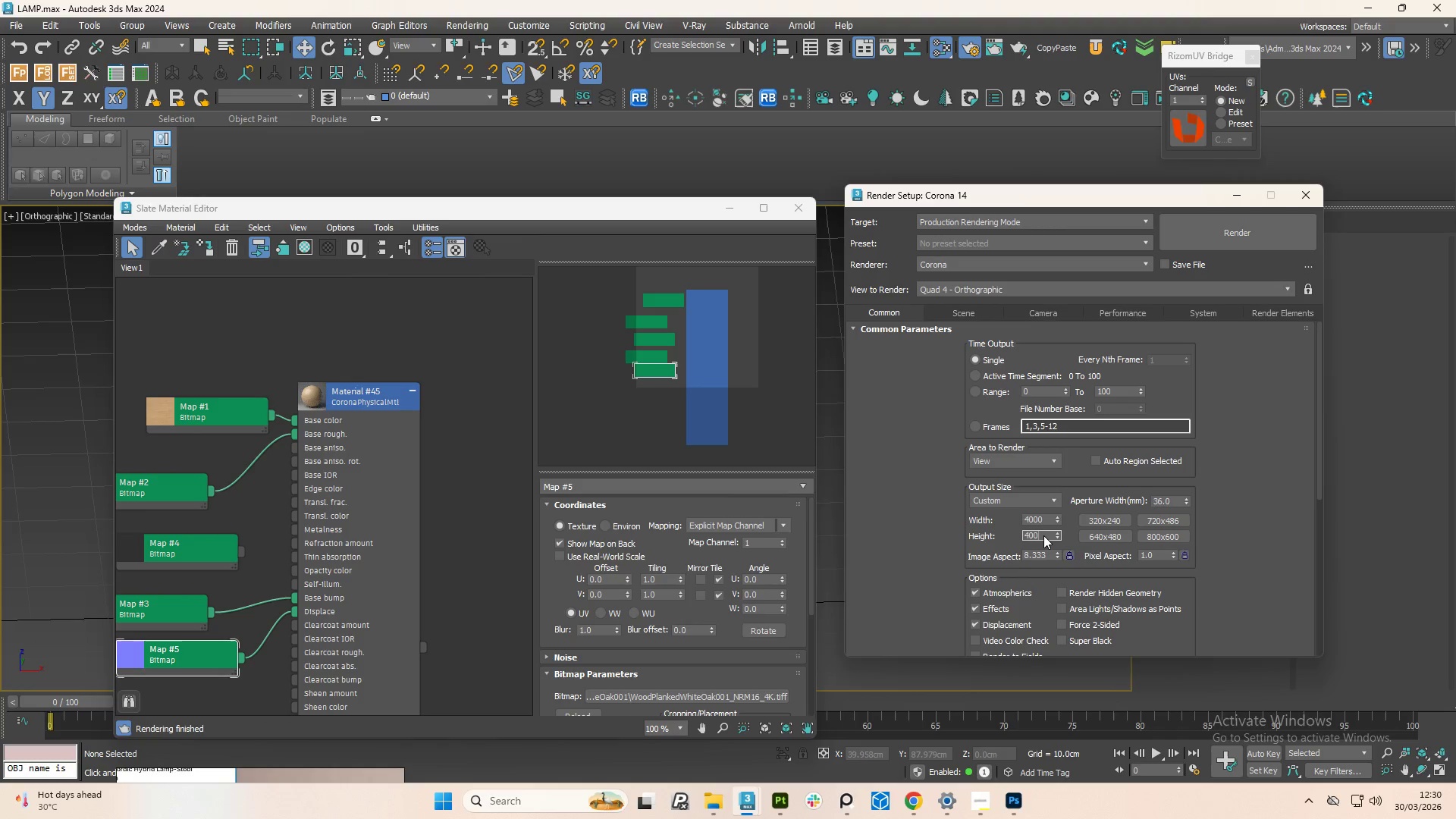 
key(Numpad0)
 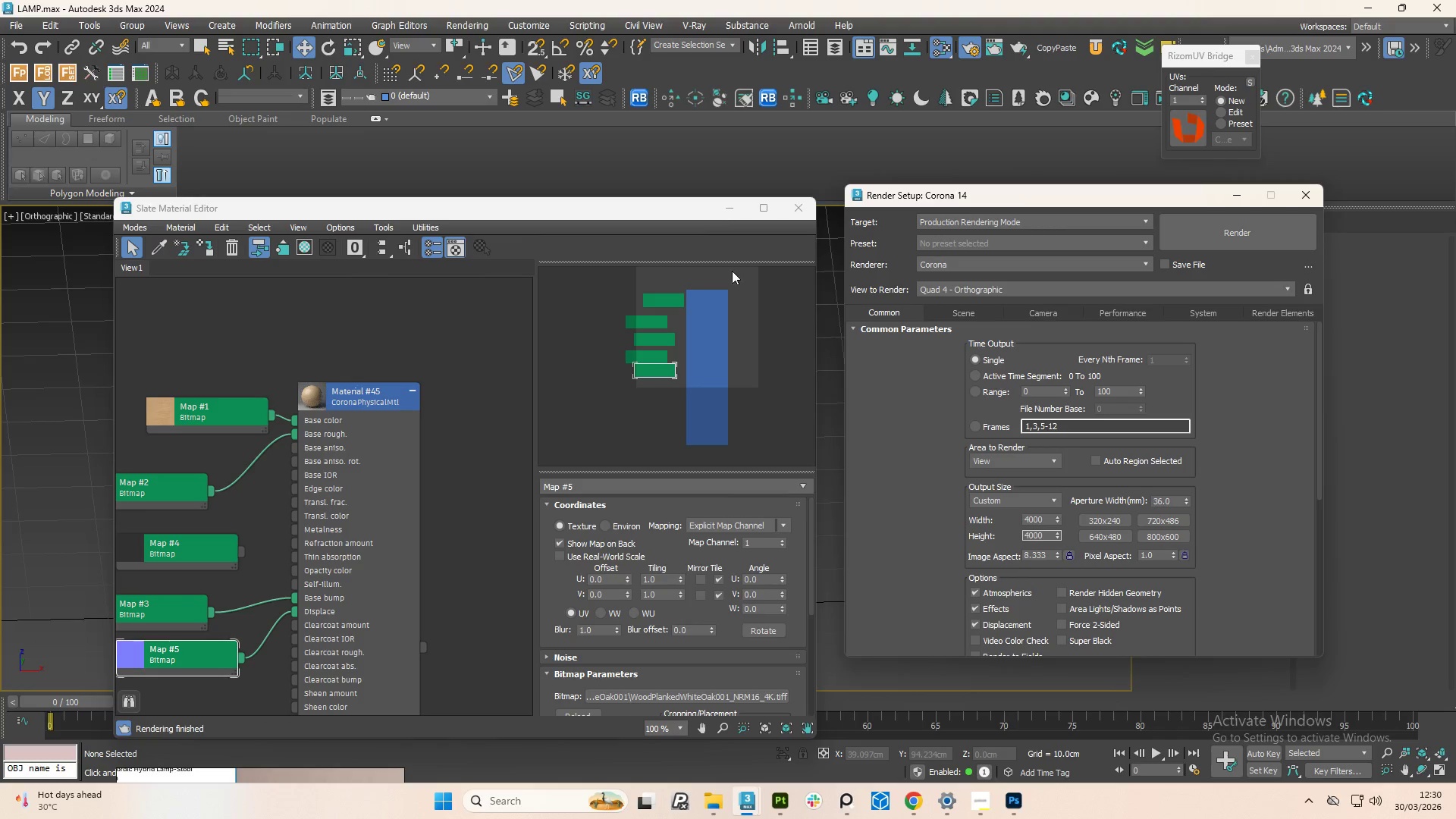 
left_click_drag(start_coordinate=[669, 210], to_coordinate=[455, 626])
 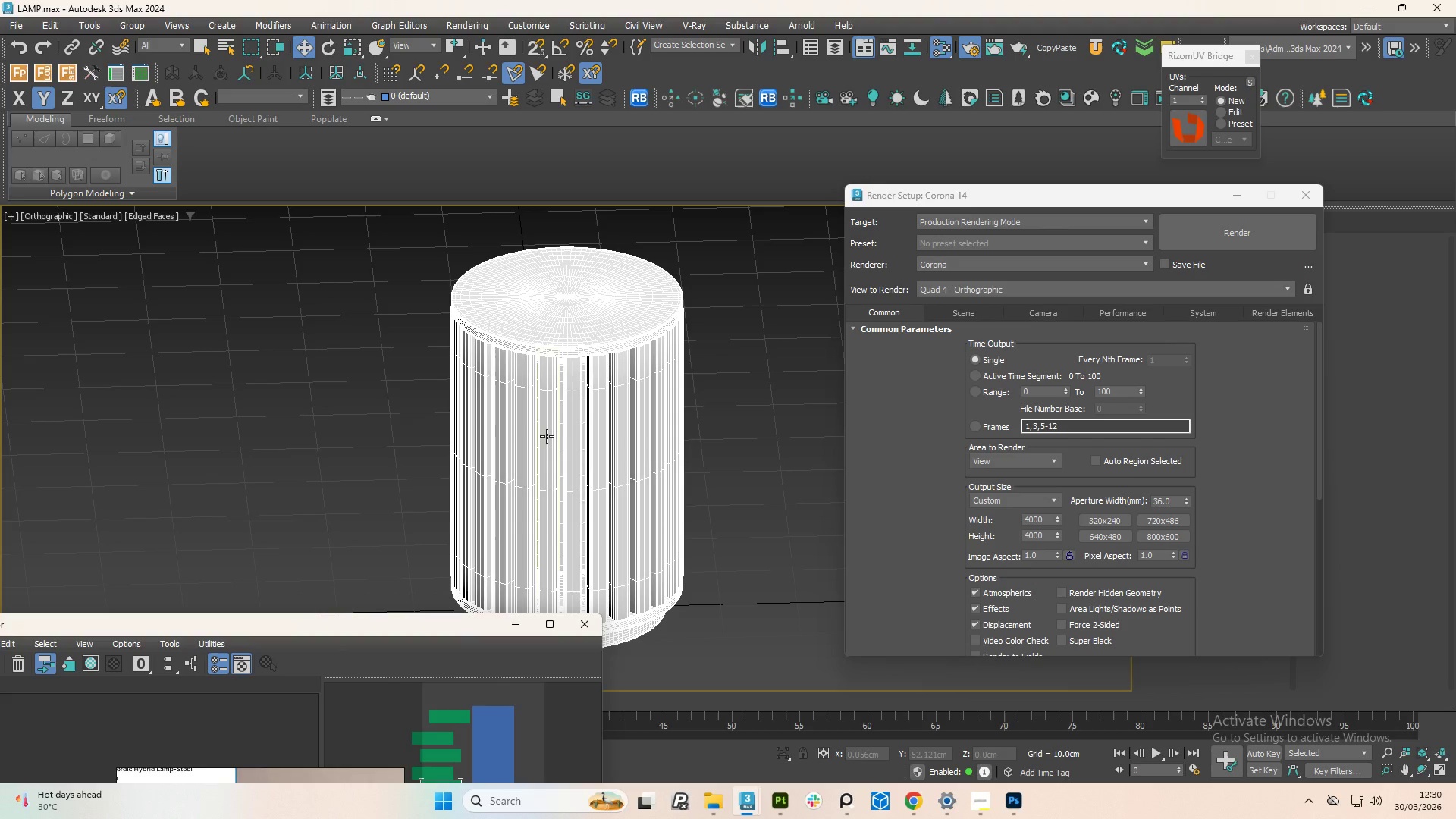 
left_click([547, 436])
 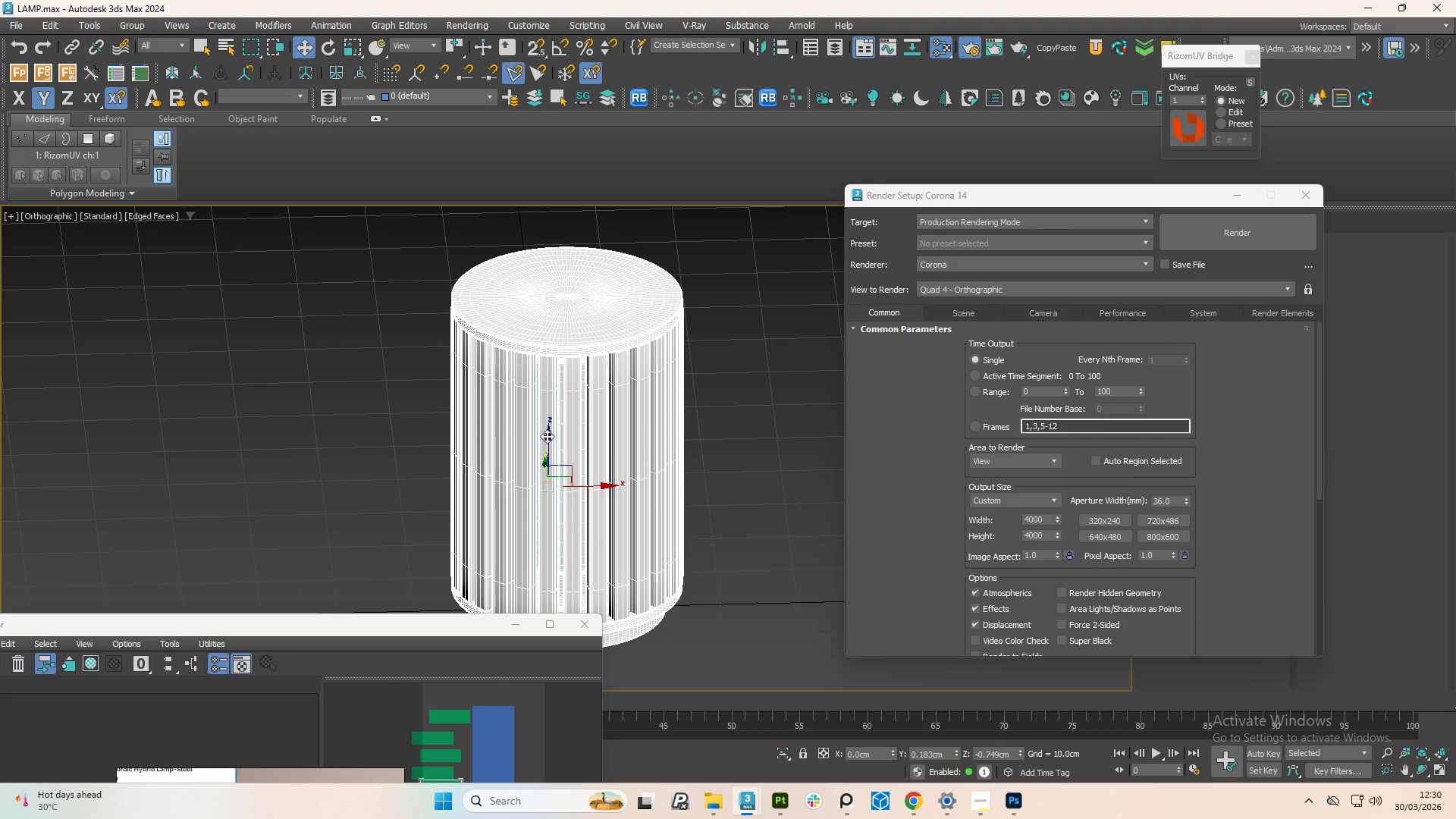 
key(Alt+W)
 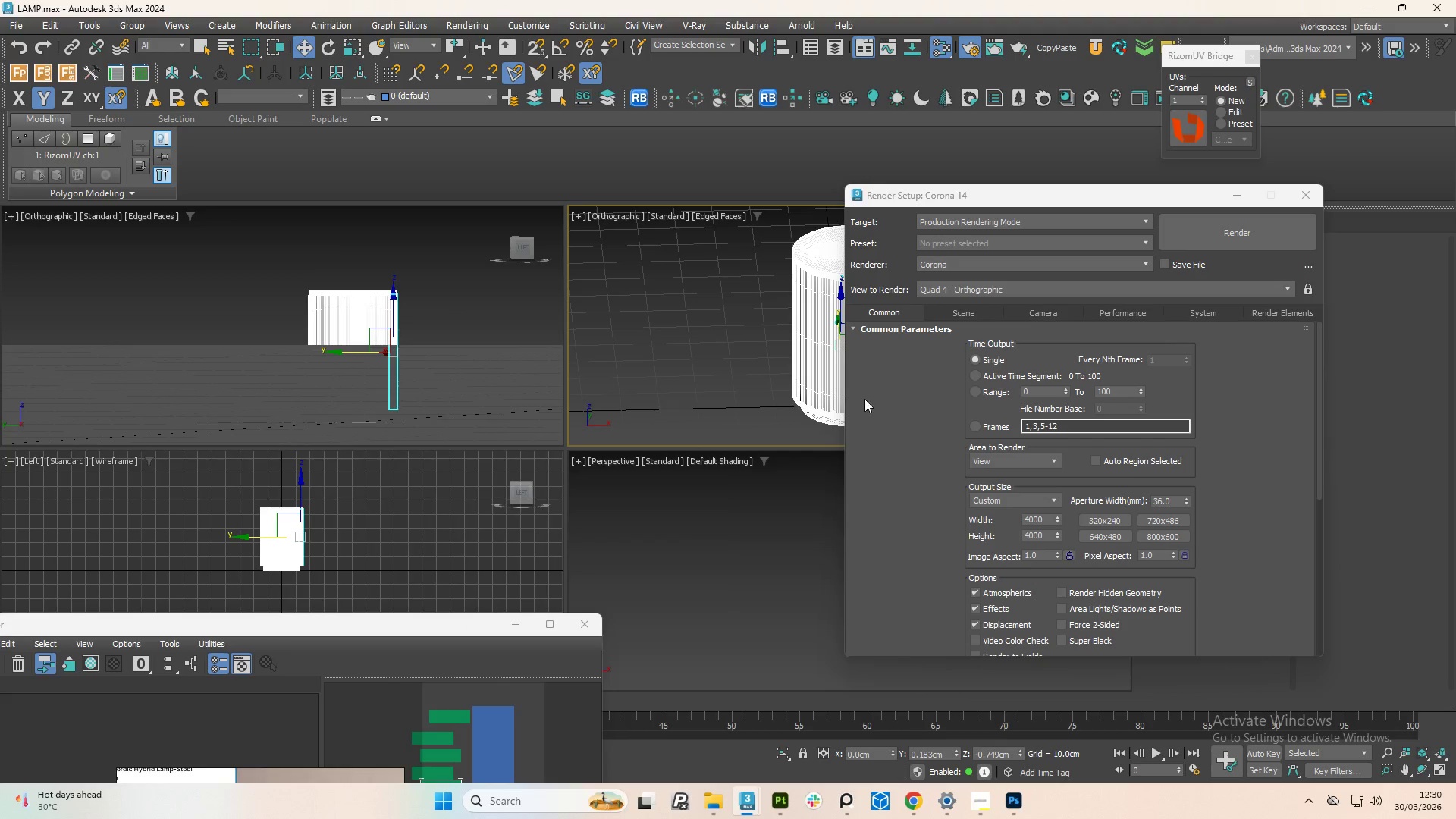 
left_click([952, 315])
 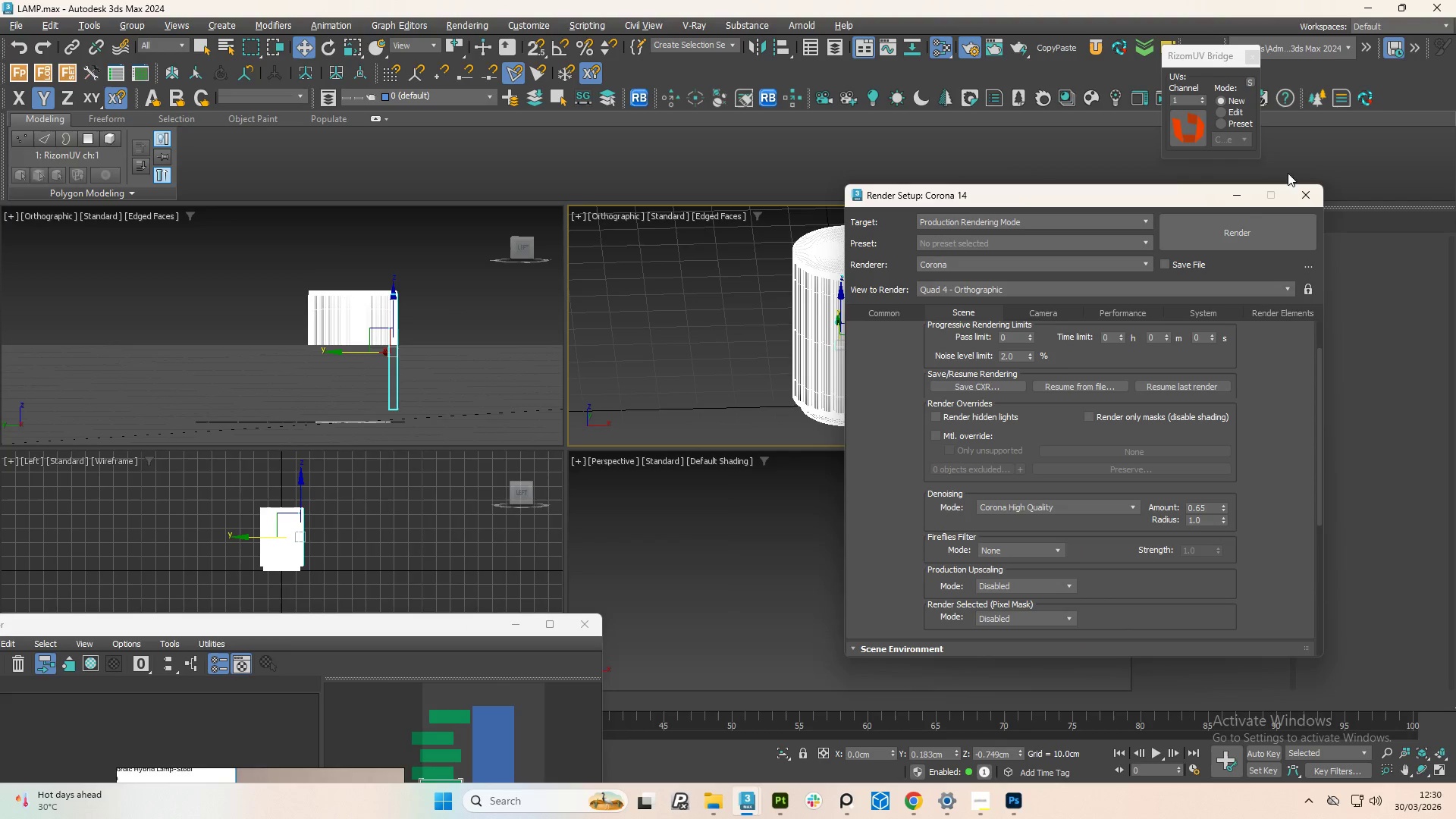 
left_click_drag(start_coordinate=[1235, 202], to_coordinate=[1236, 188])
 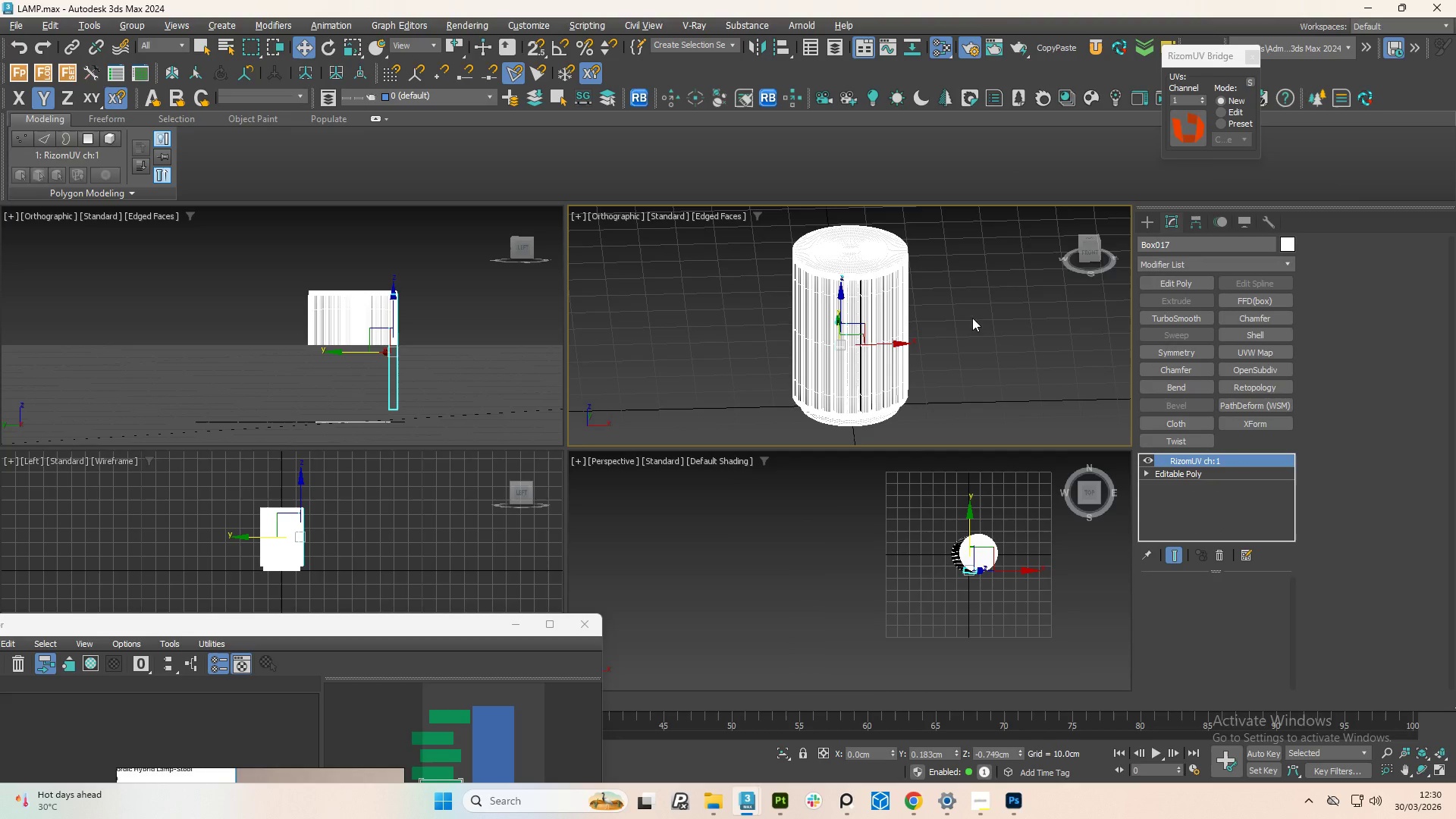 
scroll: coordinate [824, 359], scroll_direction: down, amount: 2.0
 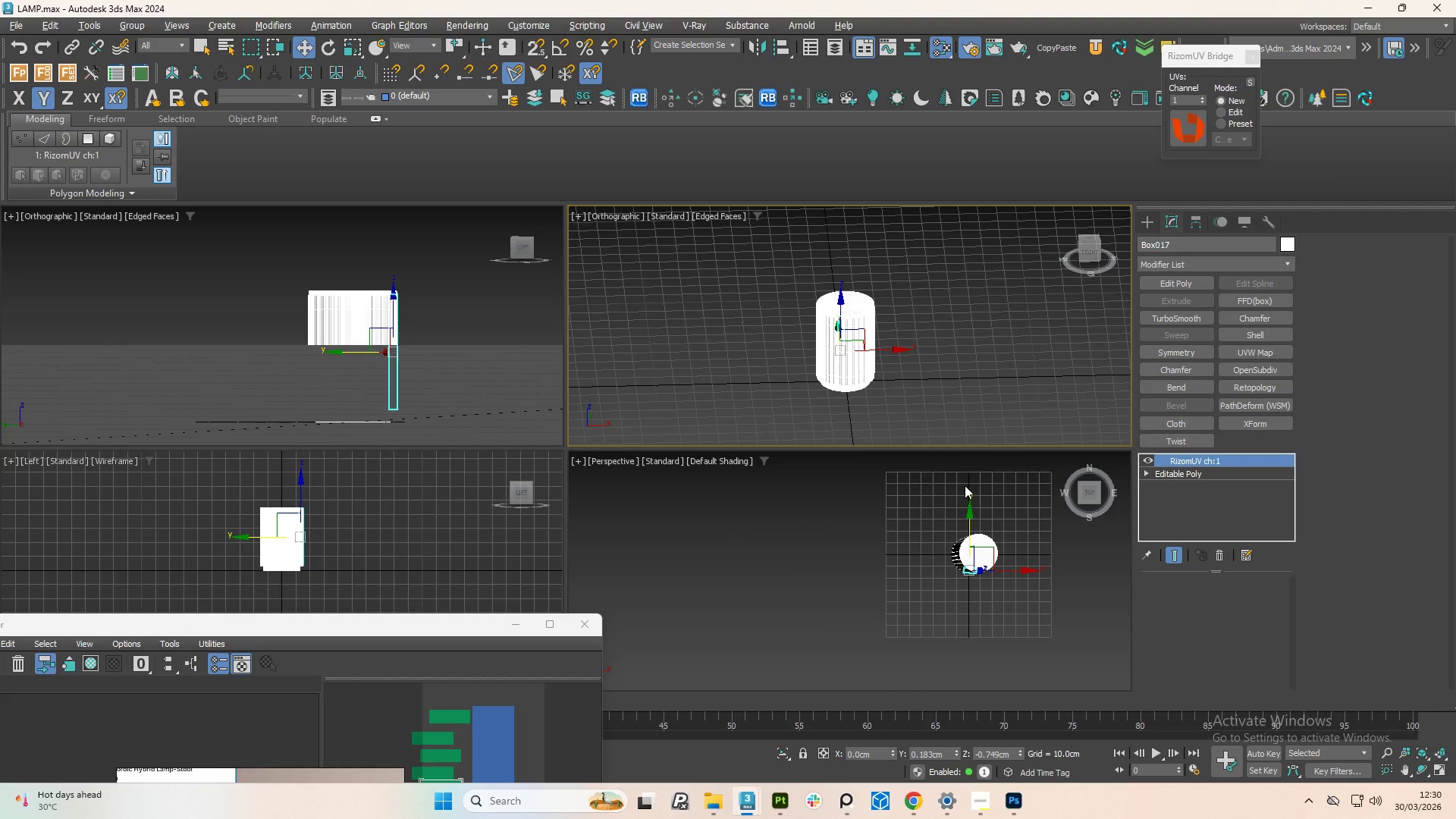 
scroll: coordinate [983, 545], scroll_direction: up, amount: 1.0
 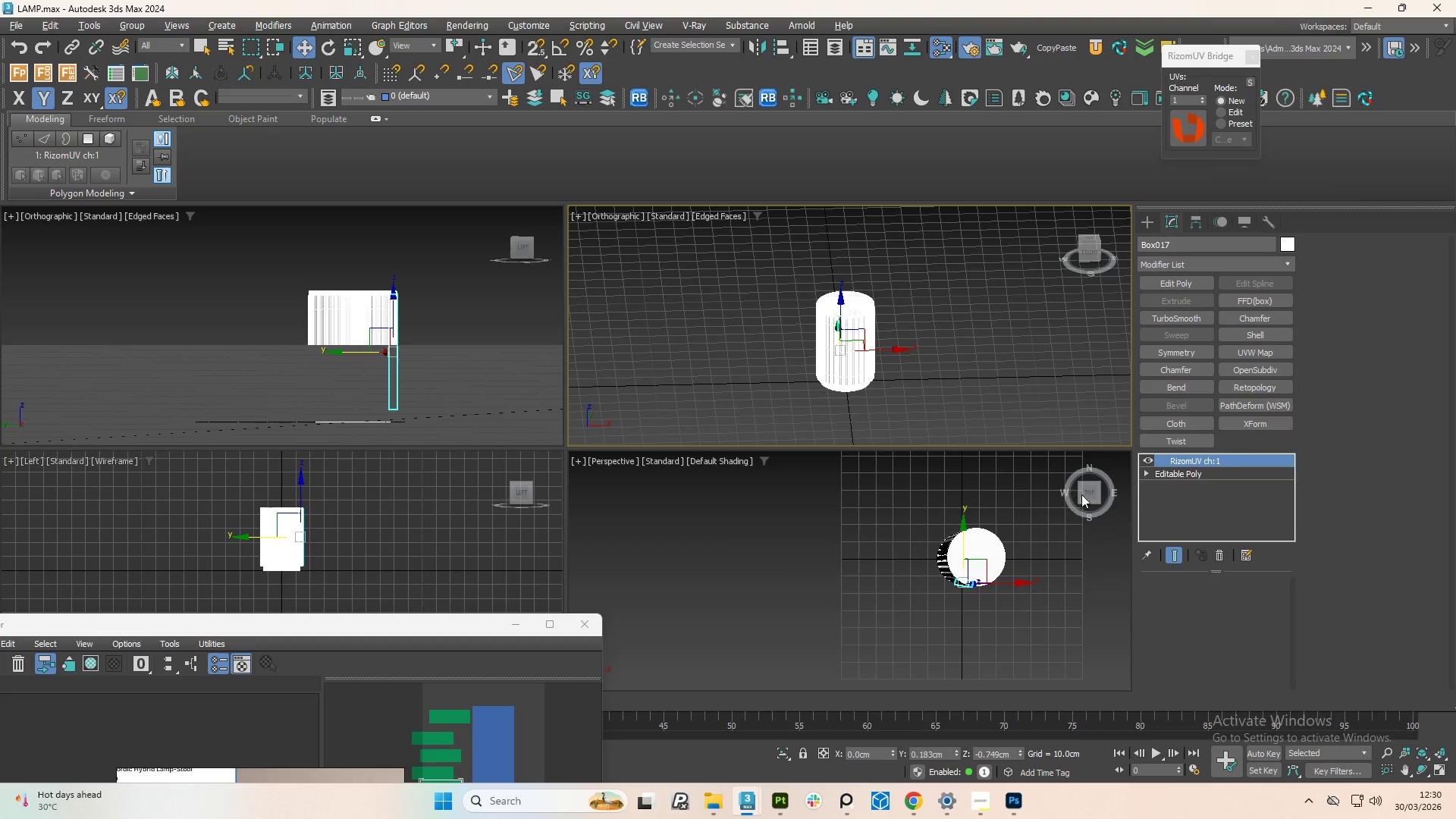 
left_click([1093, 494])
 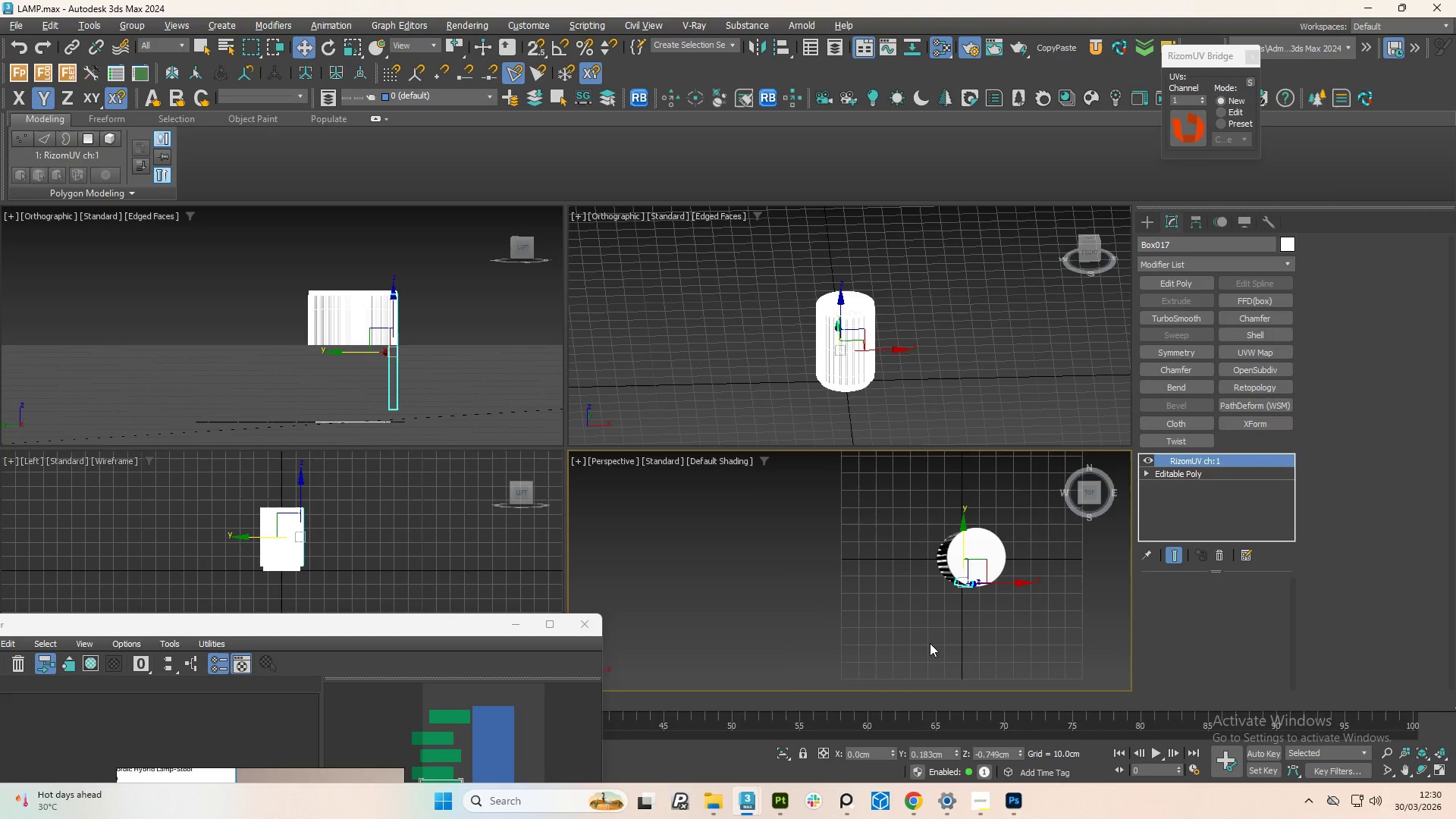 
key(T)
 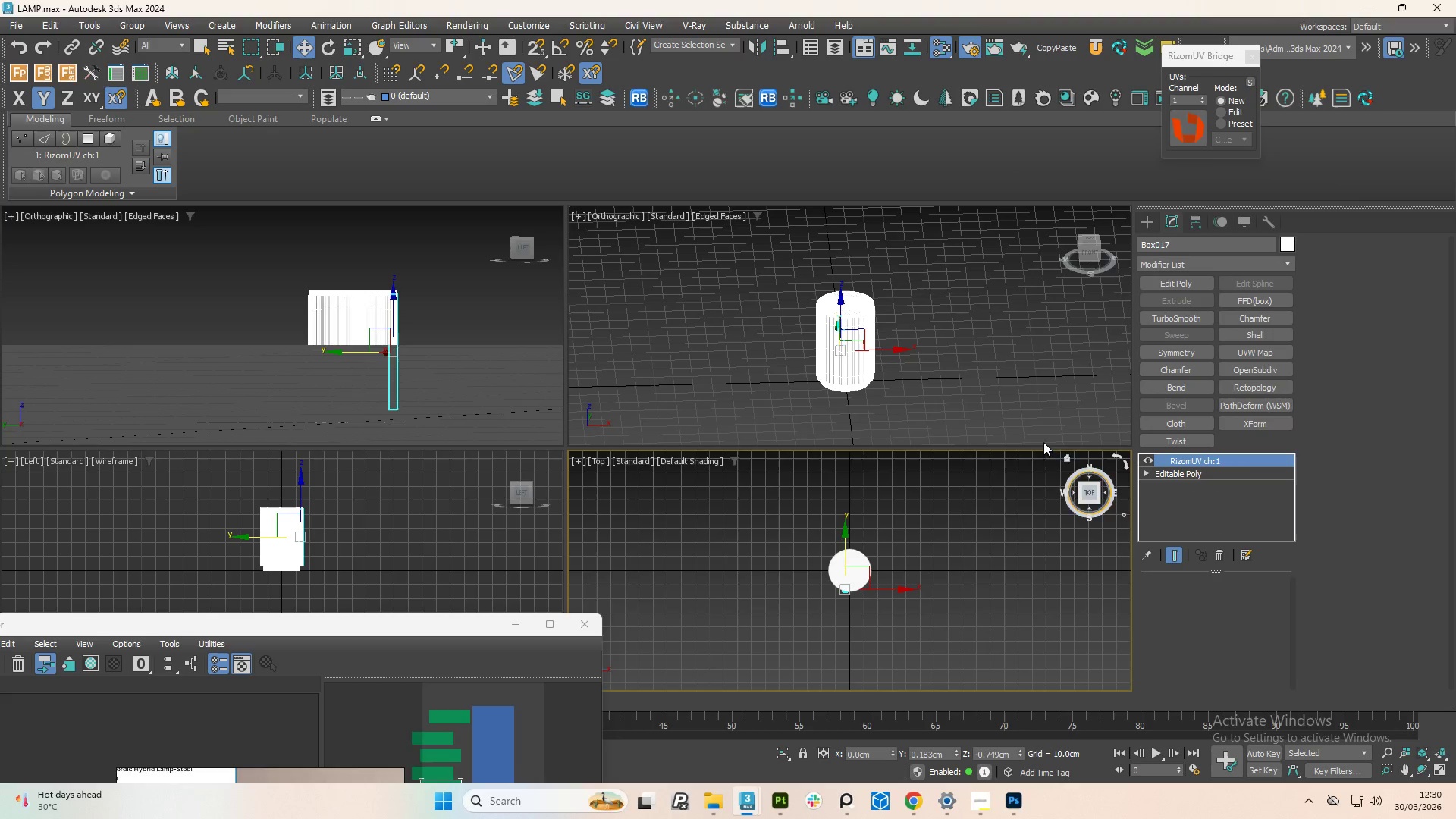 
key(F4)
 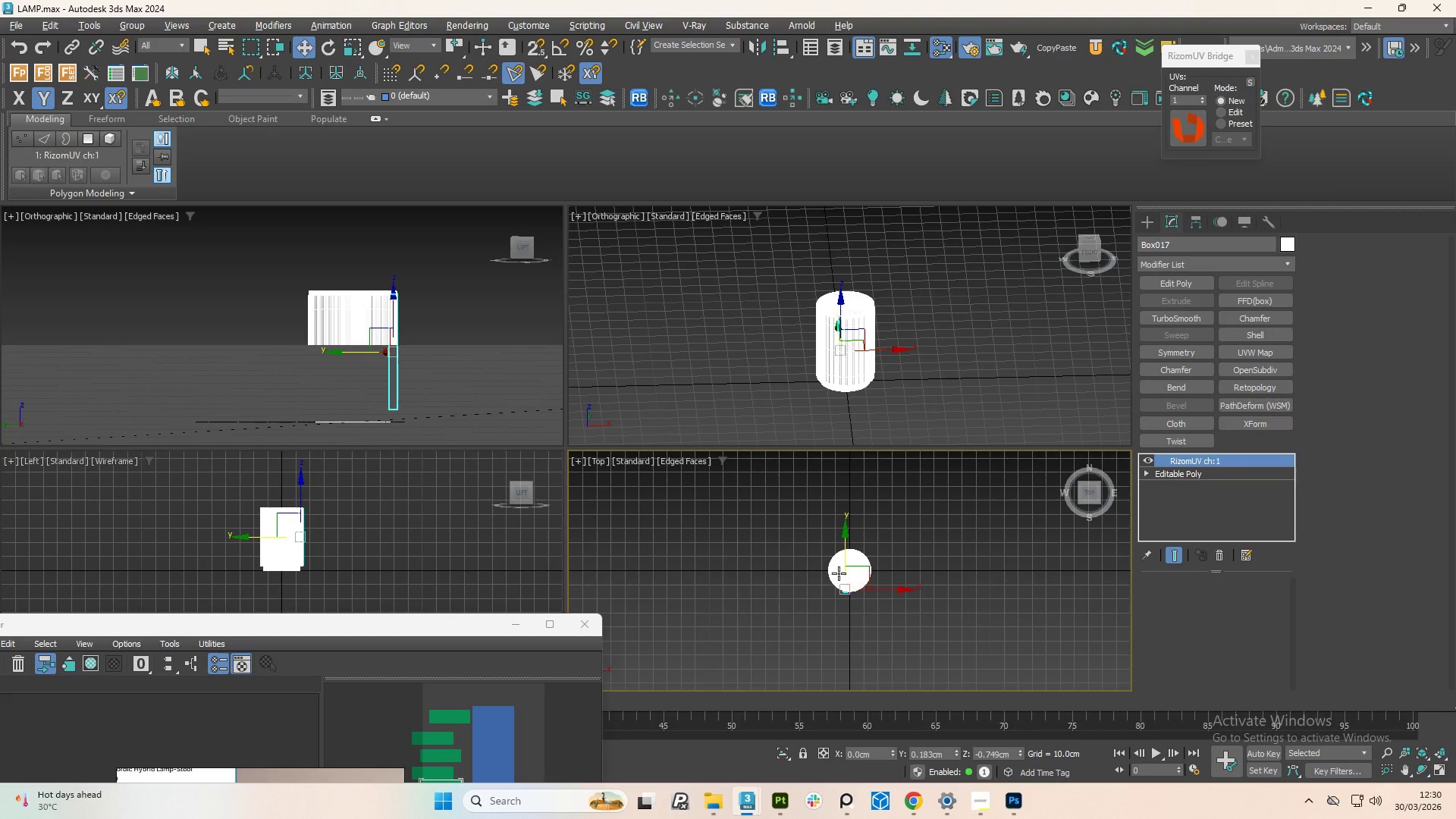 
key(F4)
 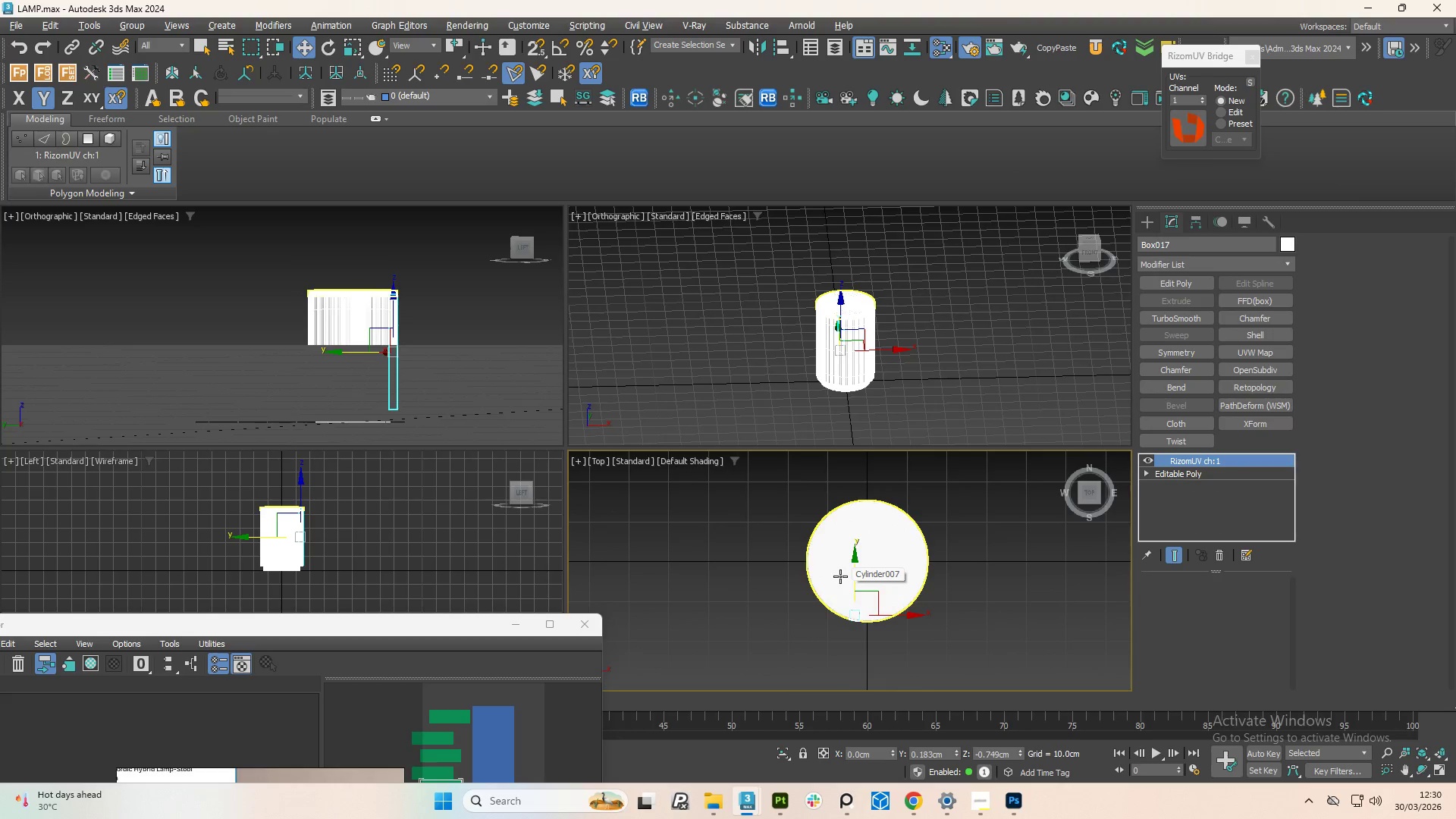 
scroll: coordinate [840, 576], scroll_direction: up, amount: 3.0
 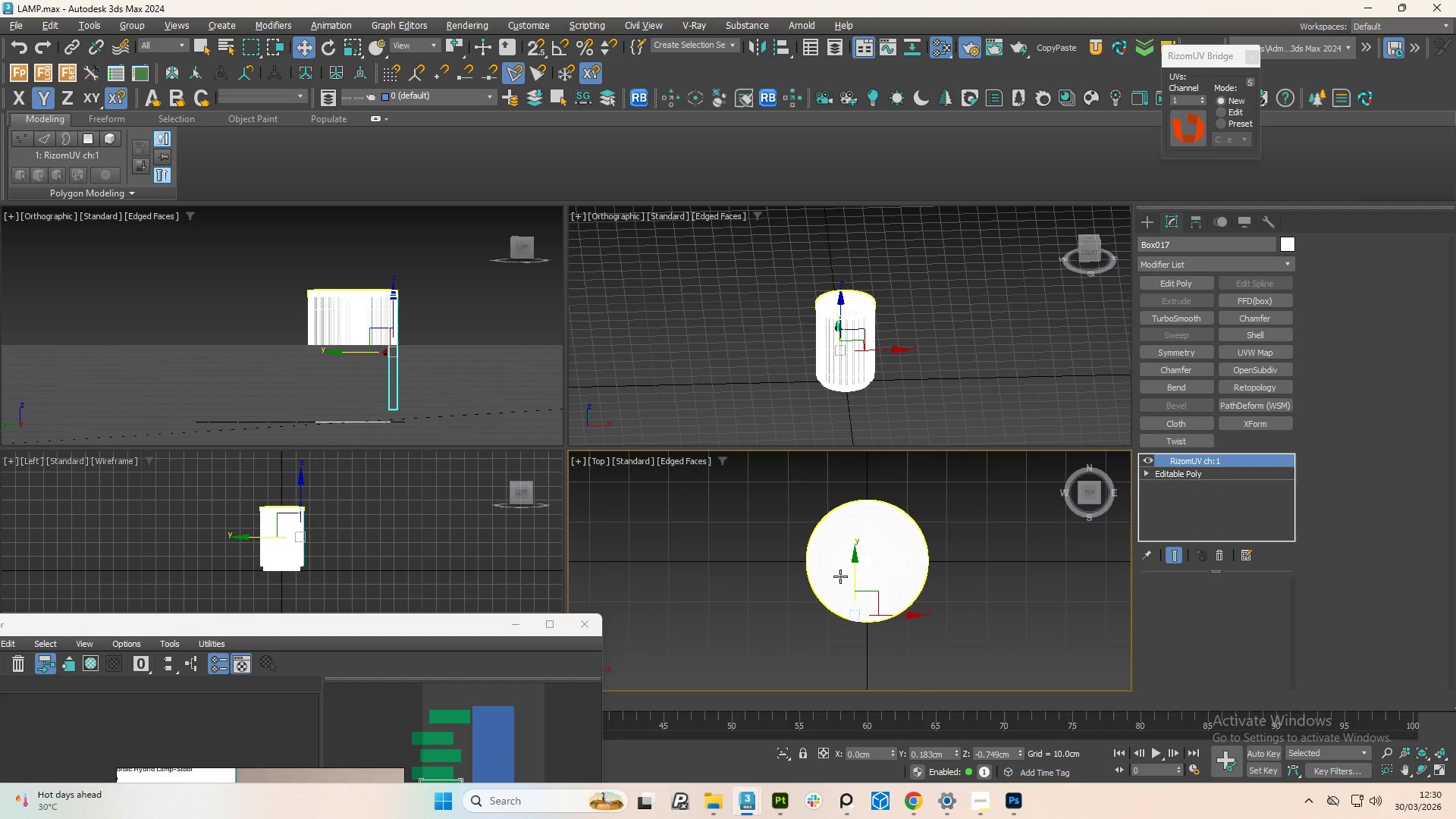 
left_click([840, 576])
 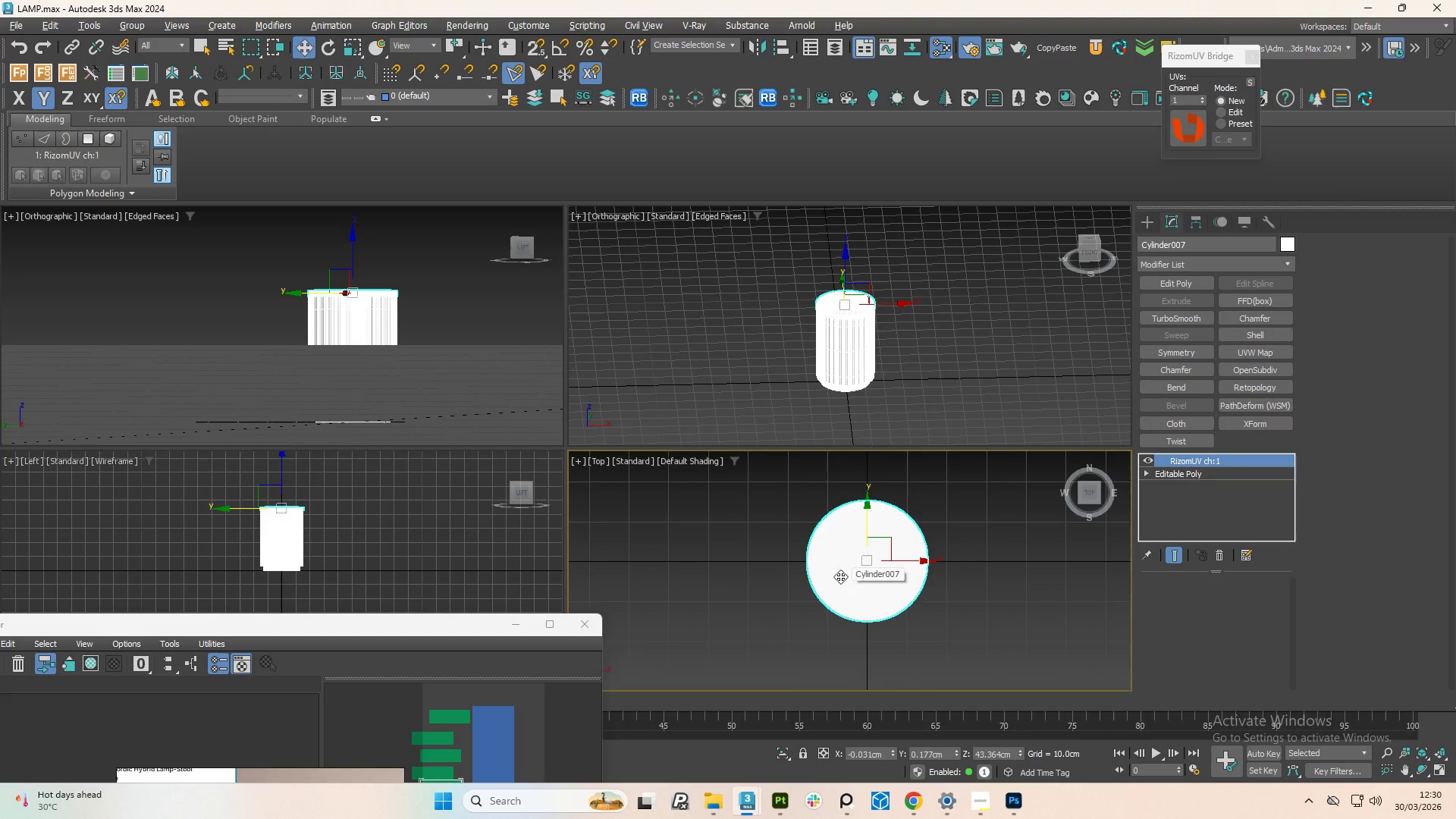 
key(F4)
 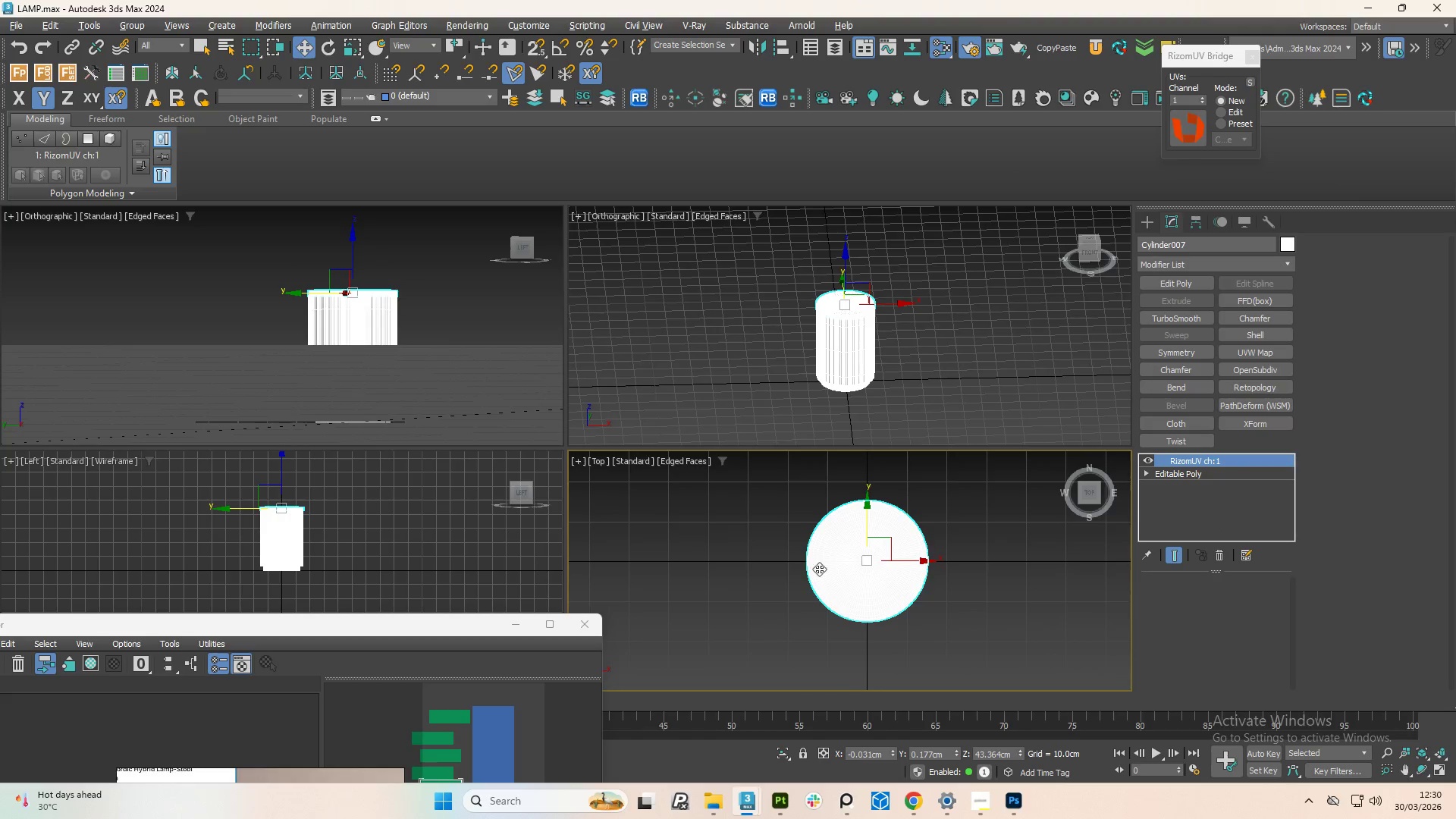 
key(F4)
 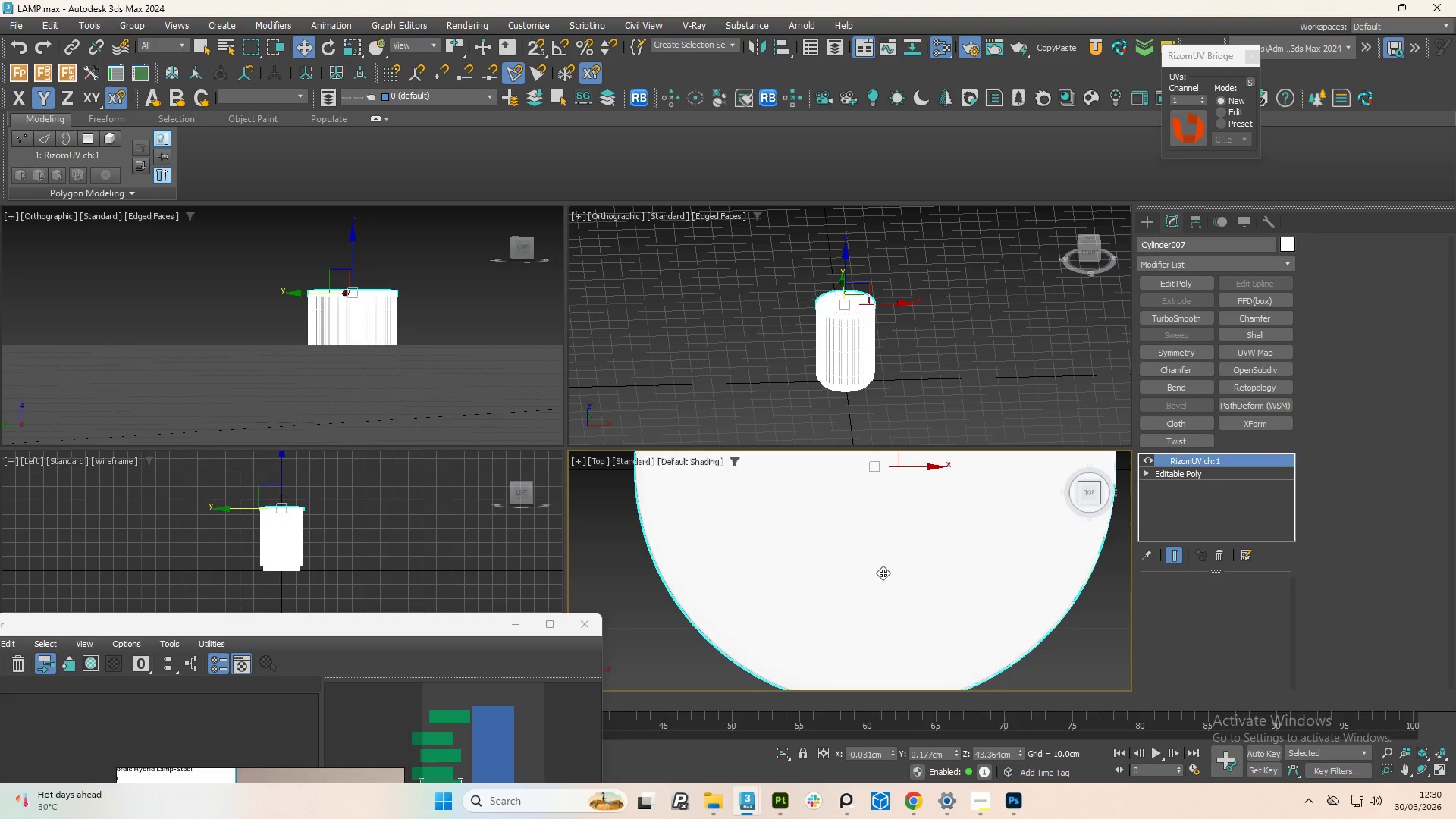 
scroll: coordinate [849, 591], scroll_direction: up, amount: 4.0
 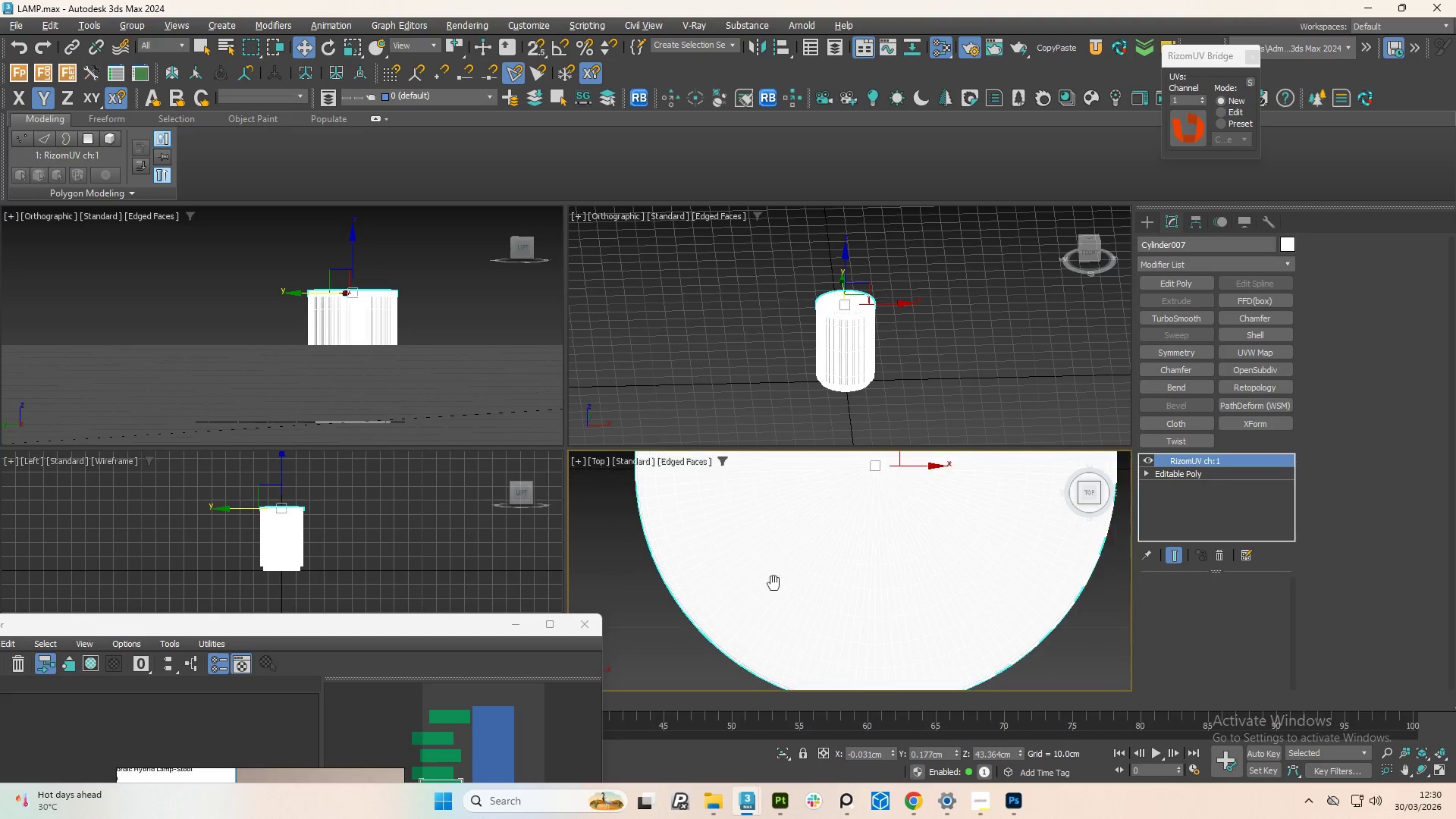 
scroll: coordinate [885, 571], scroll_direction: down, amount: 4.0
 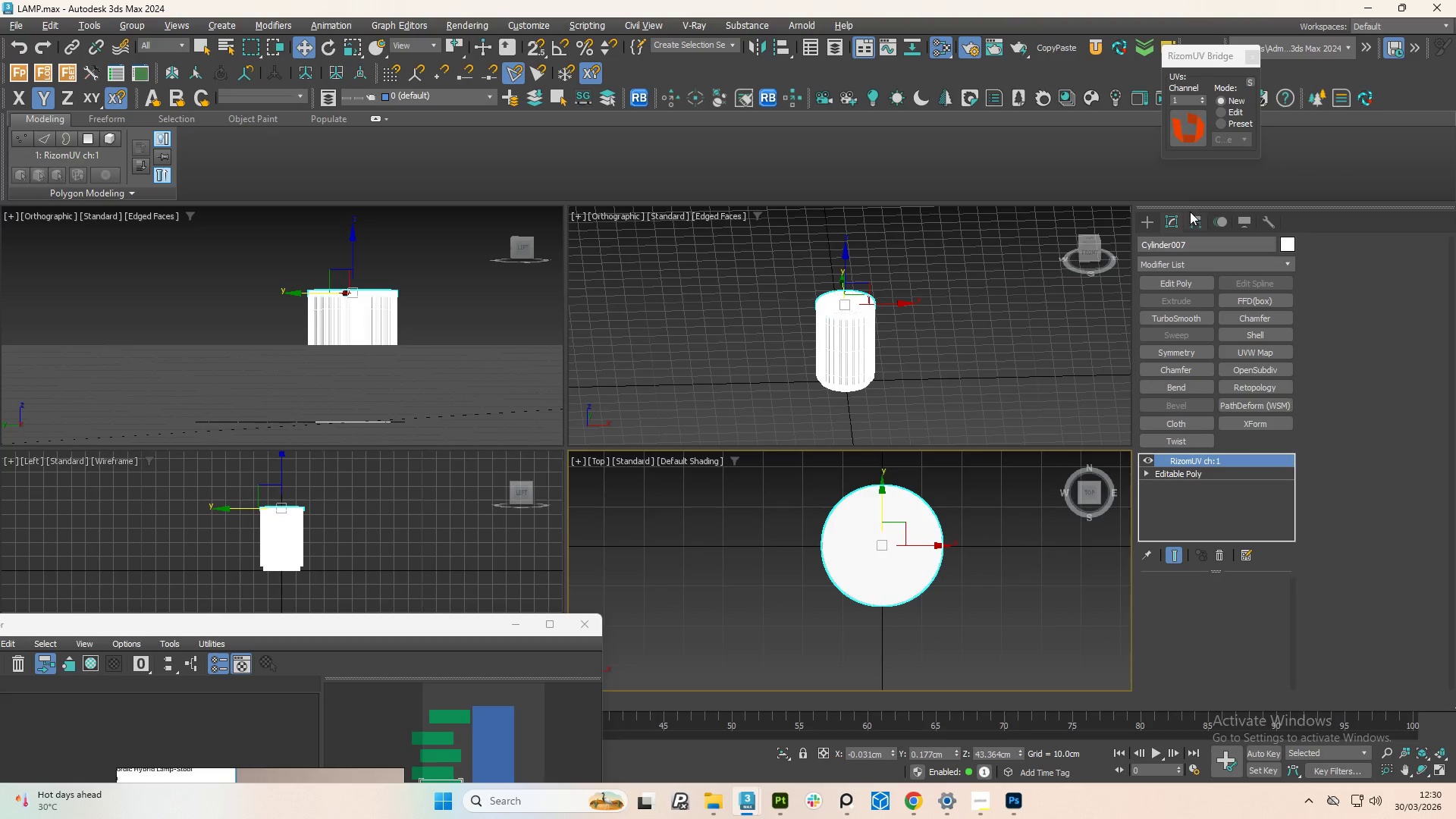 
left_click([1194, 217])
 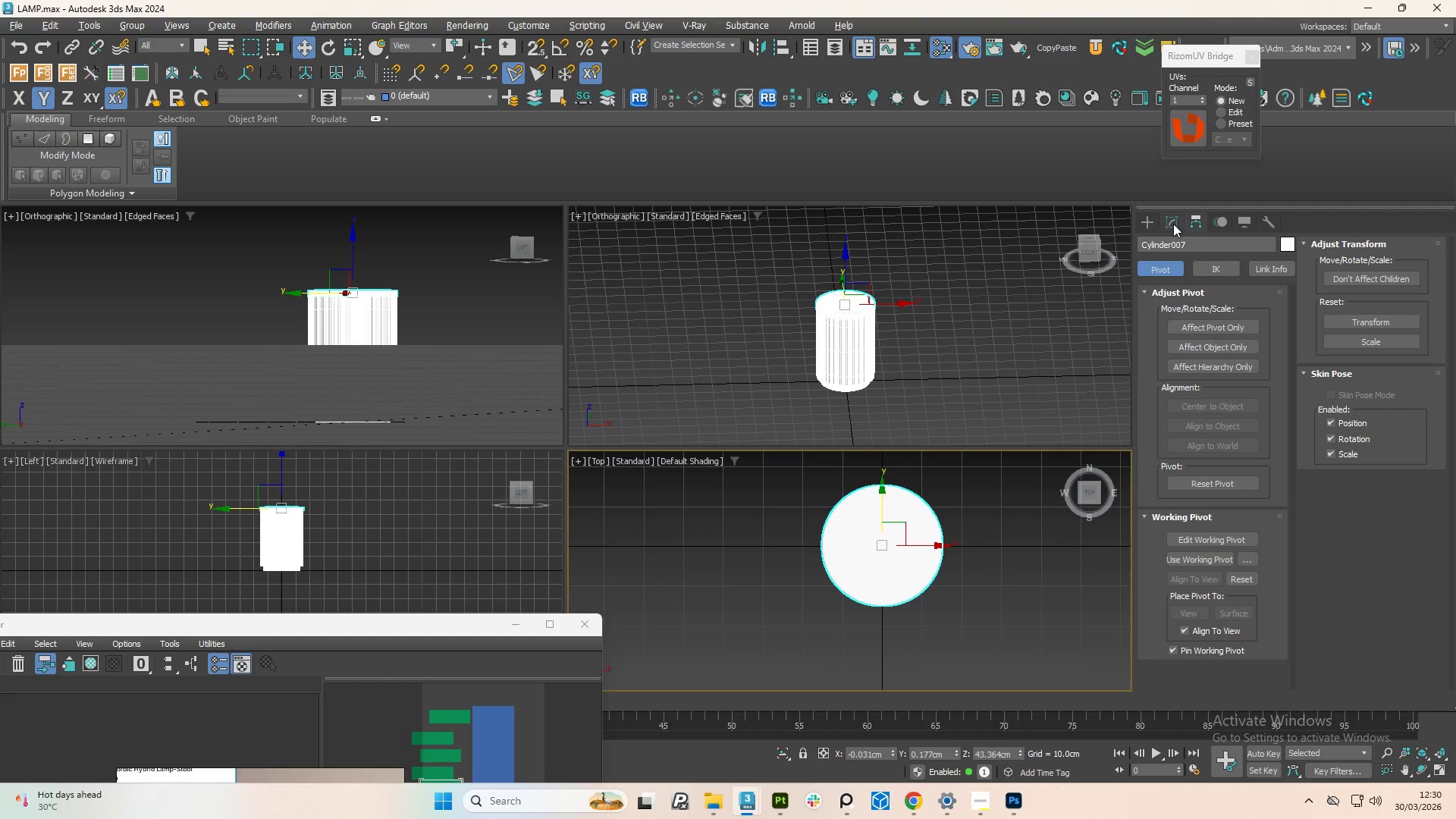 
left_click([1169, 224])
 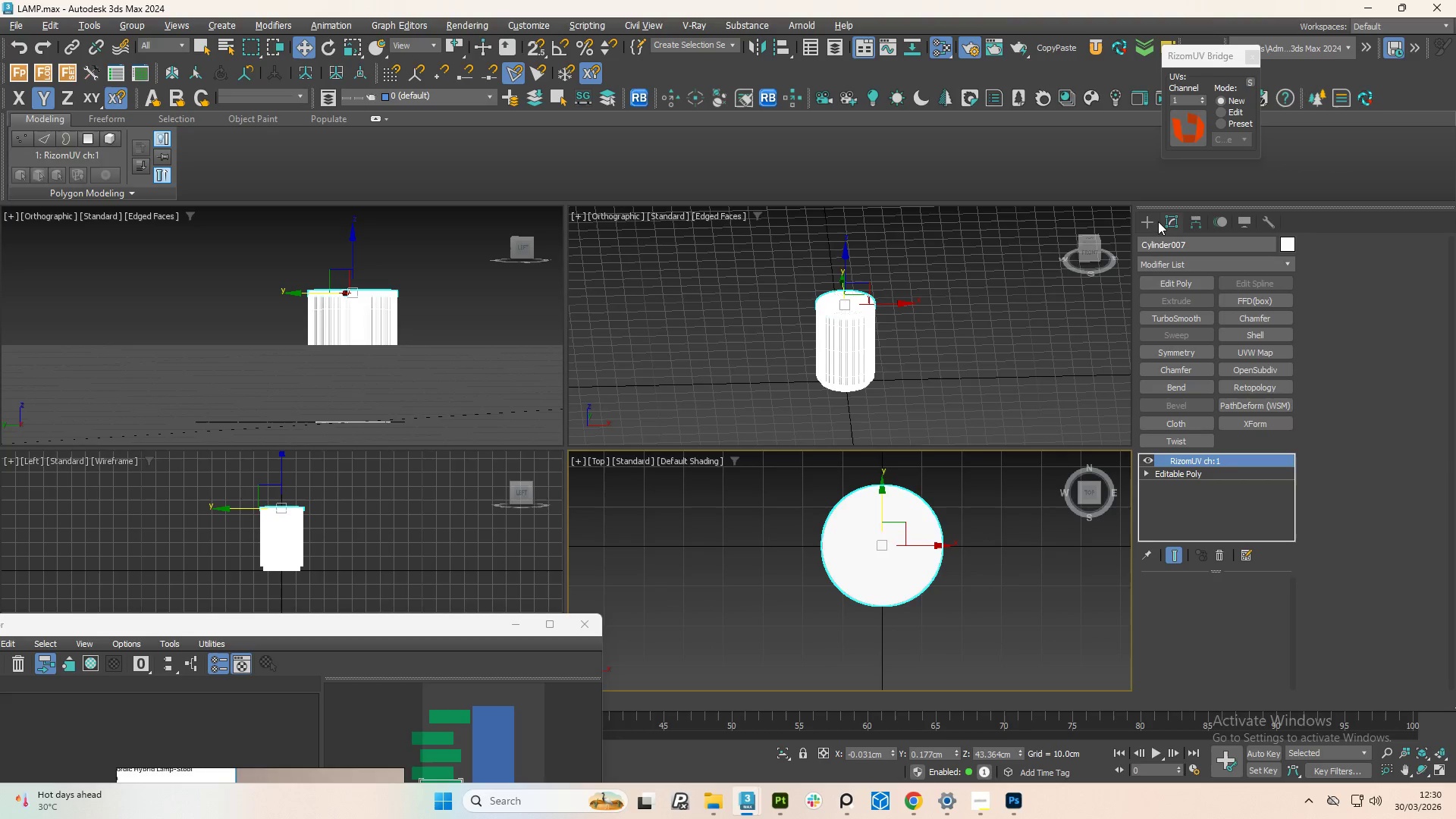 
left_click([1153, 221])
 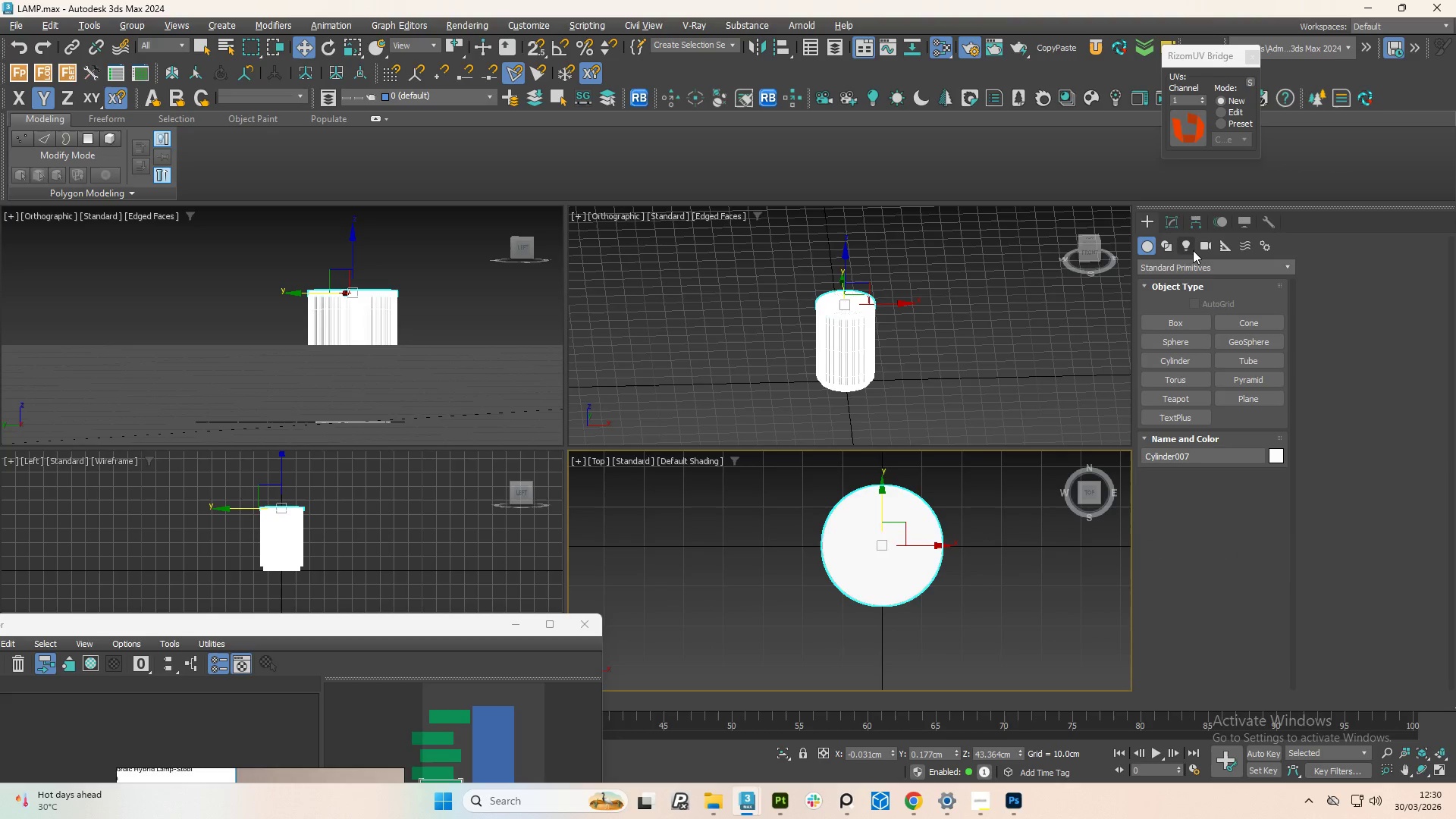 
left_click([1198, 249])
 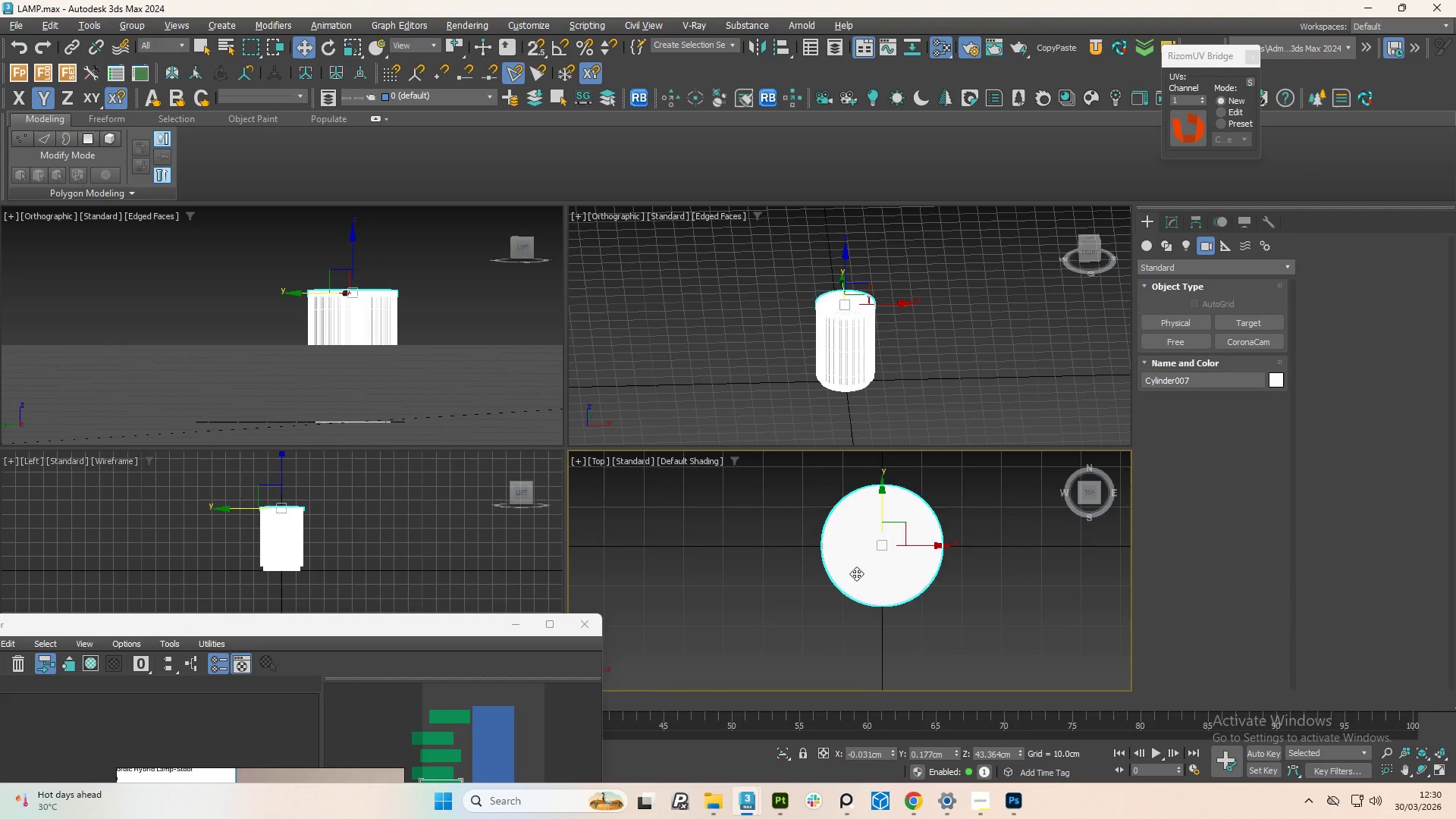 
scroll: coordinate [869, 534], scroll_direction: down, amount: 3.0
 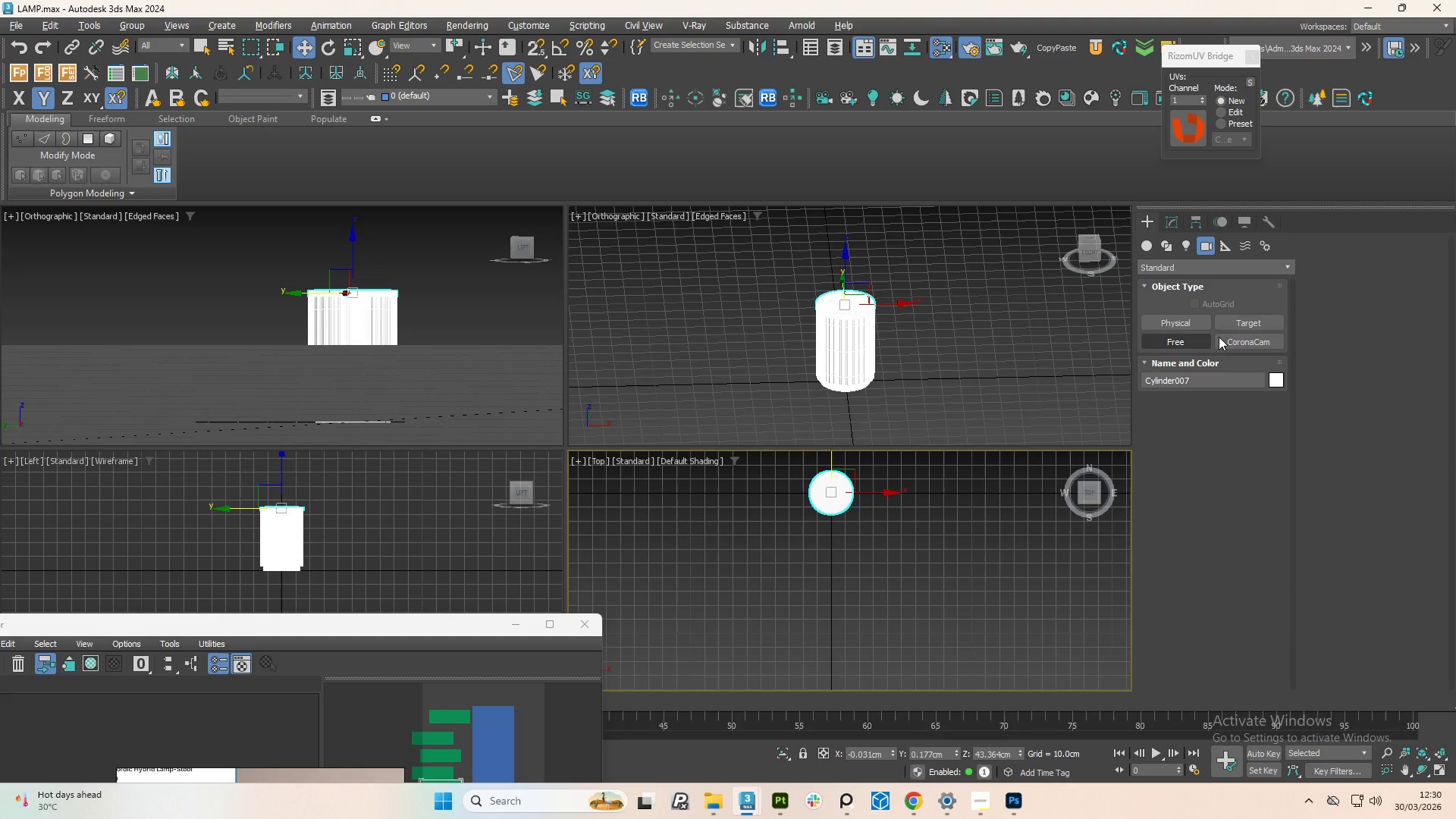 
left_click([1229, 343])
 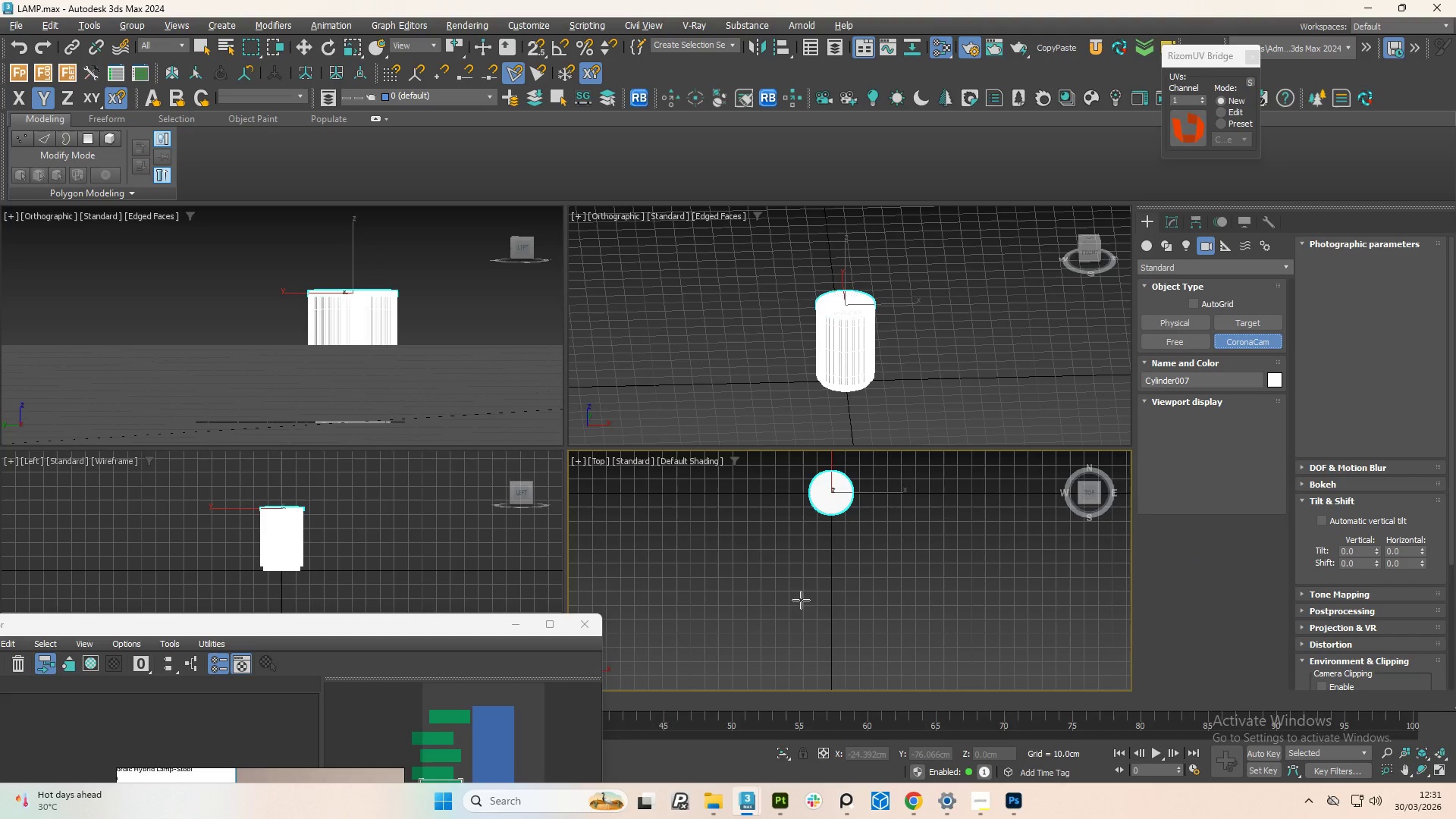 
left_click_drag(start_coordinate=[832, 604], to_coordinate=[834, 504])
 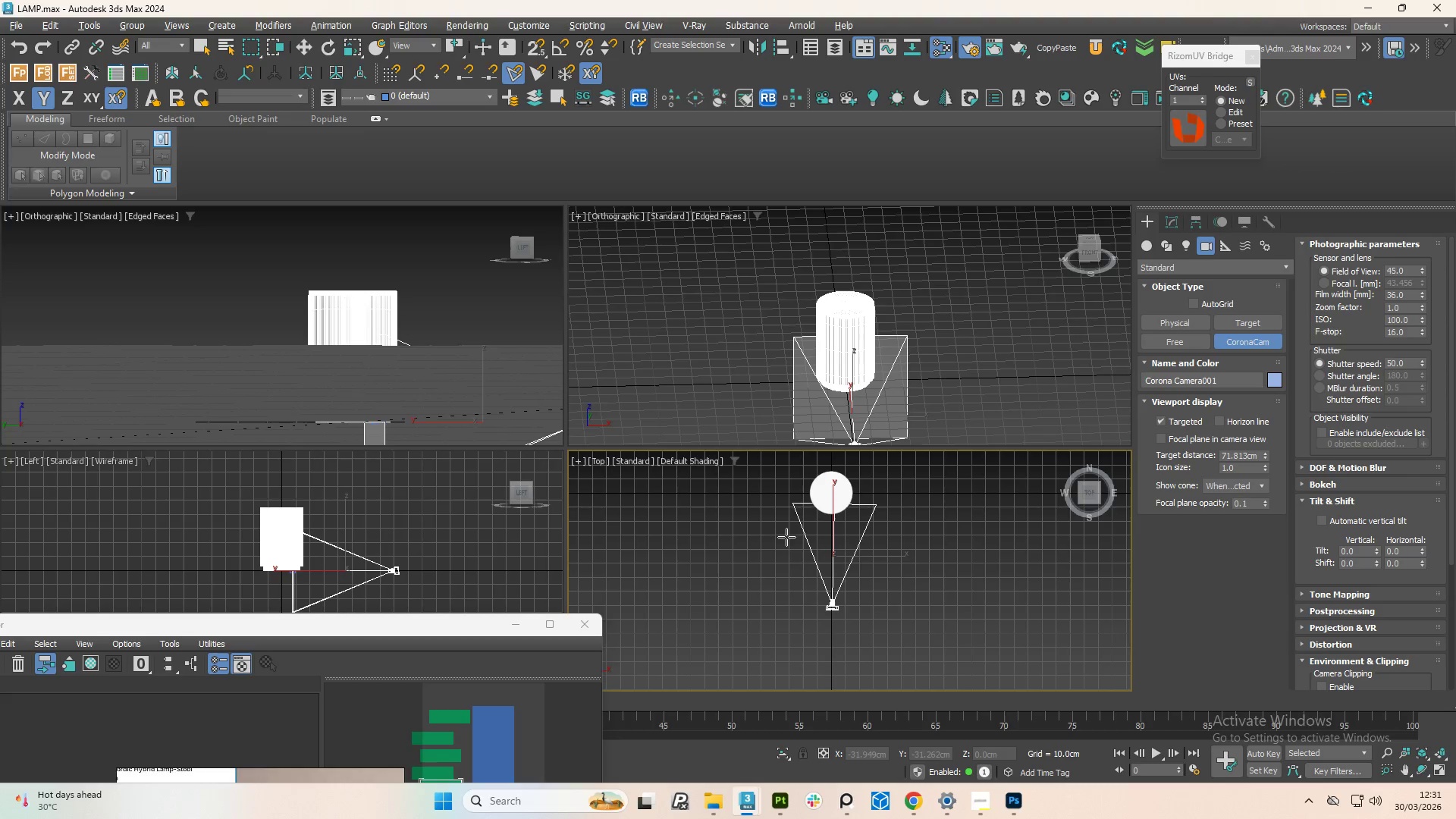 
right_click([786, 537])
 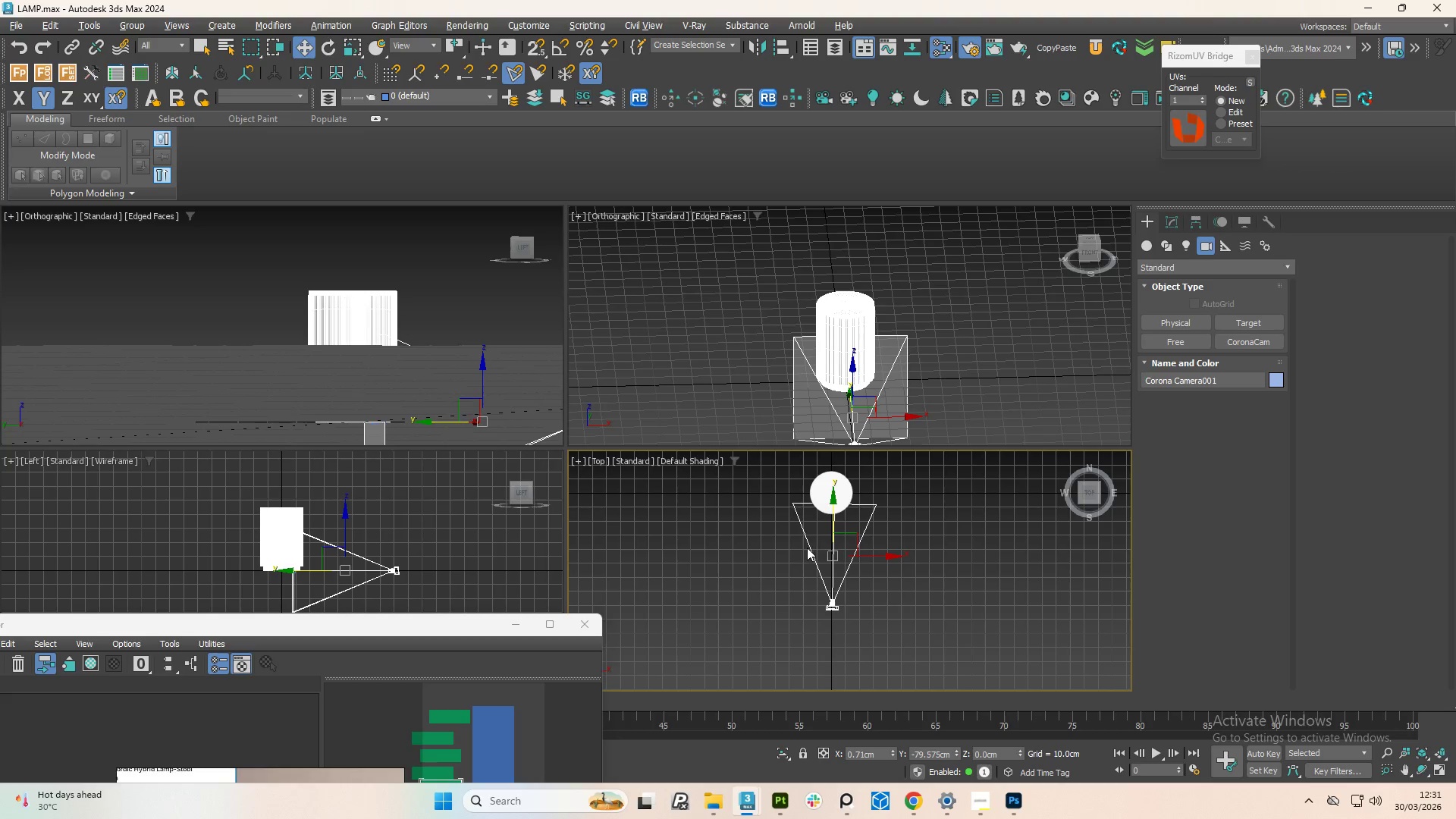 
hold_key(key=AltLeft, duration=1.41)
 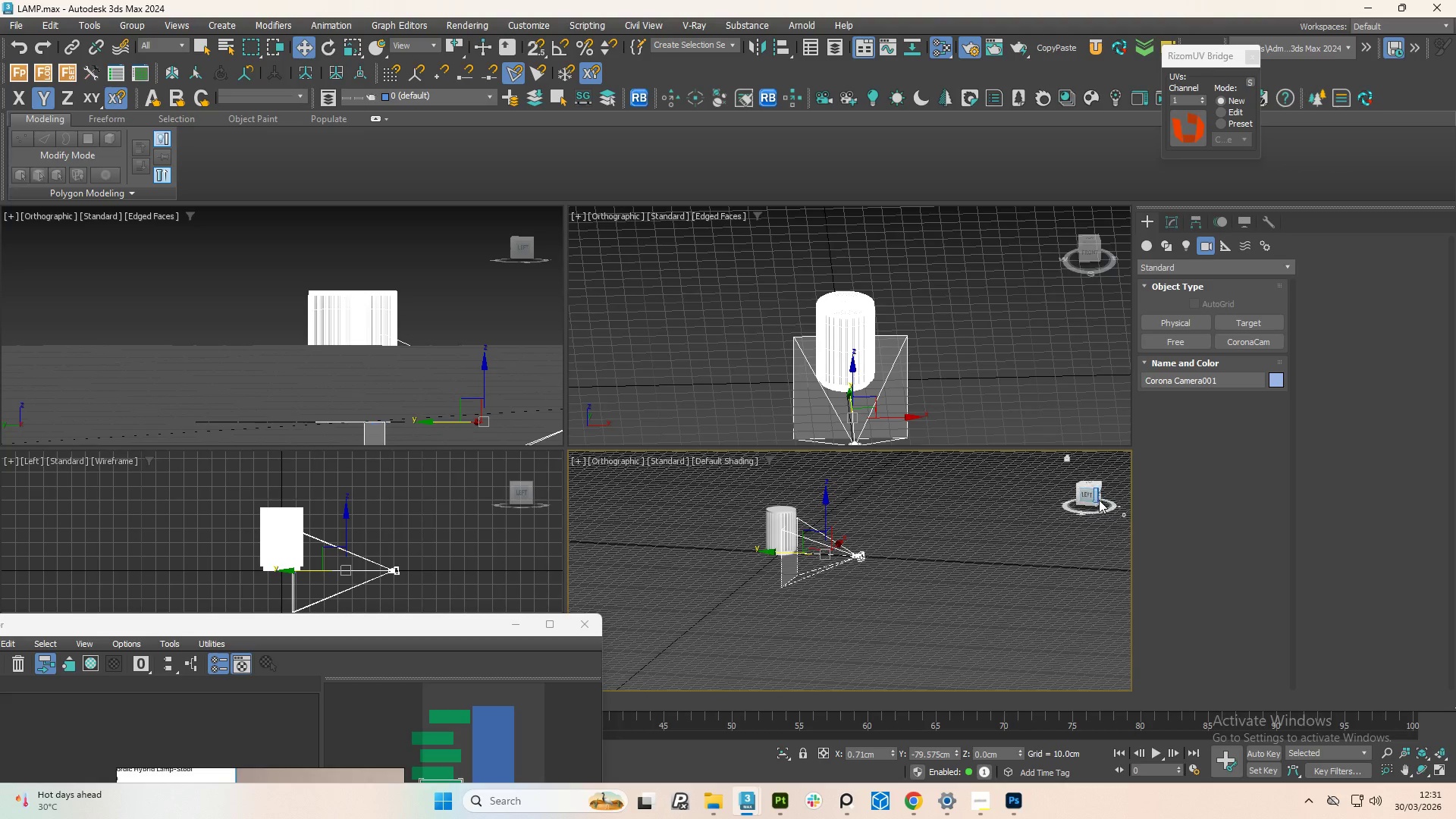 
scroll: coordinate [807, 548], scroll_direction: down, amount: 1.0
 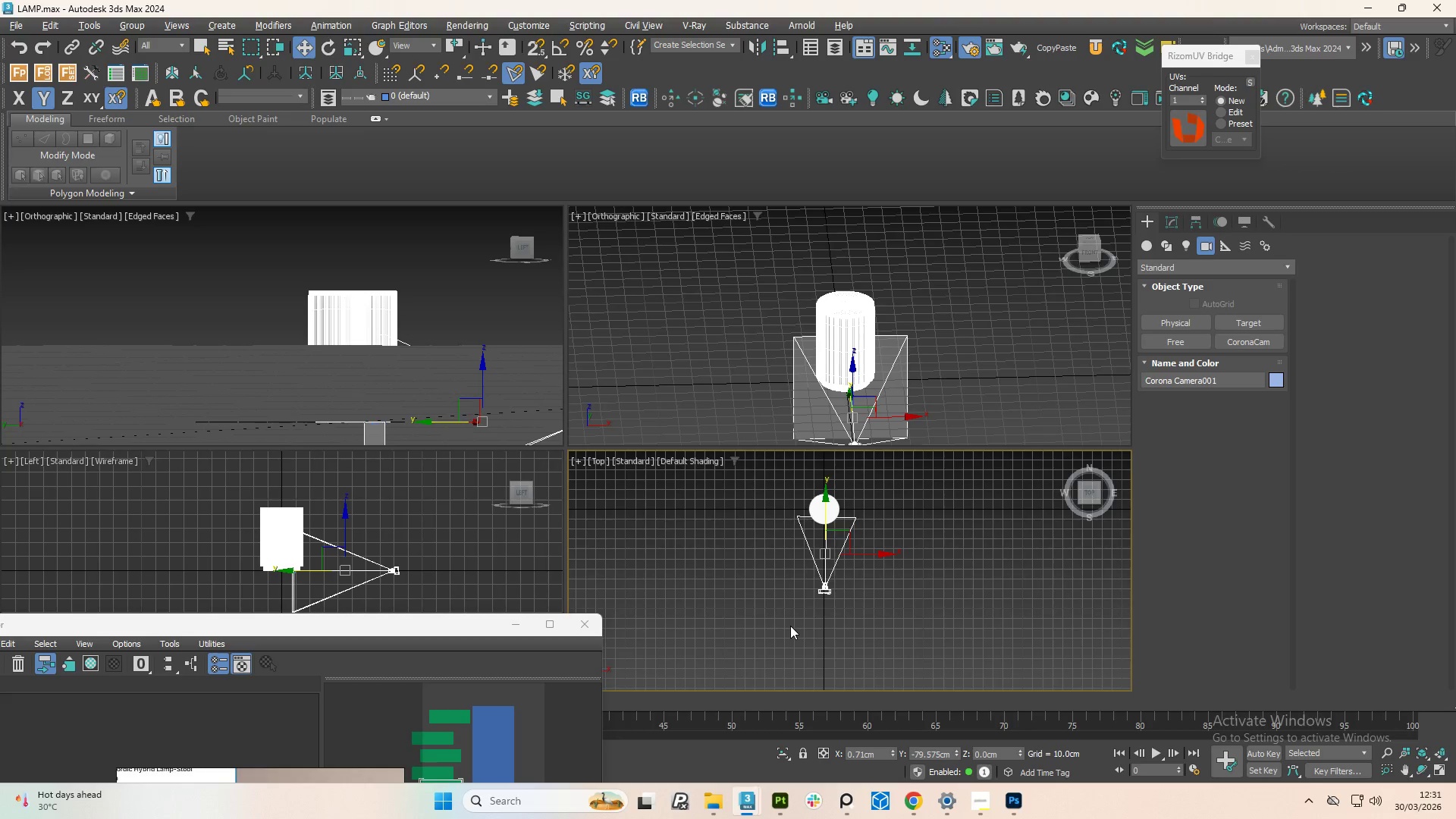 
left_click([1092, 494])
 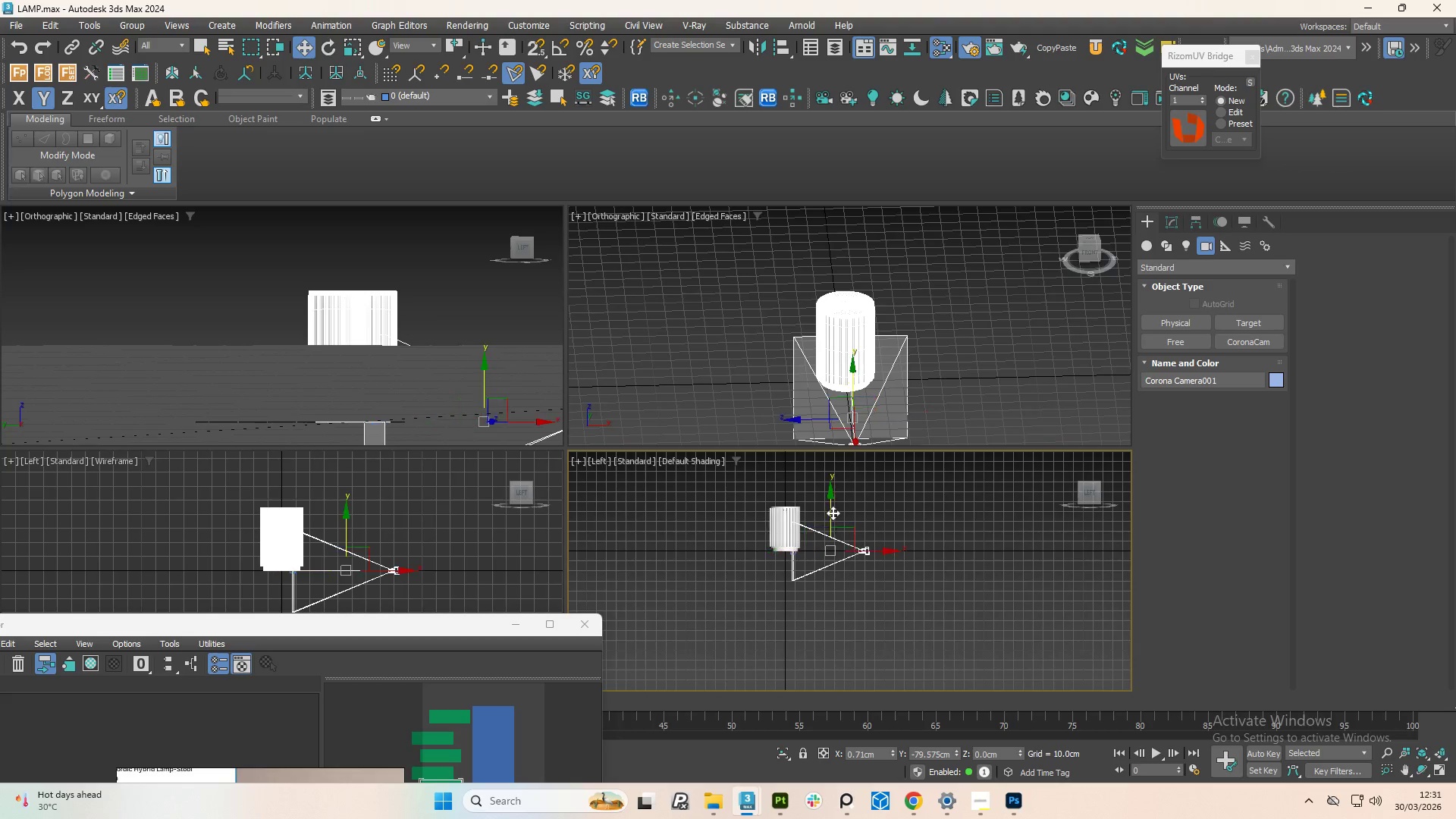 
left_click_drag(start_coordinate=[831, 512], to_coordinate=[843, 505])
 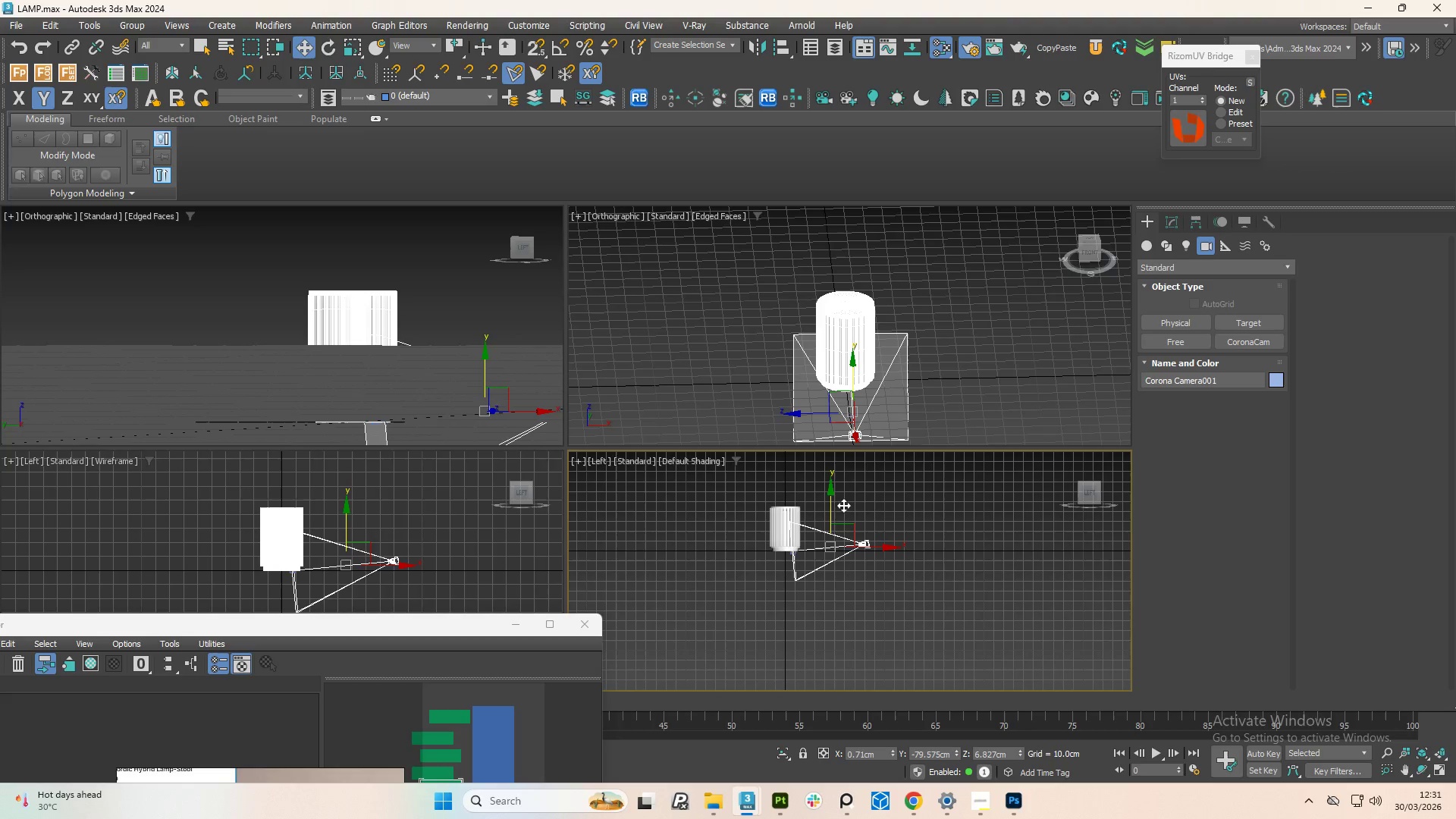 
key(Control+ControlLeft)
 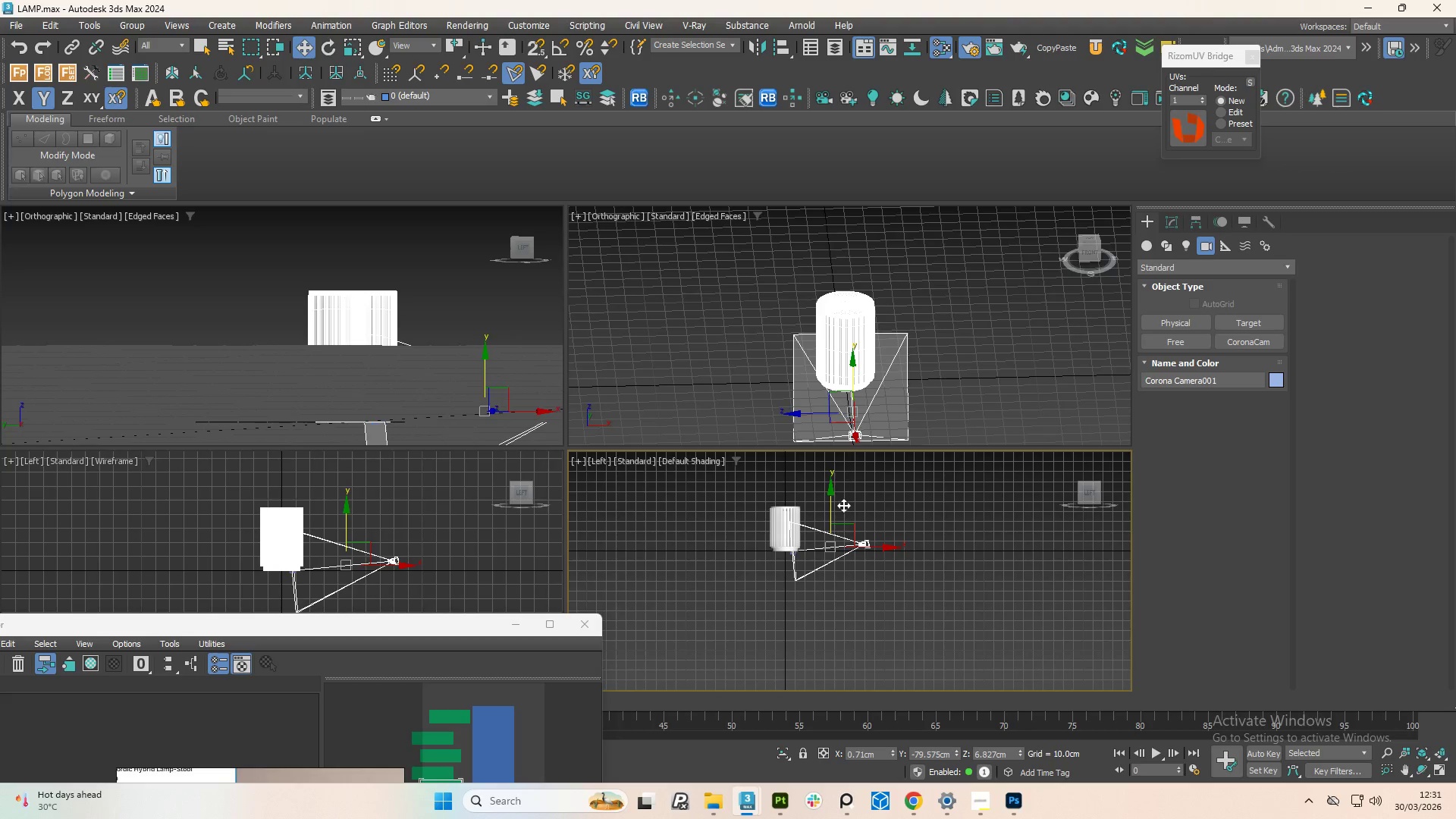 
key(Control+Z)
 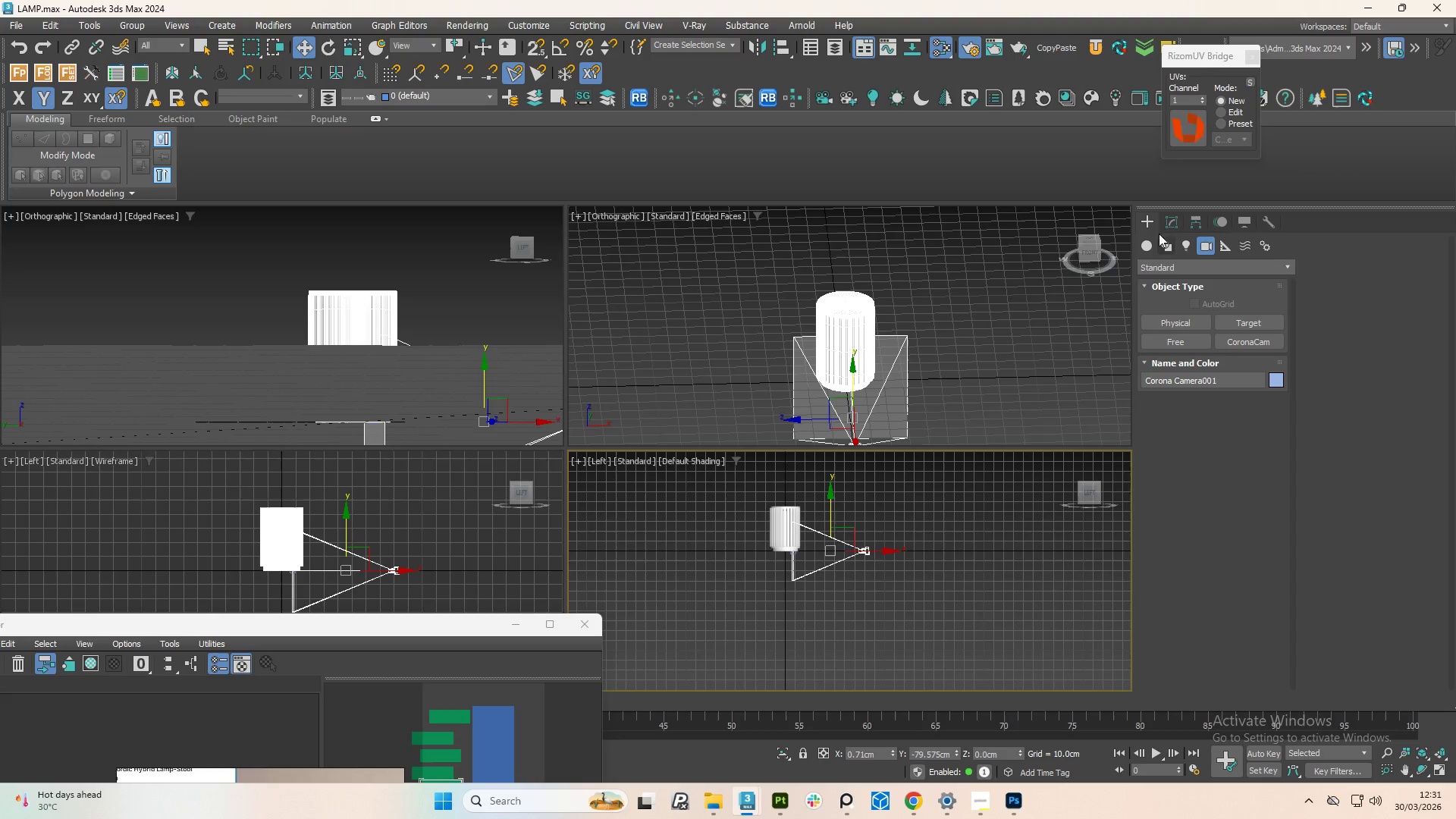 
left_click([1168, 218])
 